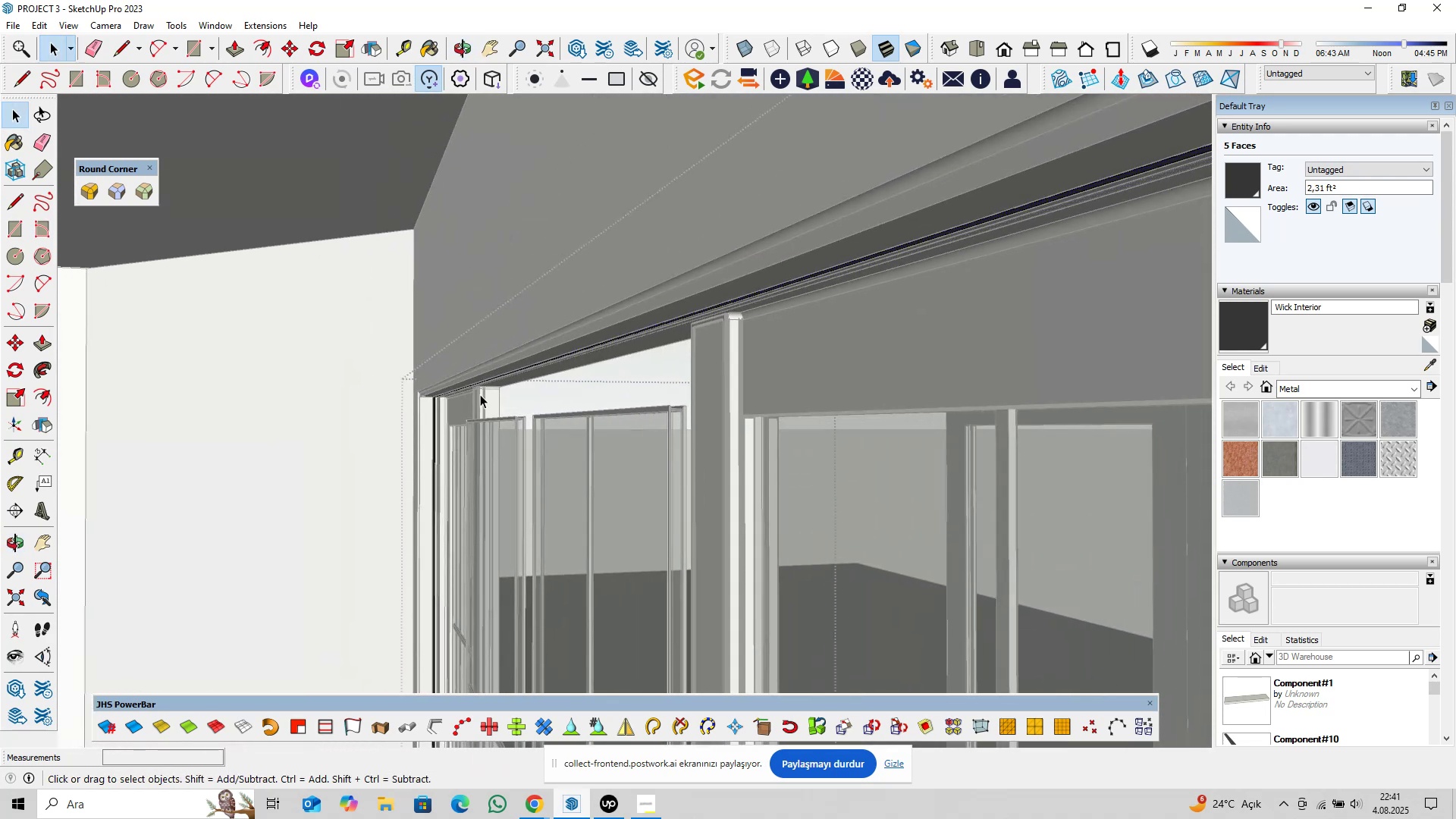 
scroll: coordinate [469, 380], scroll_direction: up, amount: 31.0
 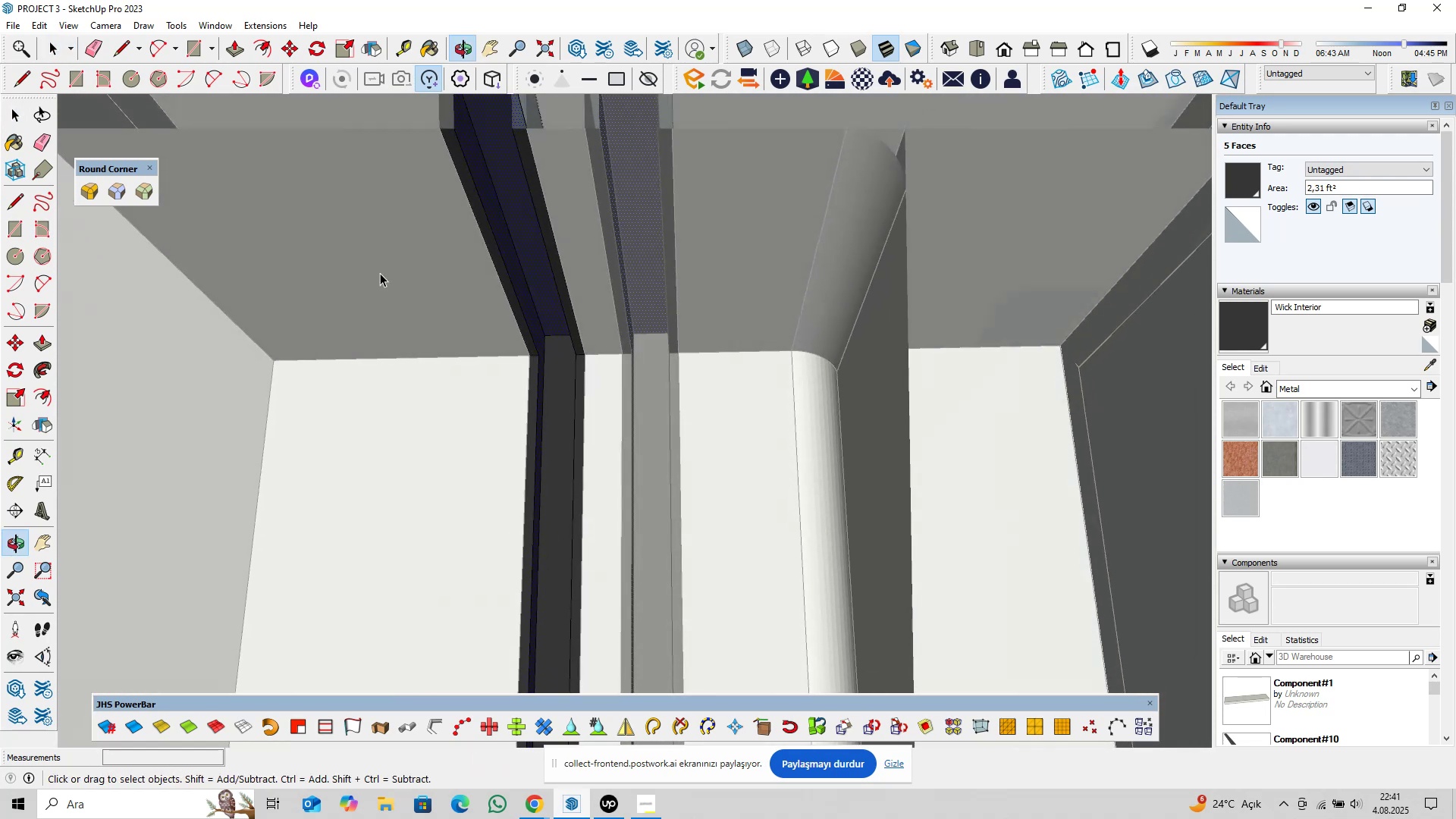 
hold_key(key=ControlLeft, duration=0.47)
left_click([548, 366])
 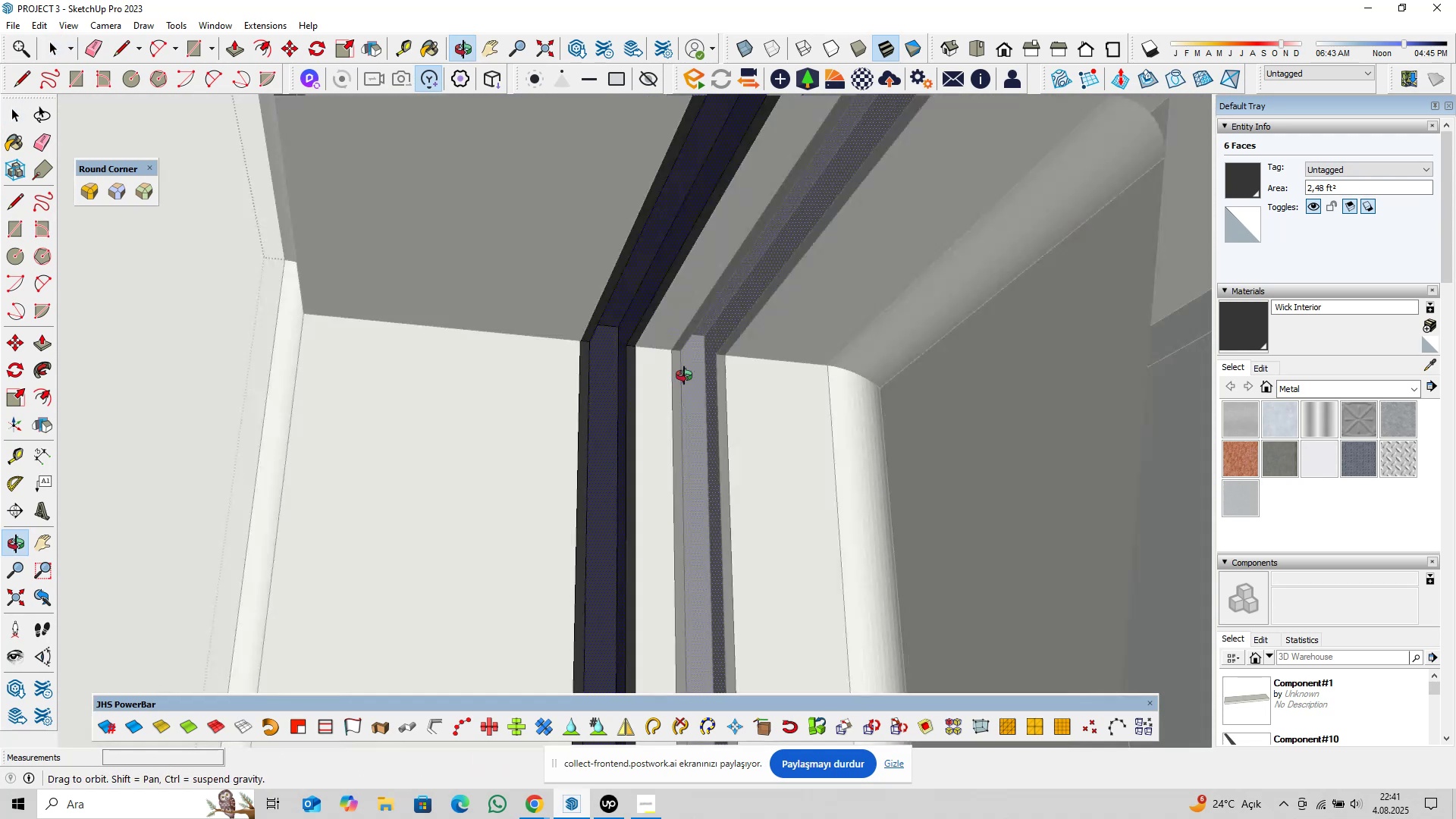 
key(Shift+ShiftLeft)
 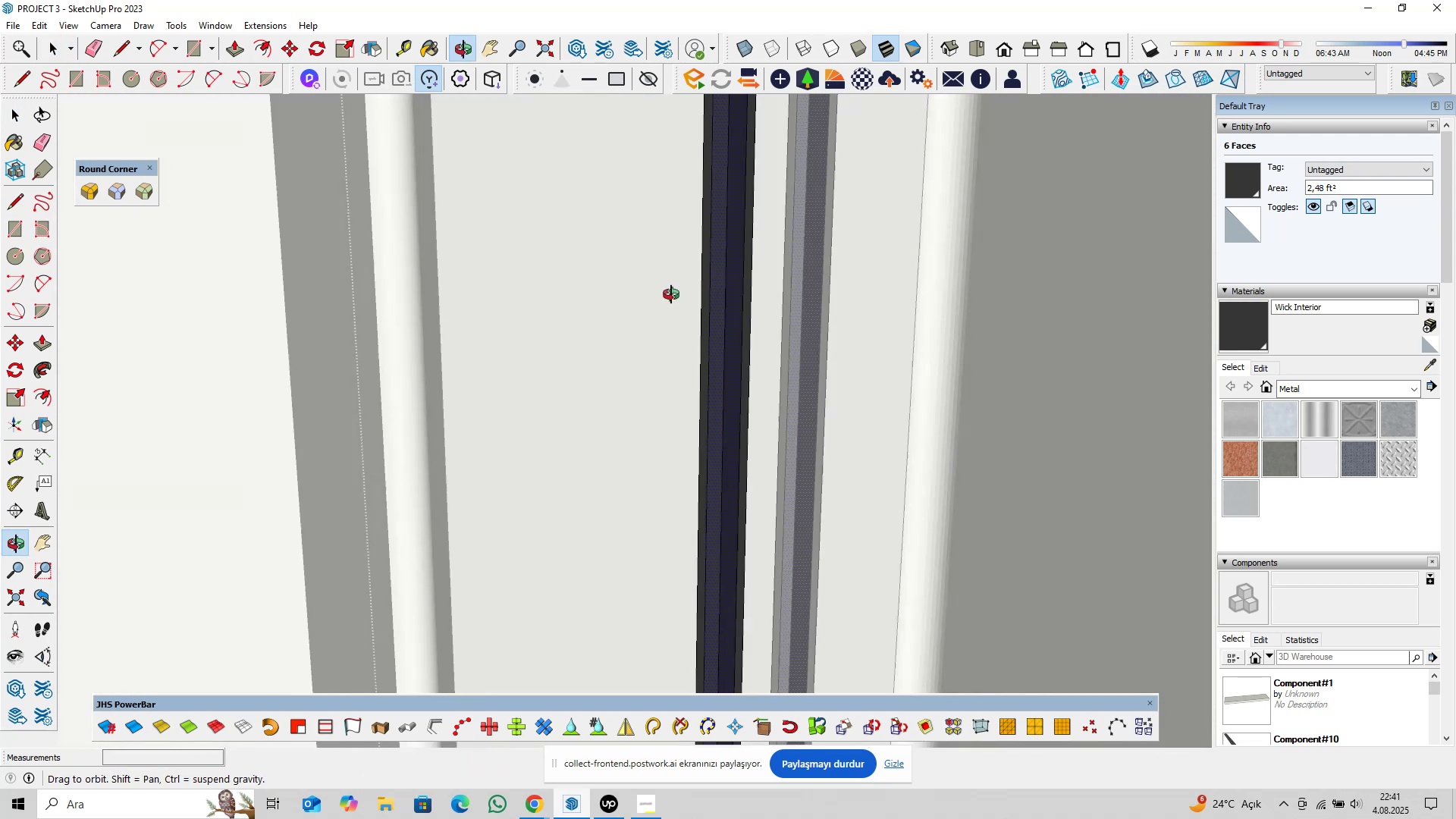 
hold_key(key=ShiftLeft, duration=1.32)
 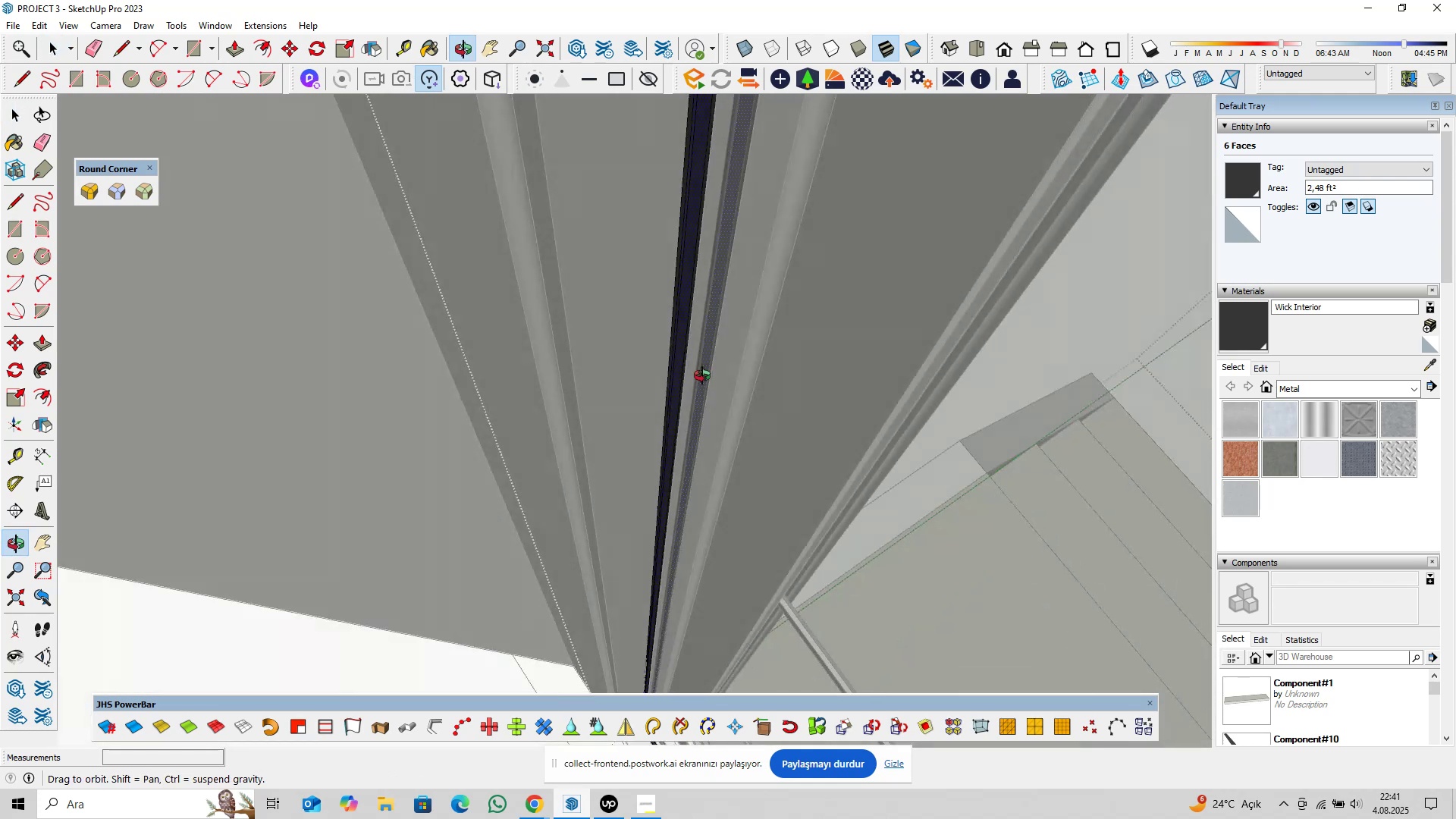 
hold_key(key=ShiftLeft, duration=0.88)
 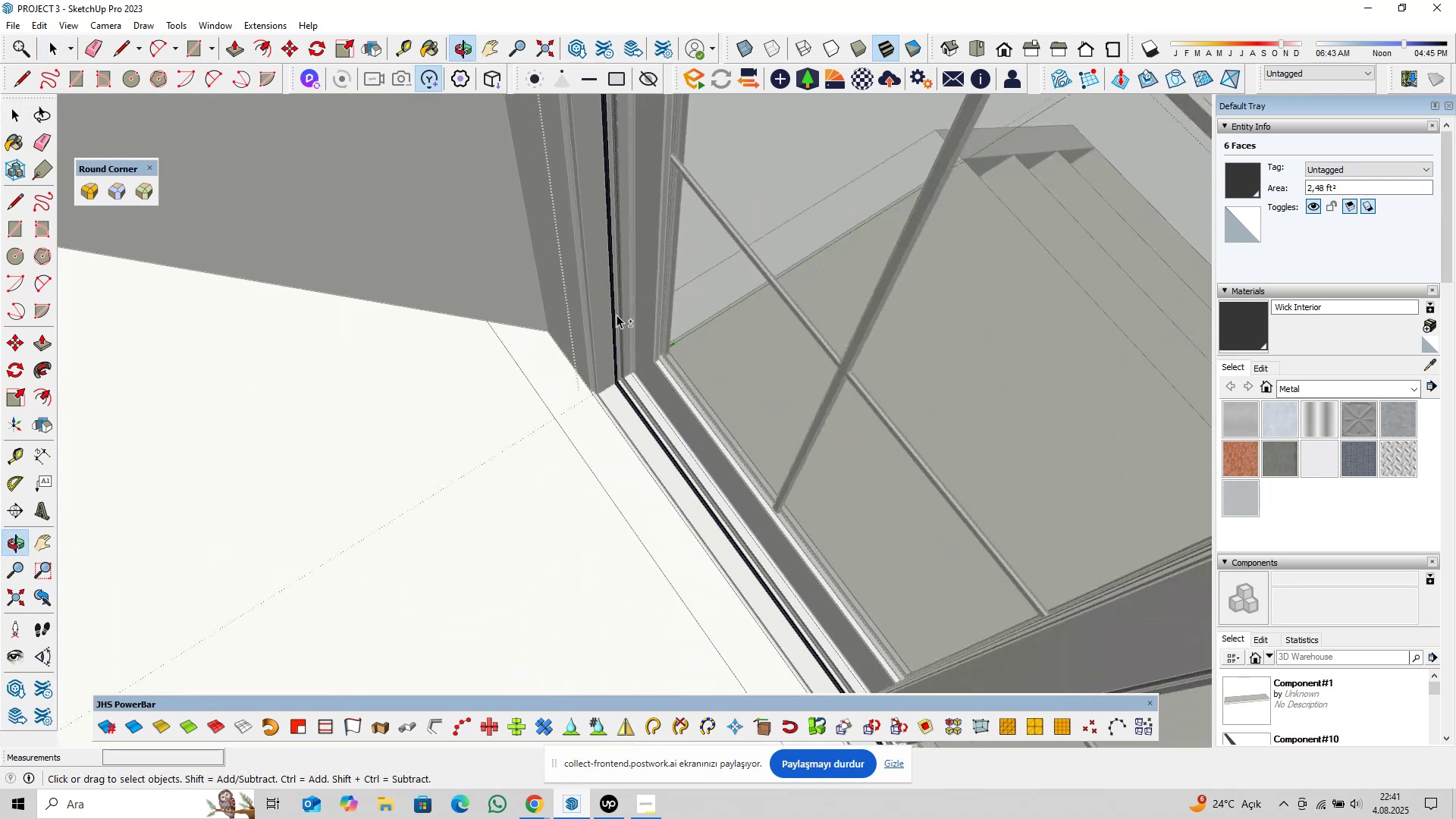 
scroll: coordinate [584, 438], scroll_direction: up, amount: 29.0
 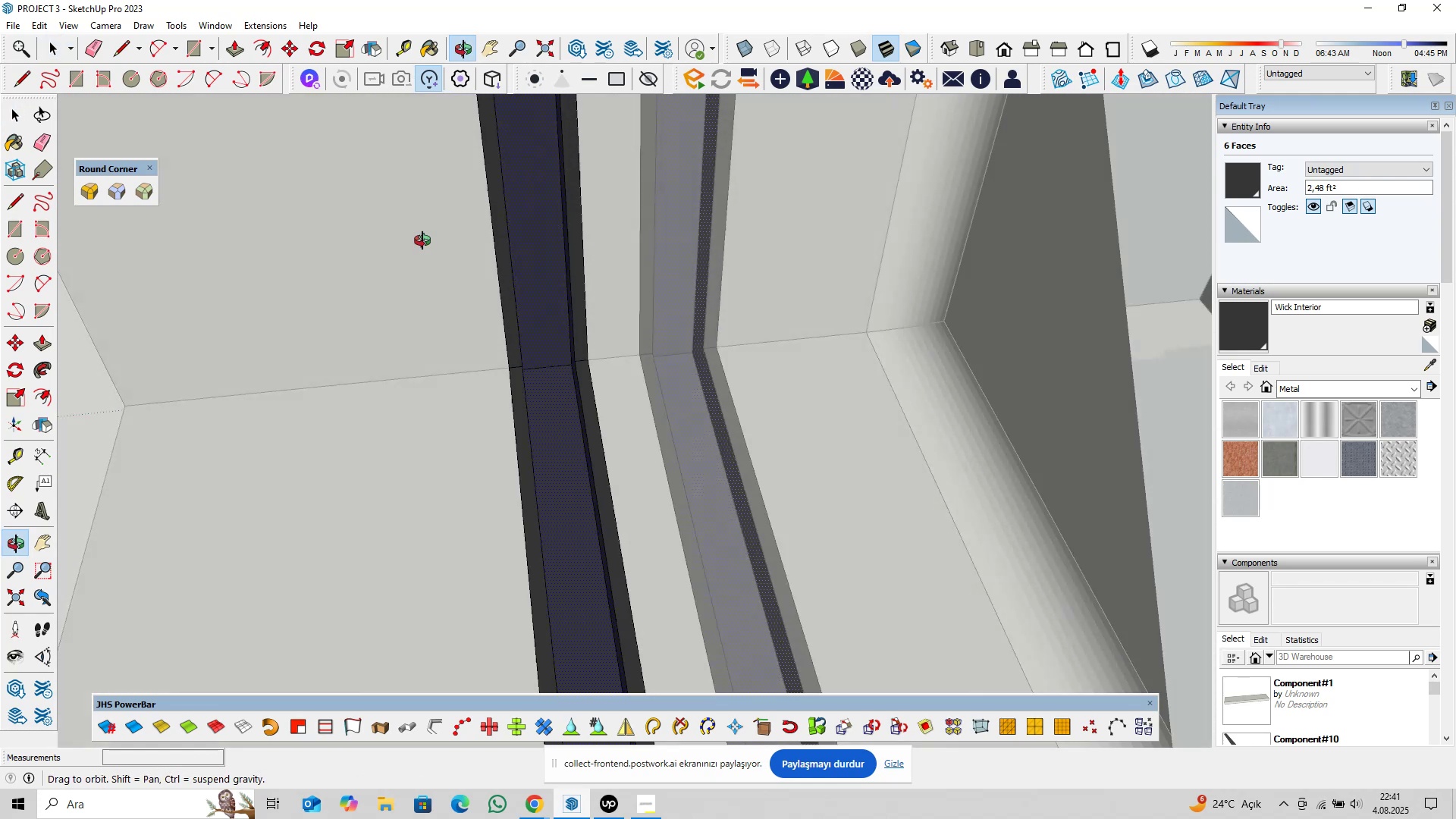 
hold_key(key=ShiftLeft, duration=0.45)
 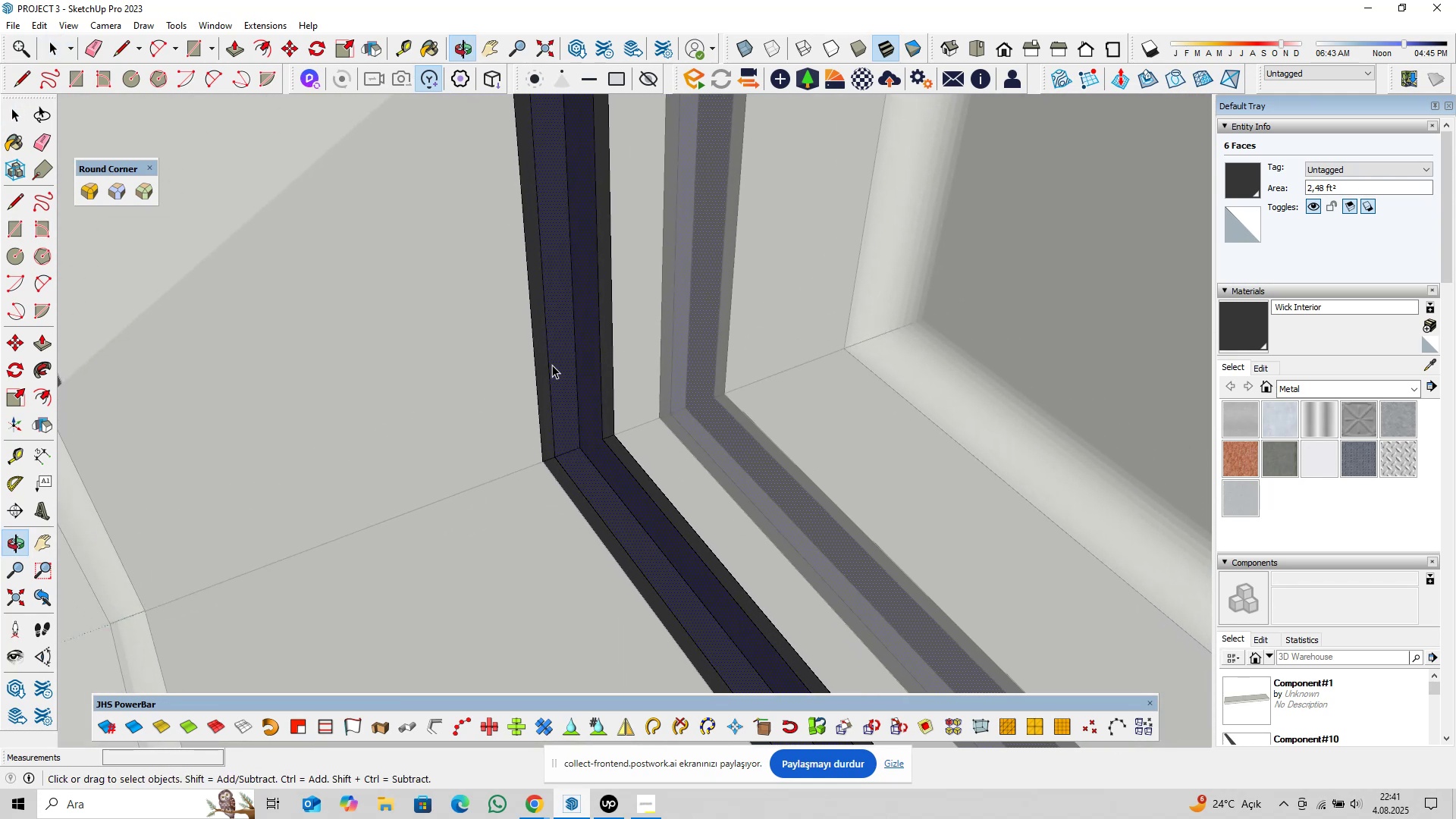 
scroll: coordinate [545, 367], scroll_direction: up, amount: 2.0
 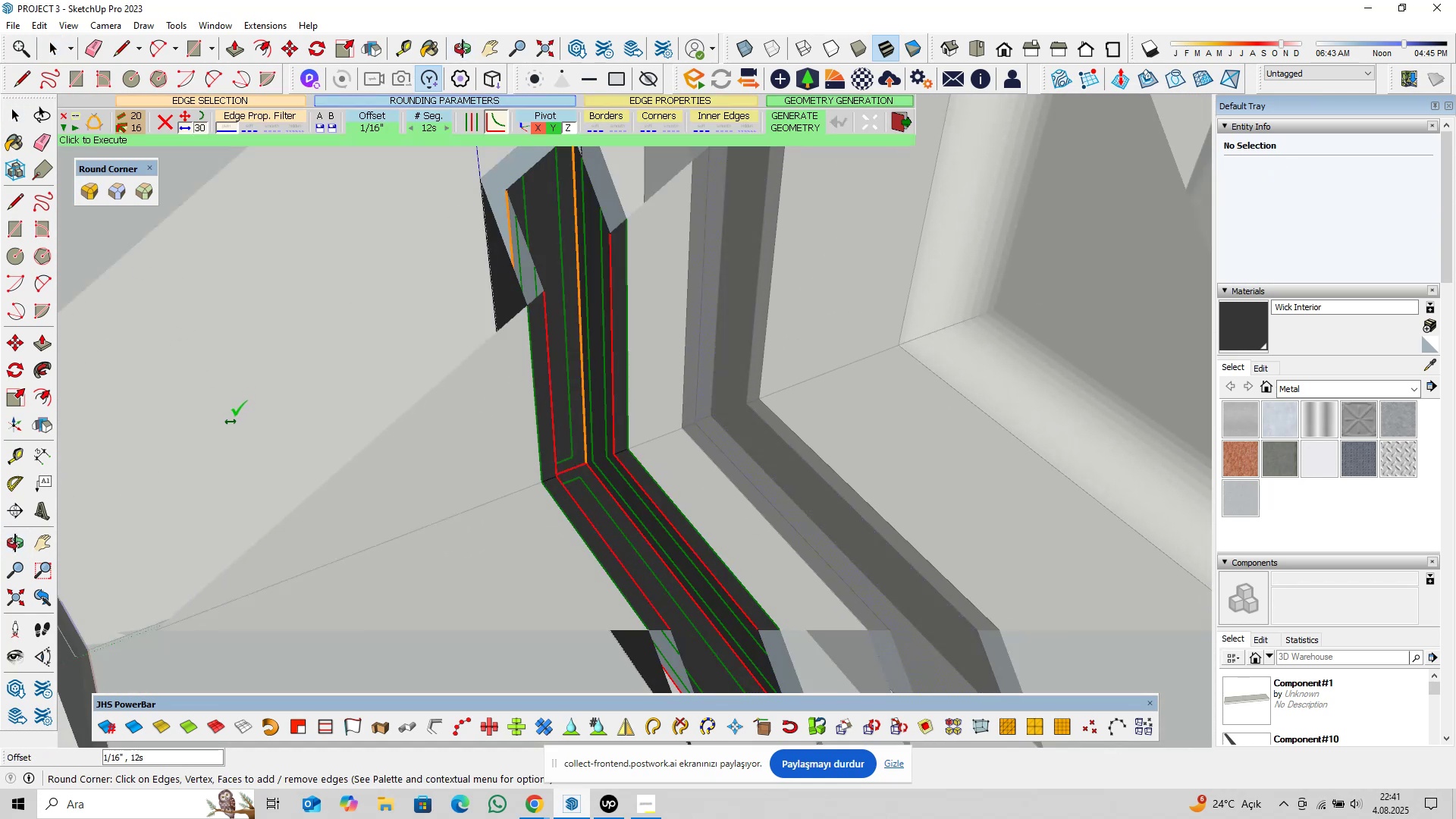 
key(Enter)
 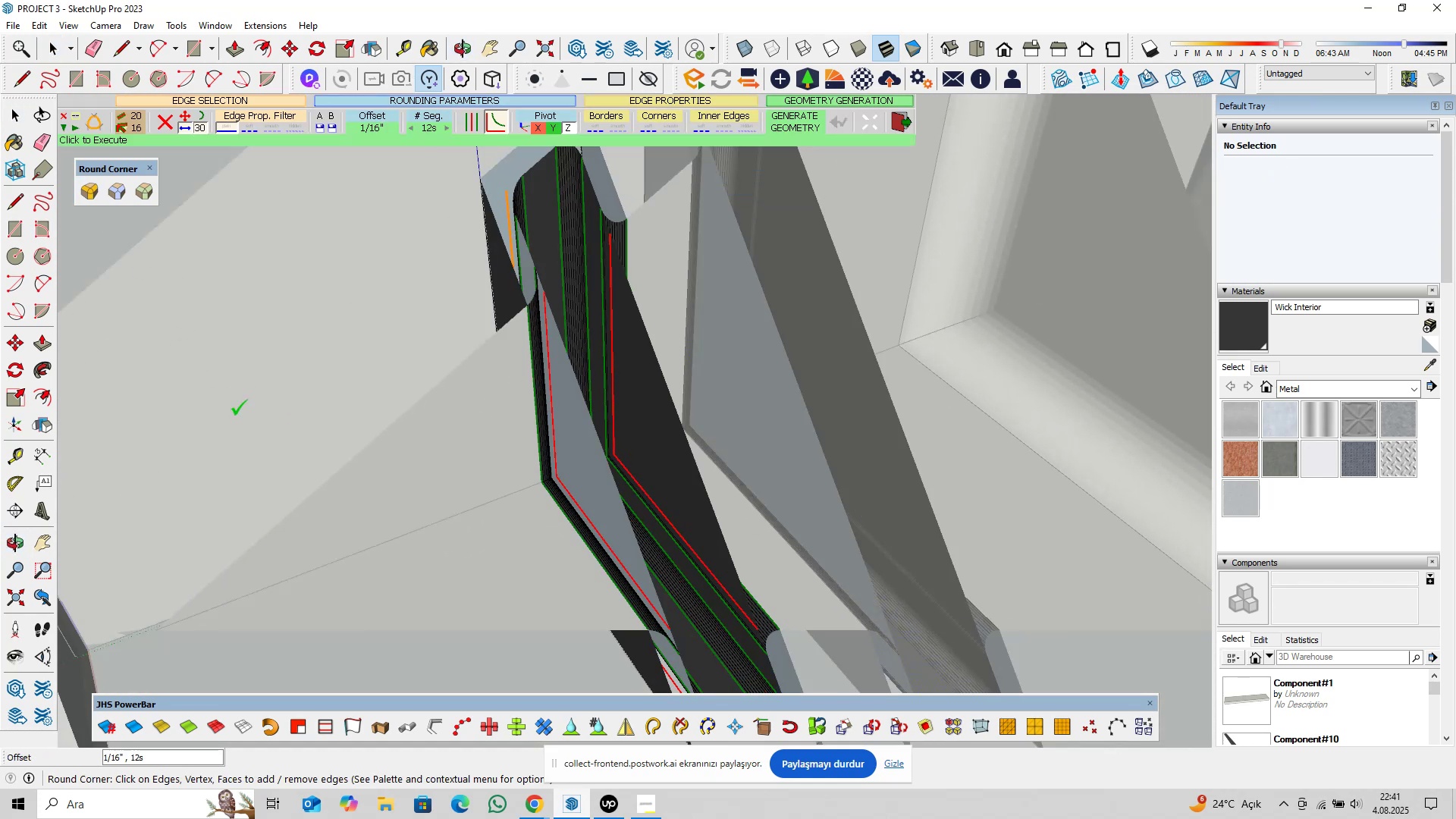 
key(Space)
 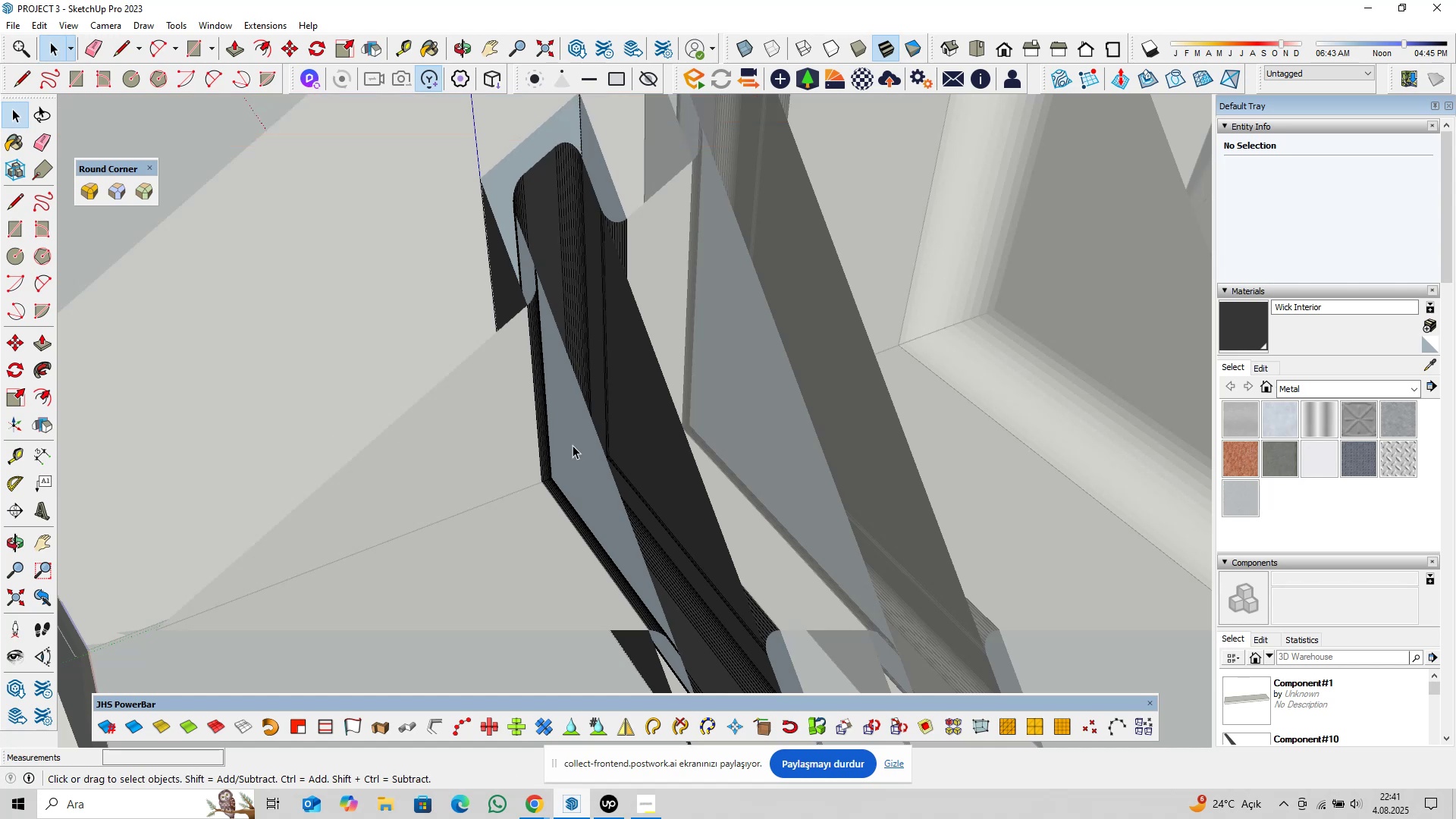 
left_click([602, 438])
 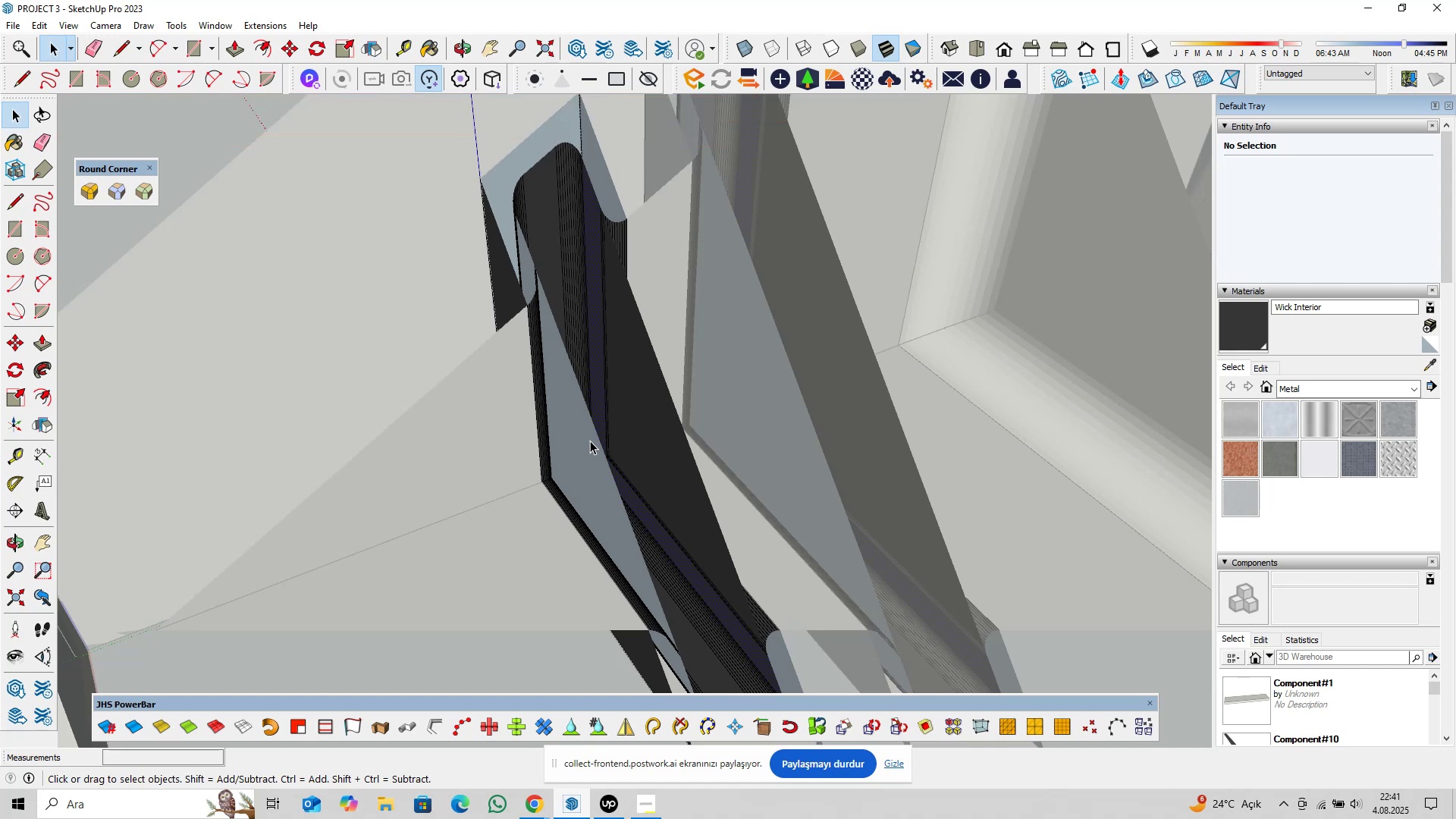 
scroll: coordinate [579, 448], scroll_direction: down, amount: 5.0
 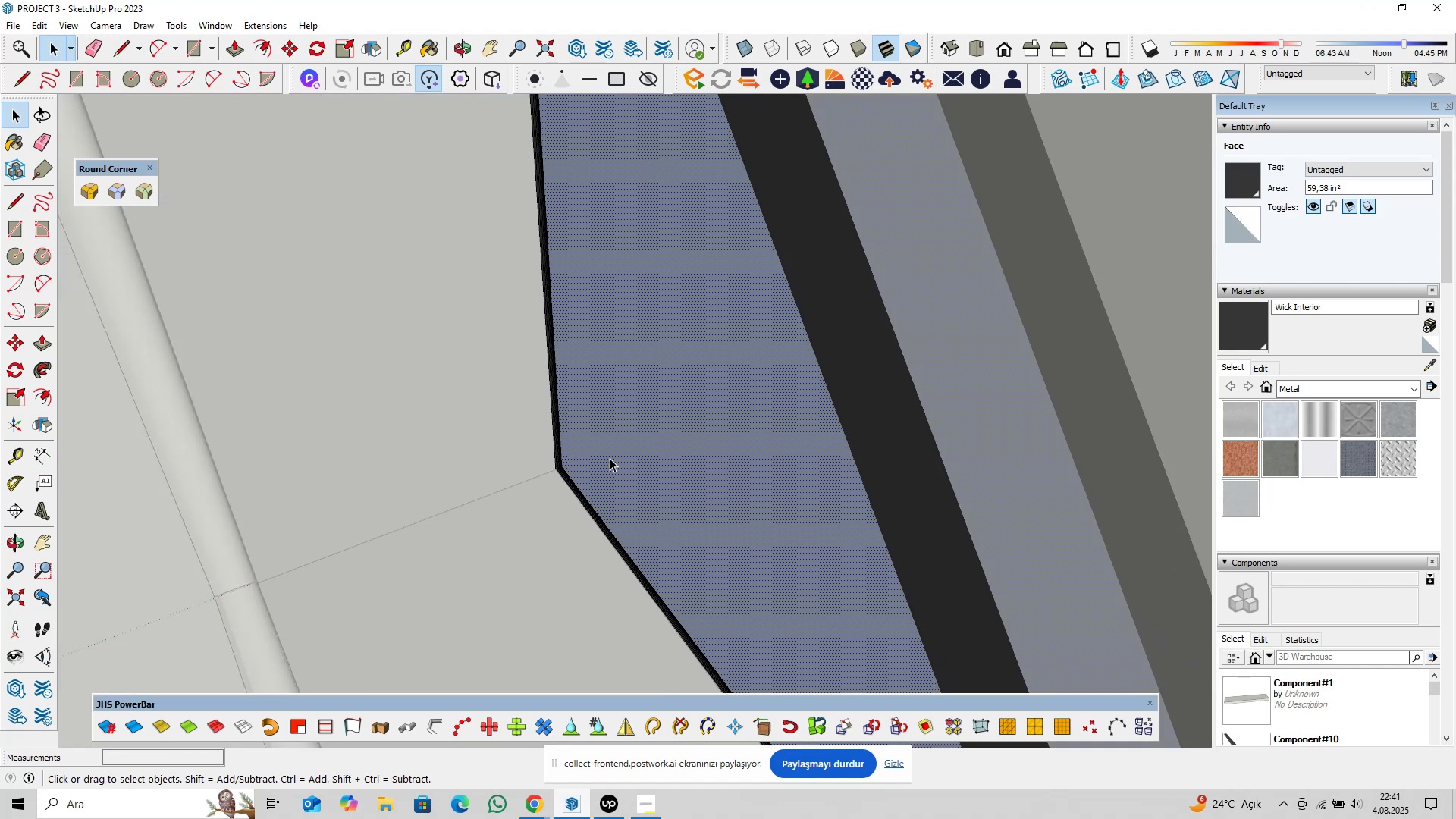 
key(Delete)
 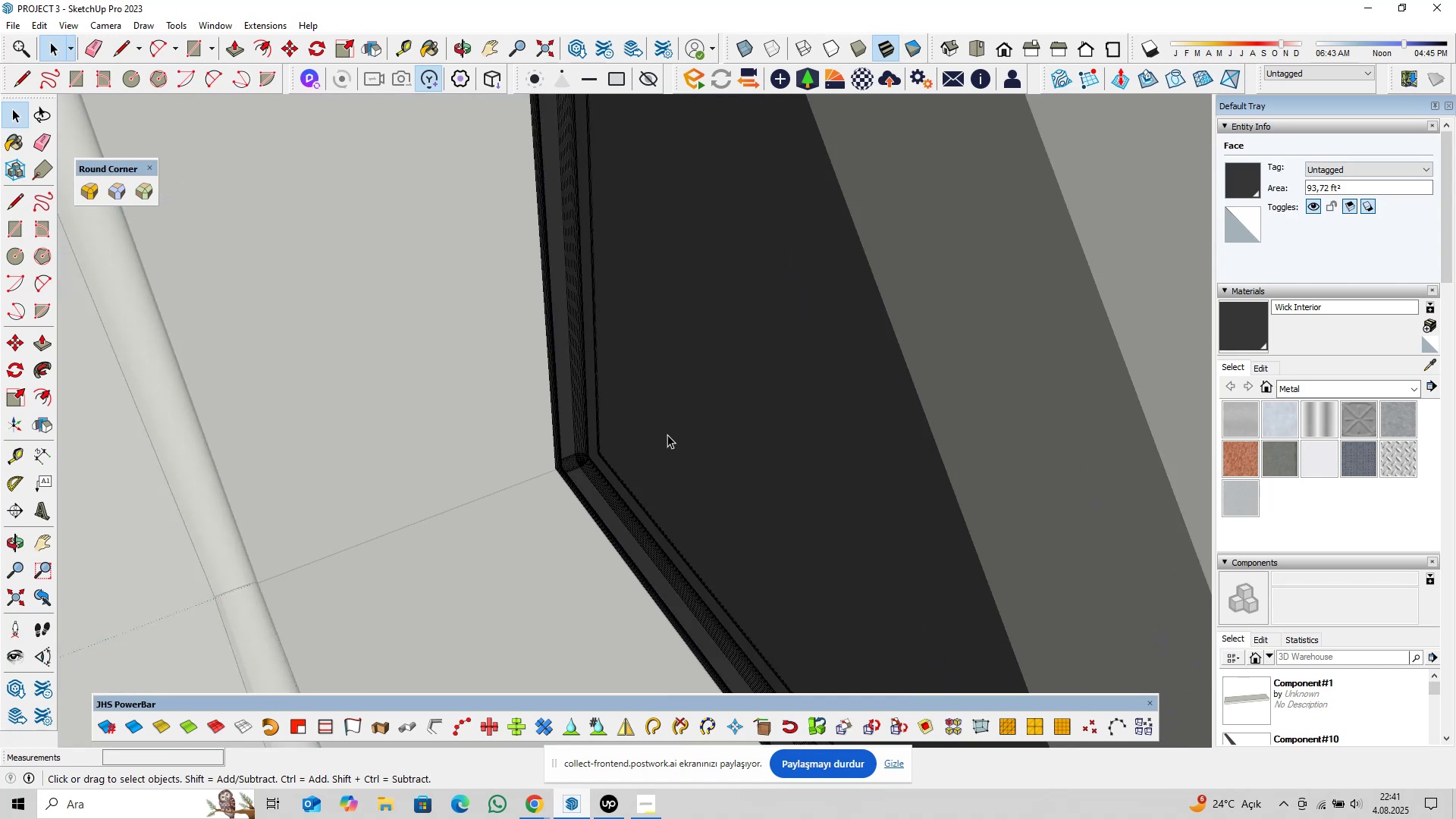 
left_click([673, 428])
 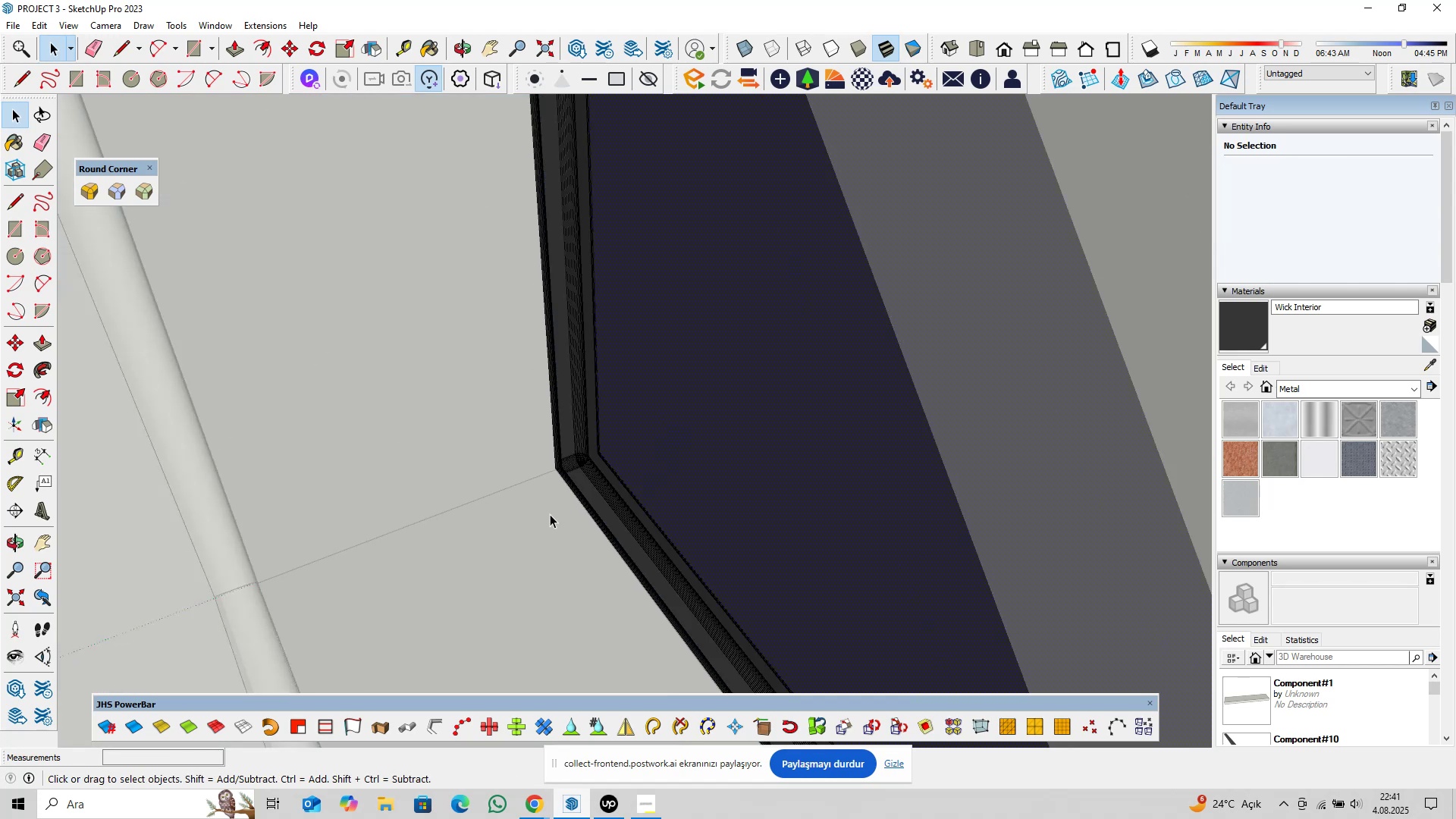 
key(Delete)
 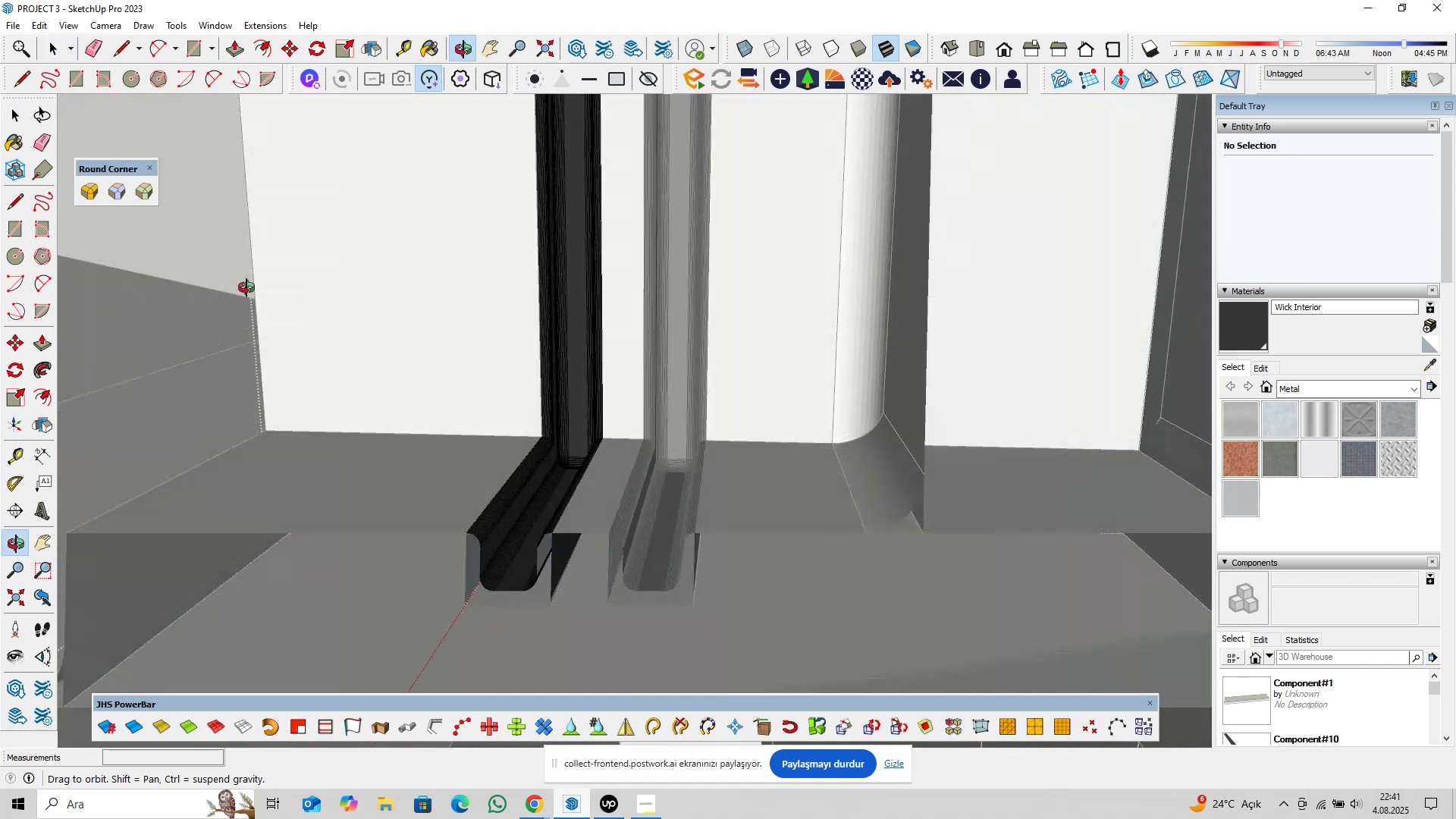 
scroll: coordinate [612, 449], scroll_direction: down, amount: 4.0
 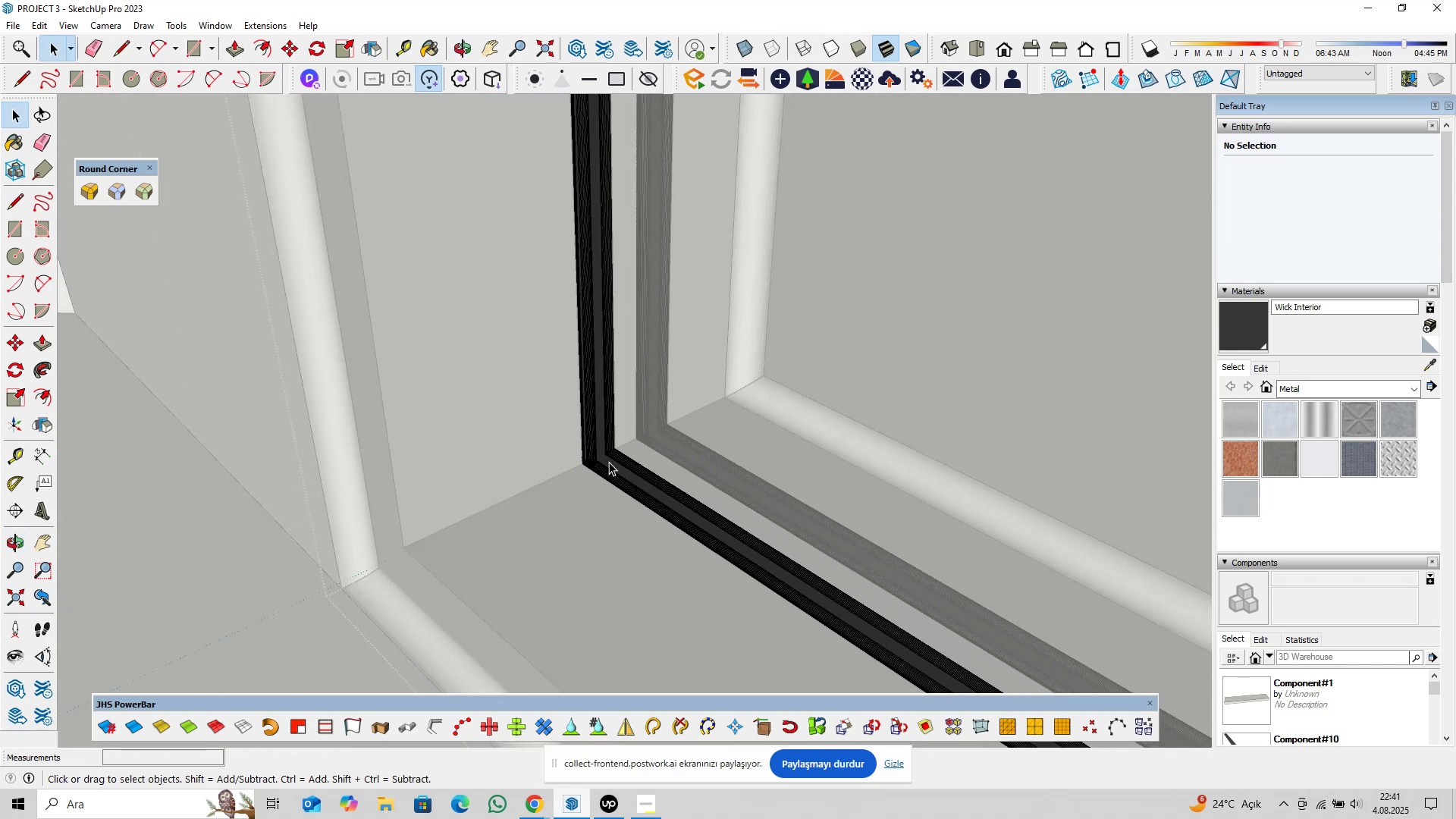 
key(Escape)
 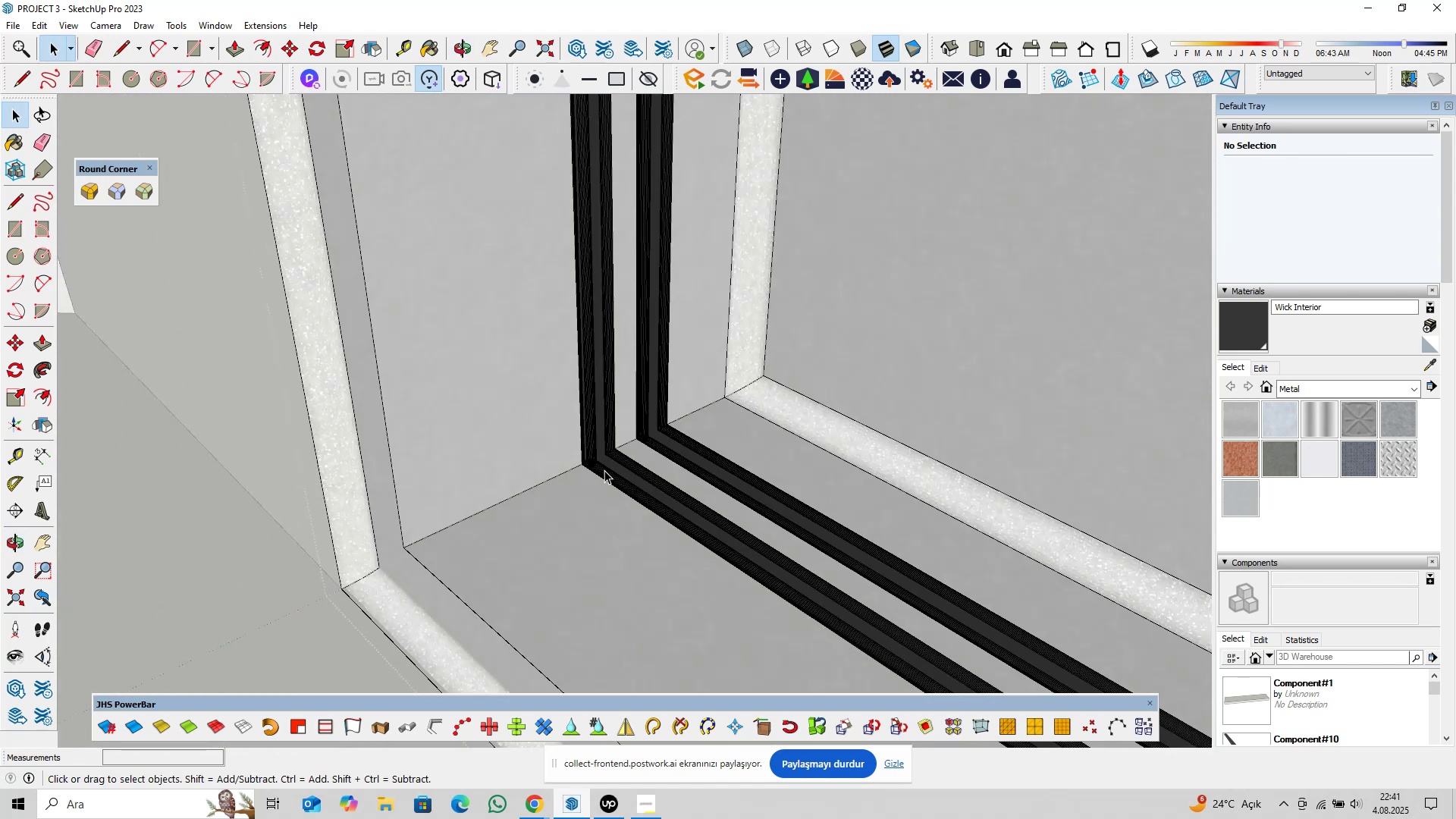 
scroll: coordinate [578, 472], scroll_direction: down, amount: 14.0
 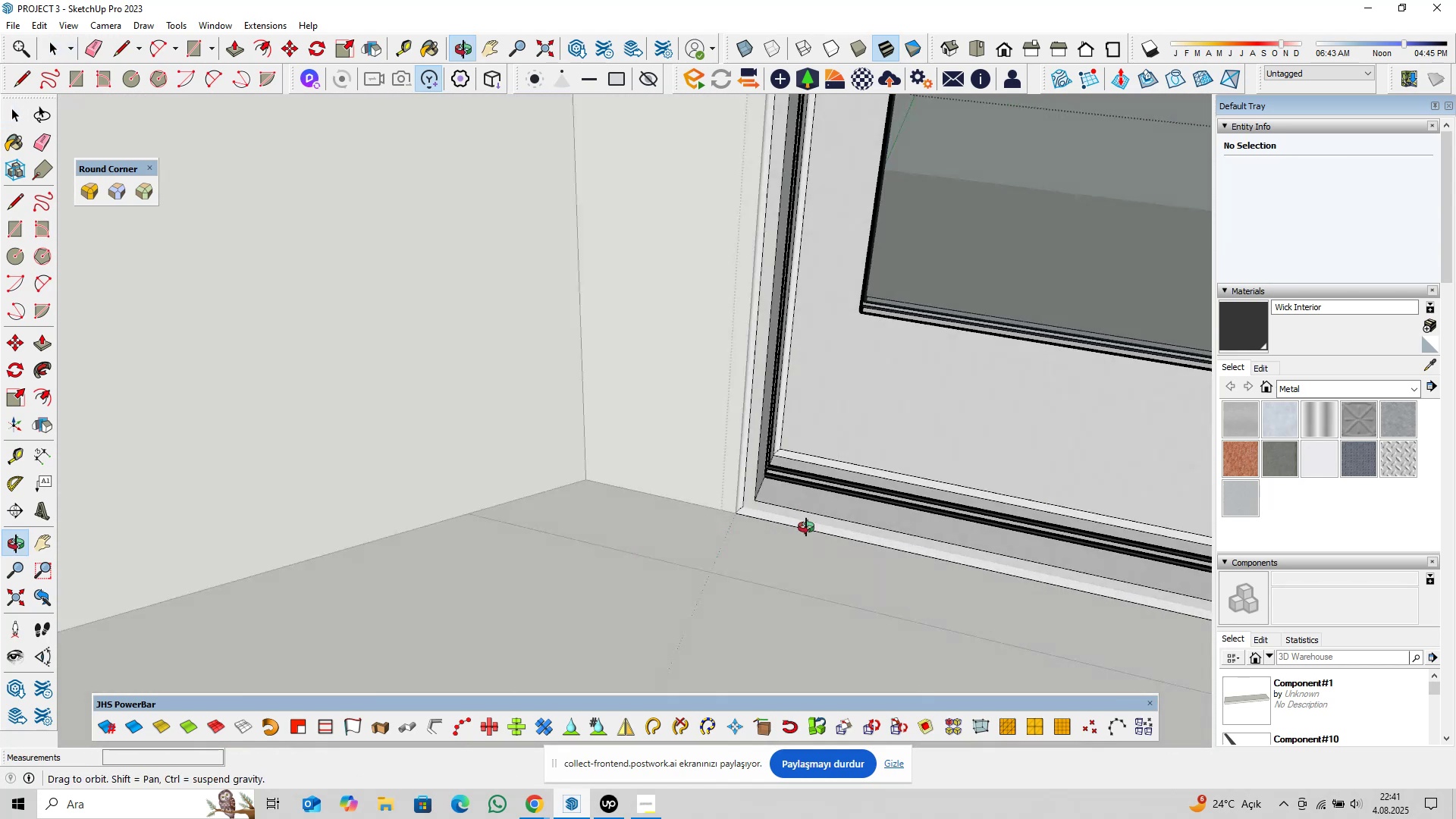 
hold_key(key=ShiftLeft, duration=0.42)
 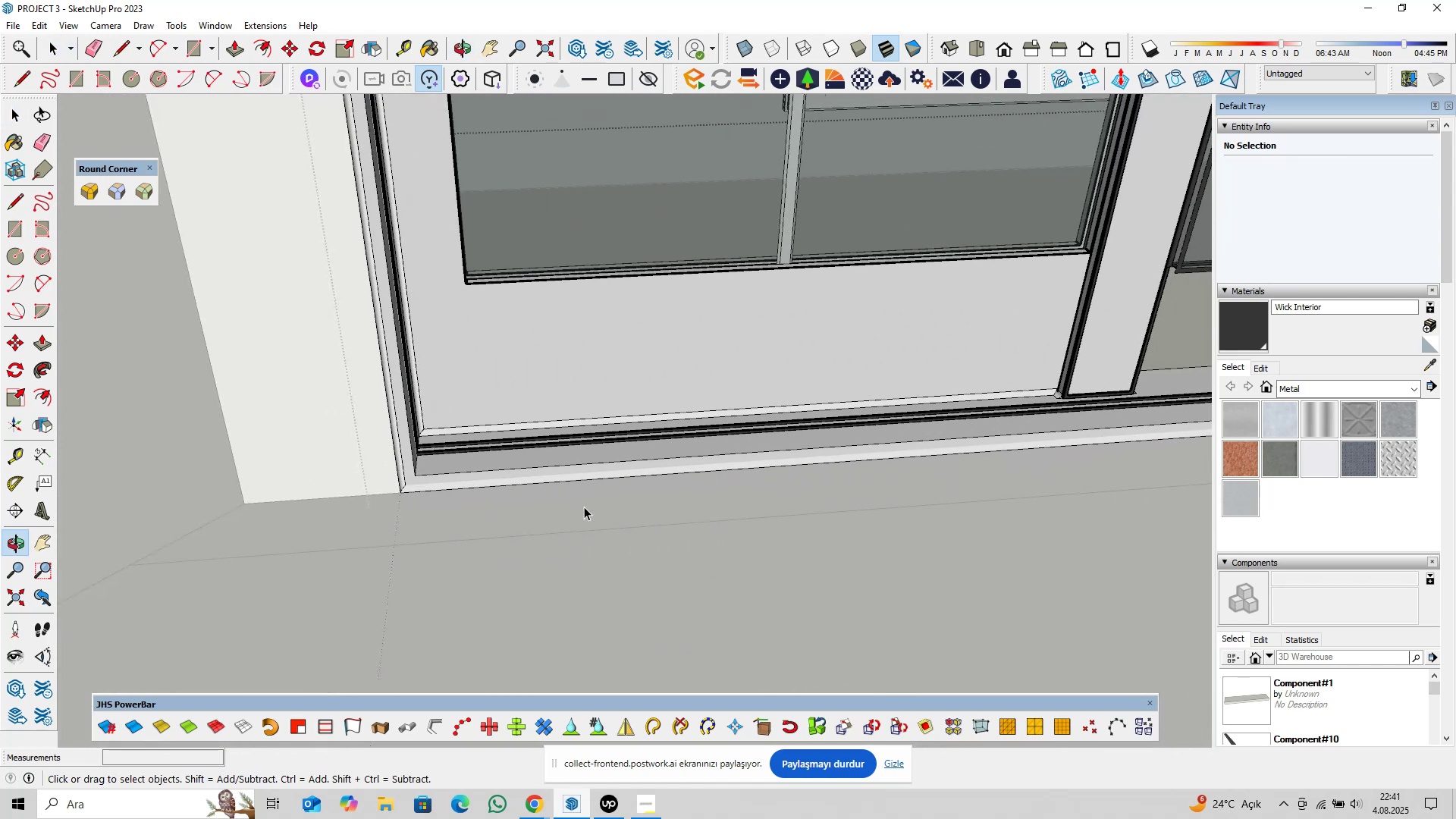 
scroll: coordinate [679, 496], scroll_direction: down, amount: 5.0
 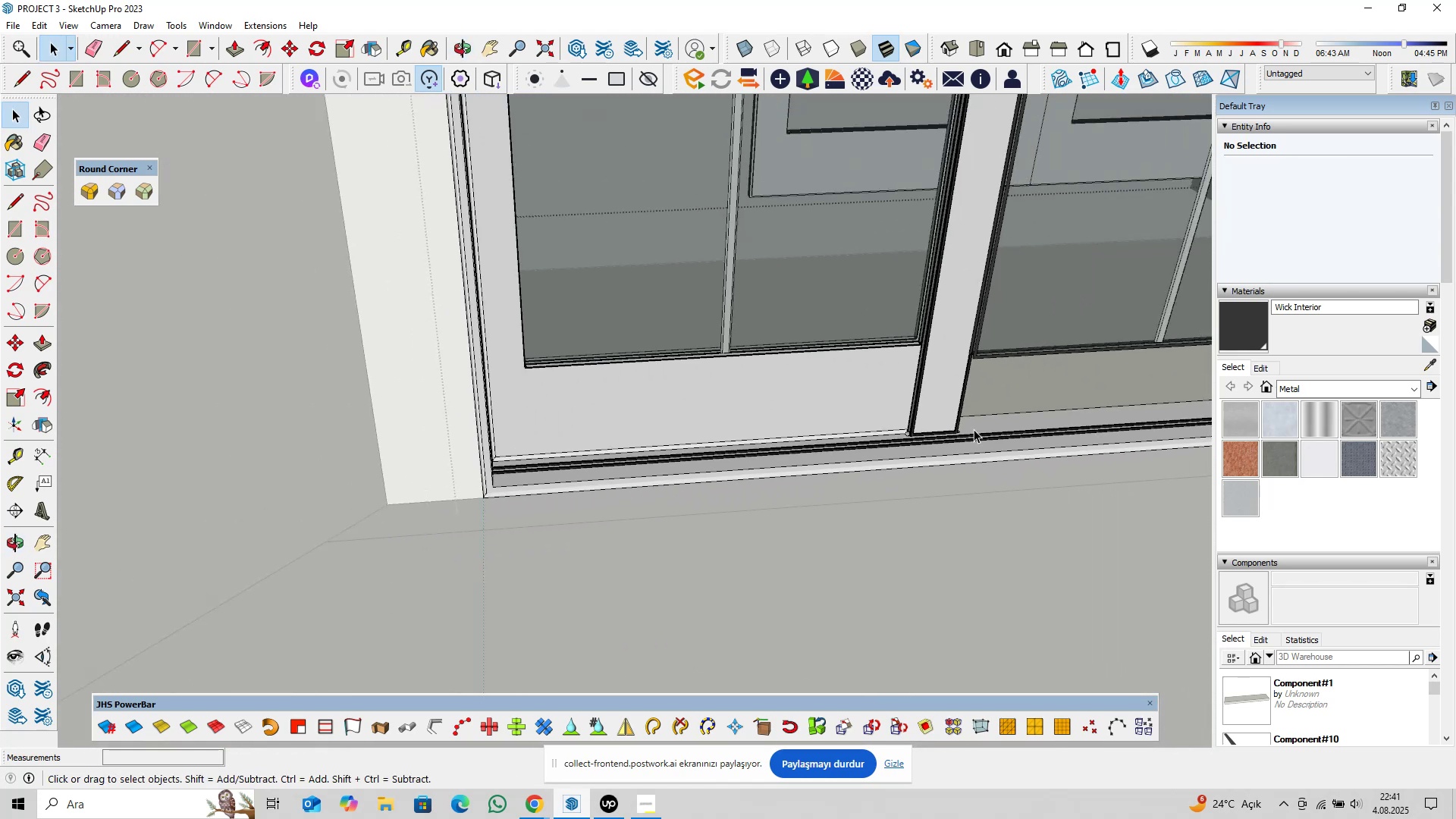 
hold_key(key=ShiftLeft, duration=0.35)
 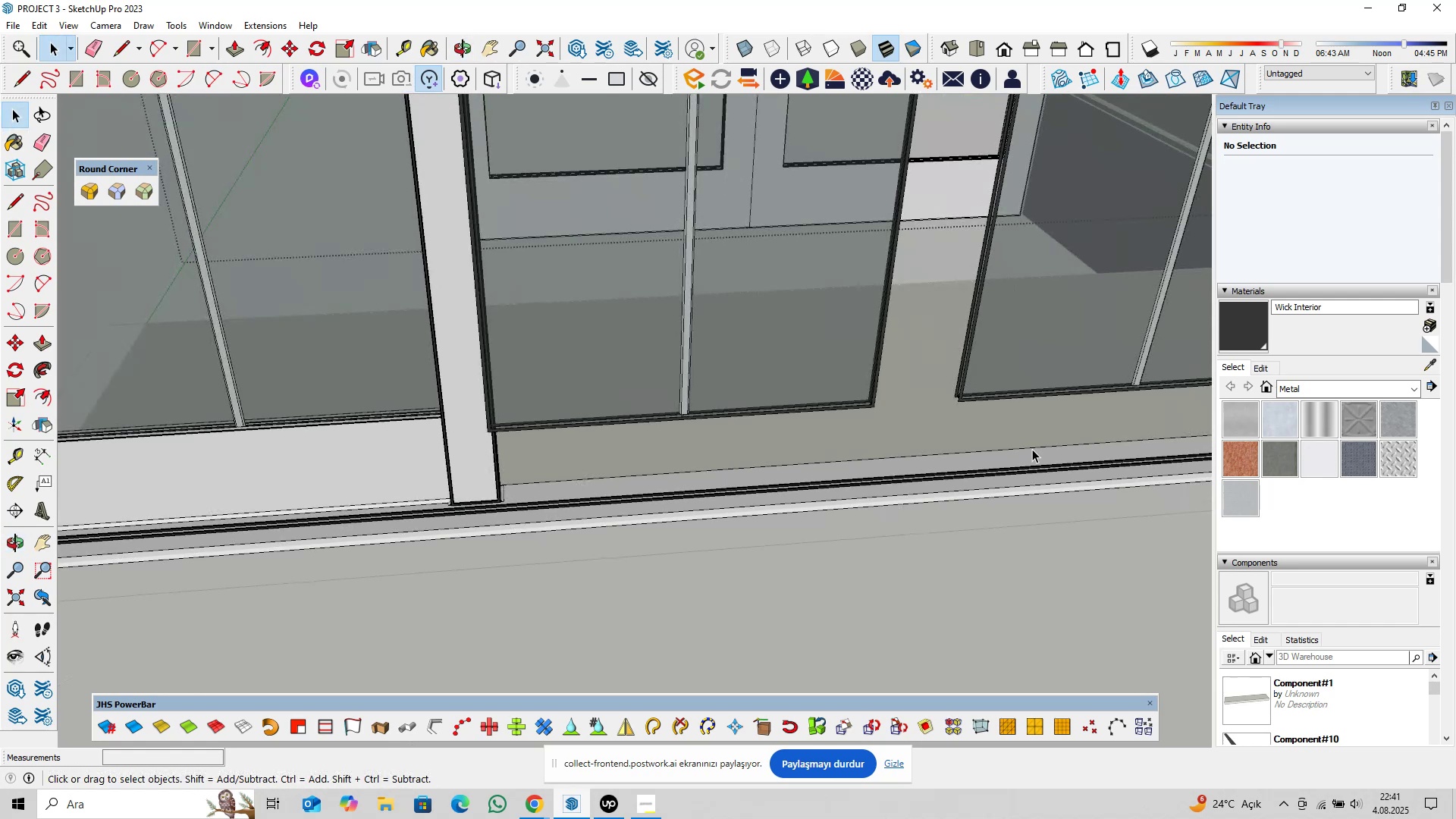 
hold_key(key=ShiftLeft, duration=0.4)
 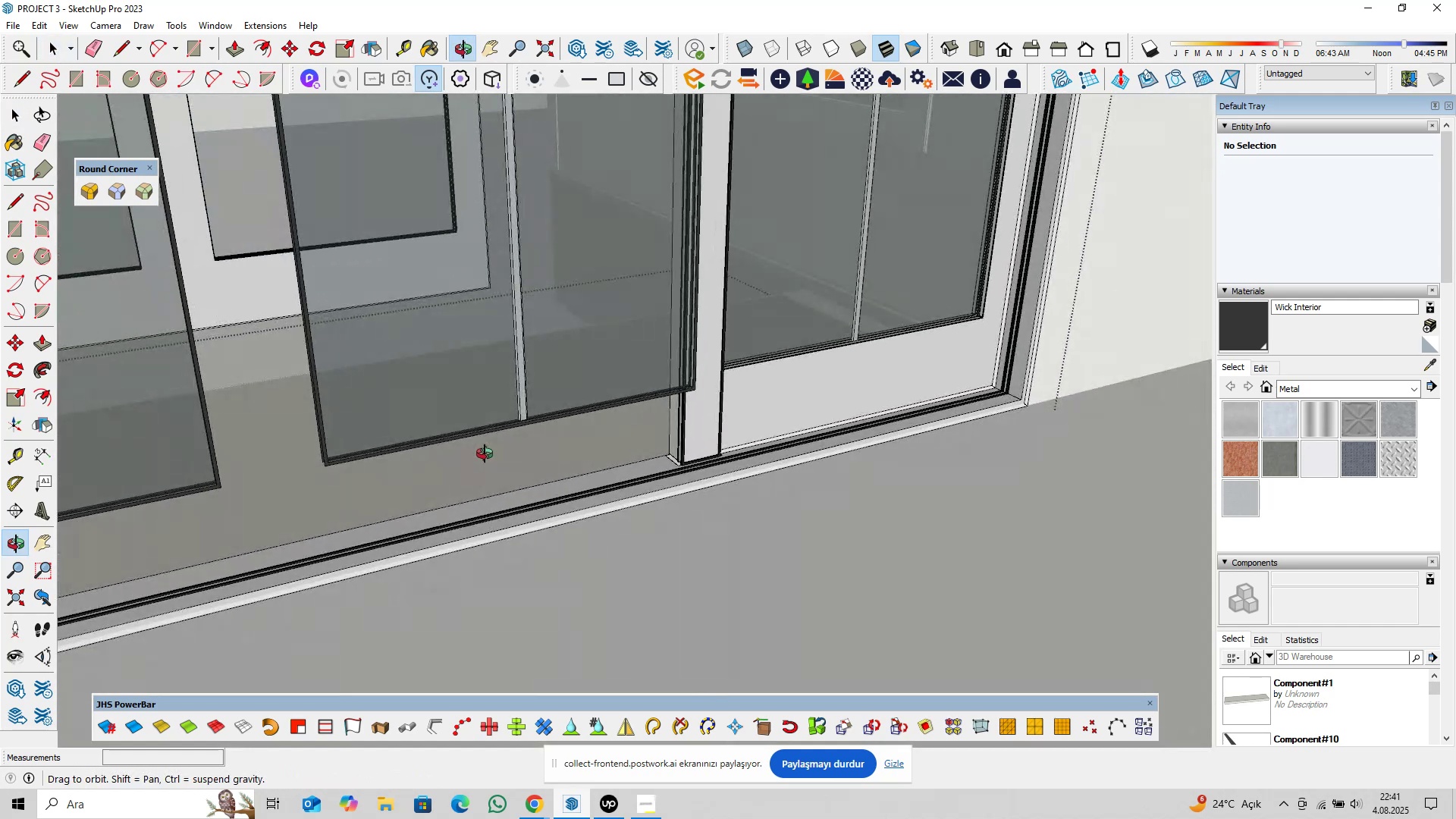 
hold_key(key=ShiftLeft, duration=0.46)
 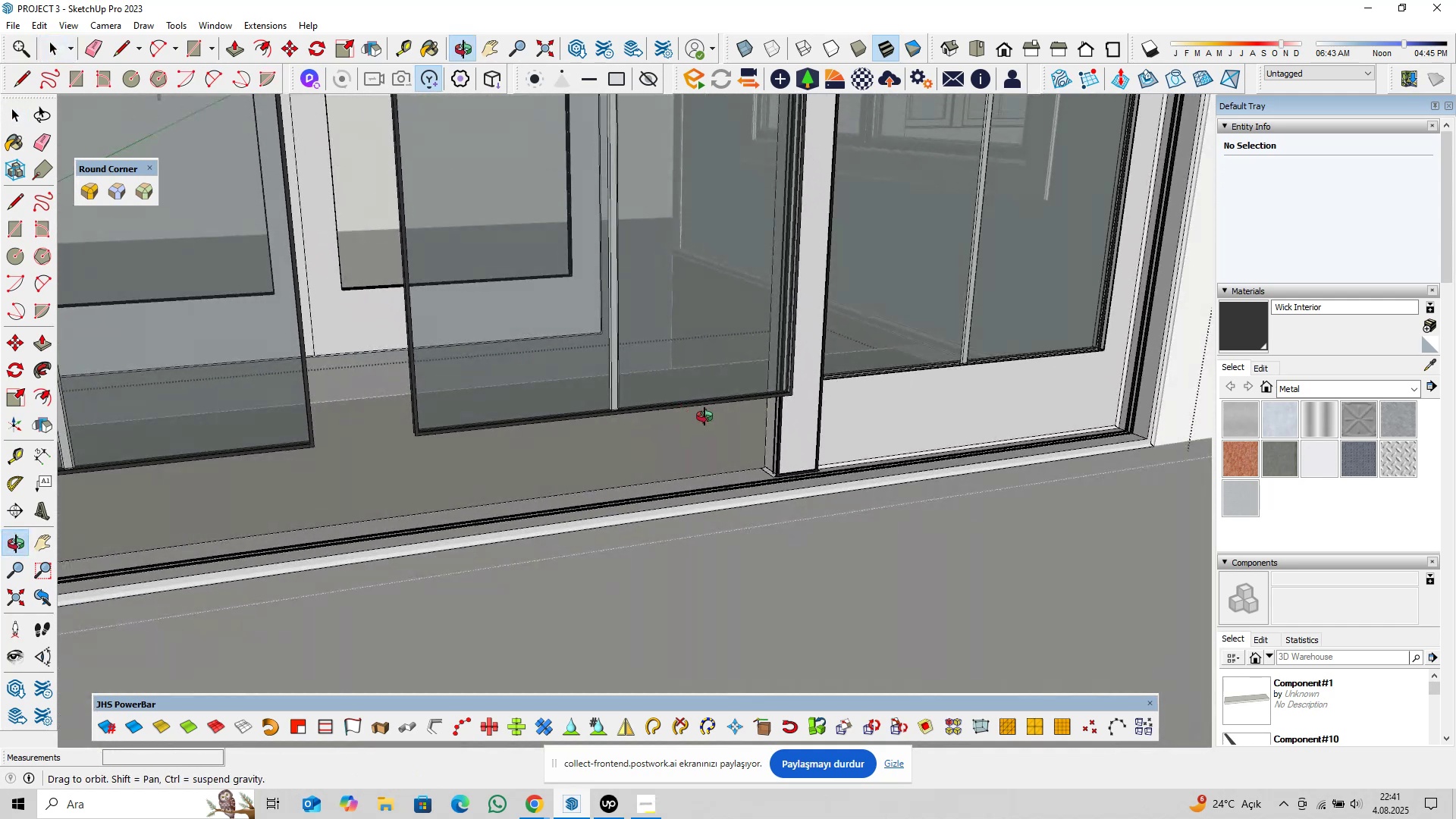 
hold_key(key=ShiftLeft, duration=0.54)
 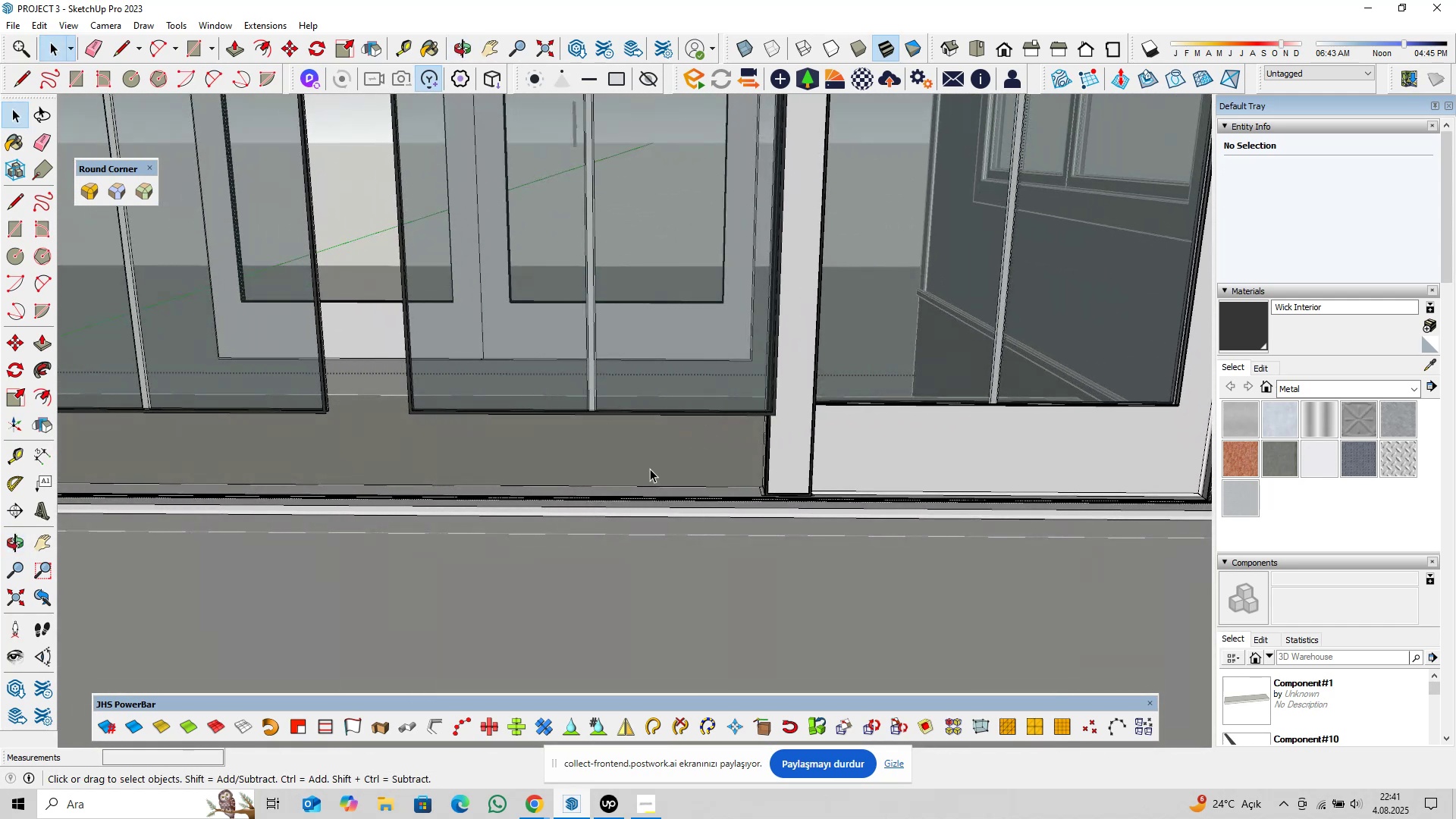 
hold_key(key=ShiftLeft, duration=0.39)
 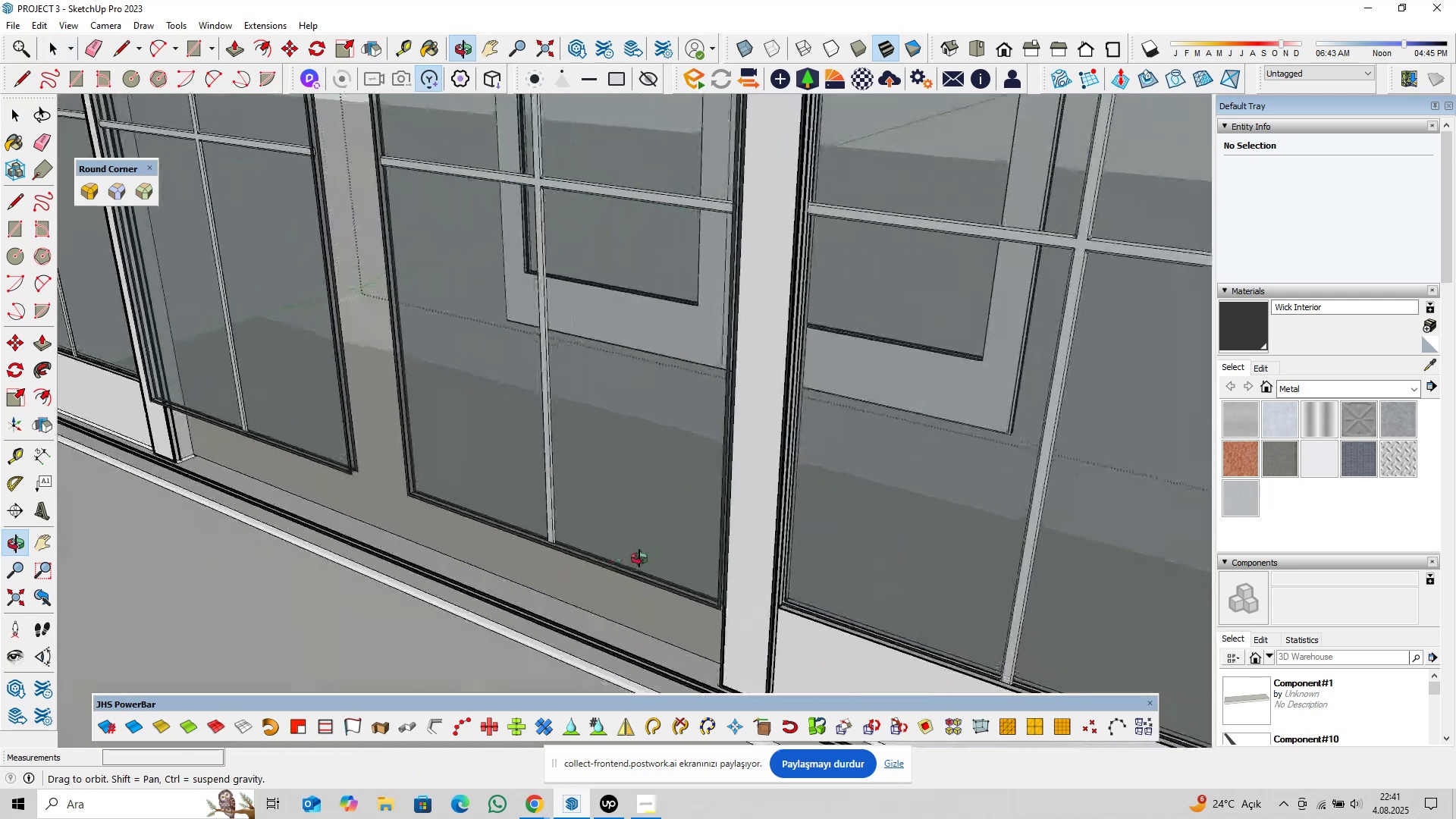 
hold_key(key=ShiftLeft, duration=0.5)
 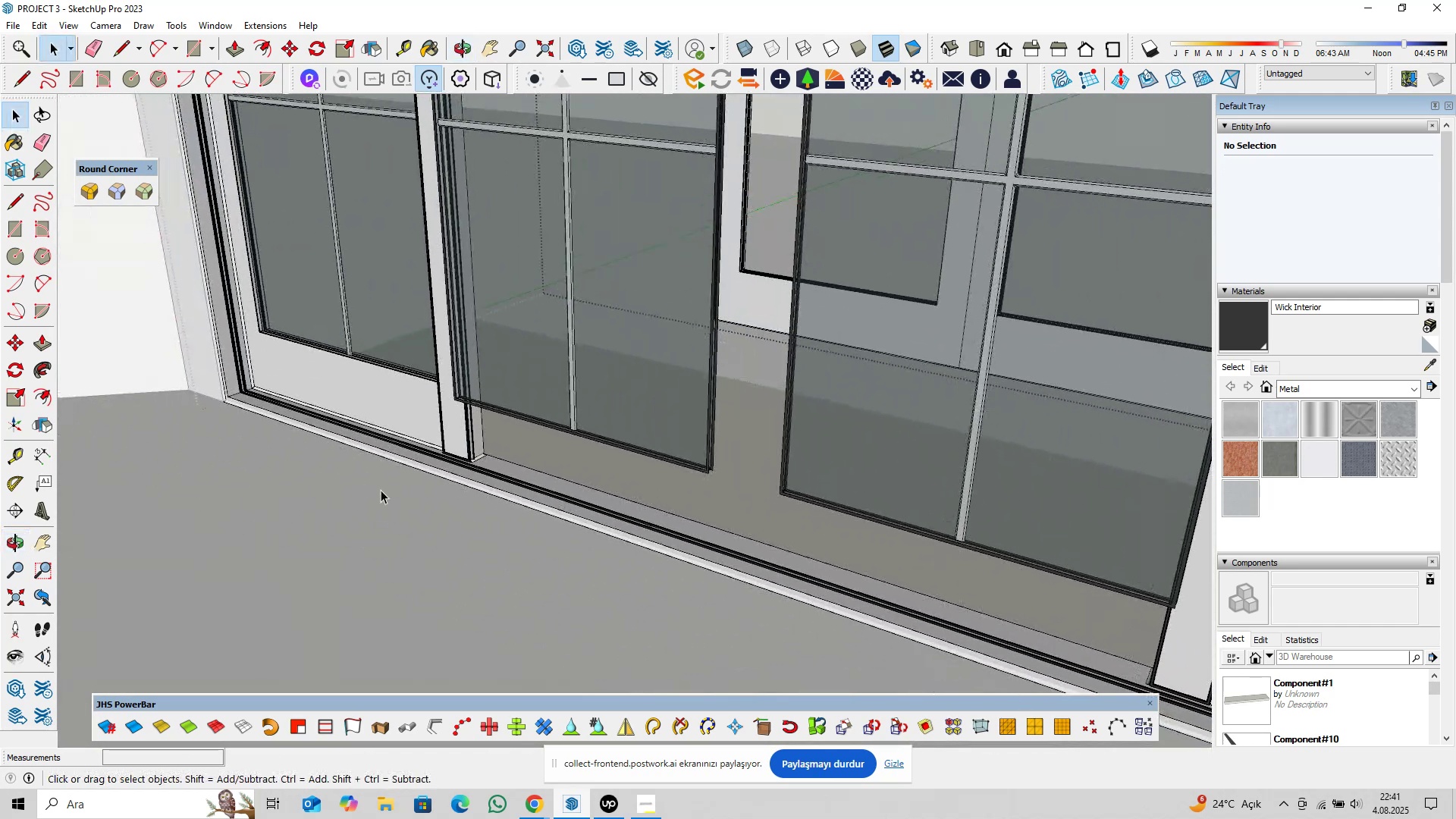 
scroll: coordinate [343, 470], scroll_direction: up, amount: 3.0
 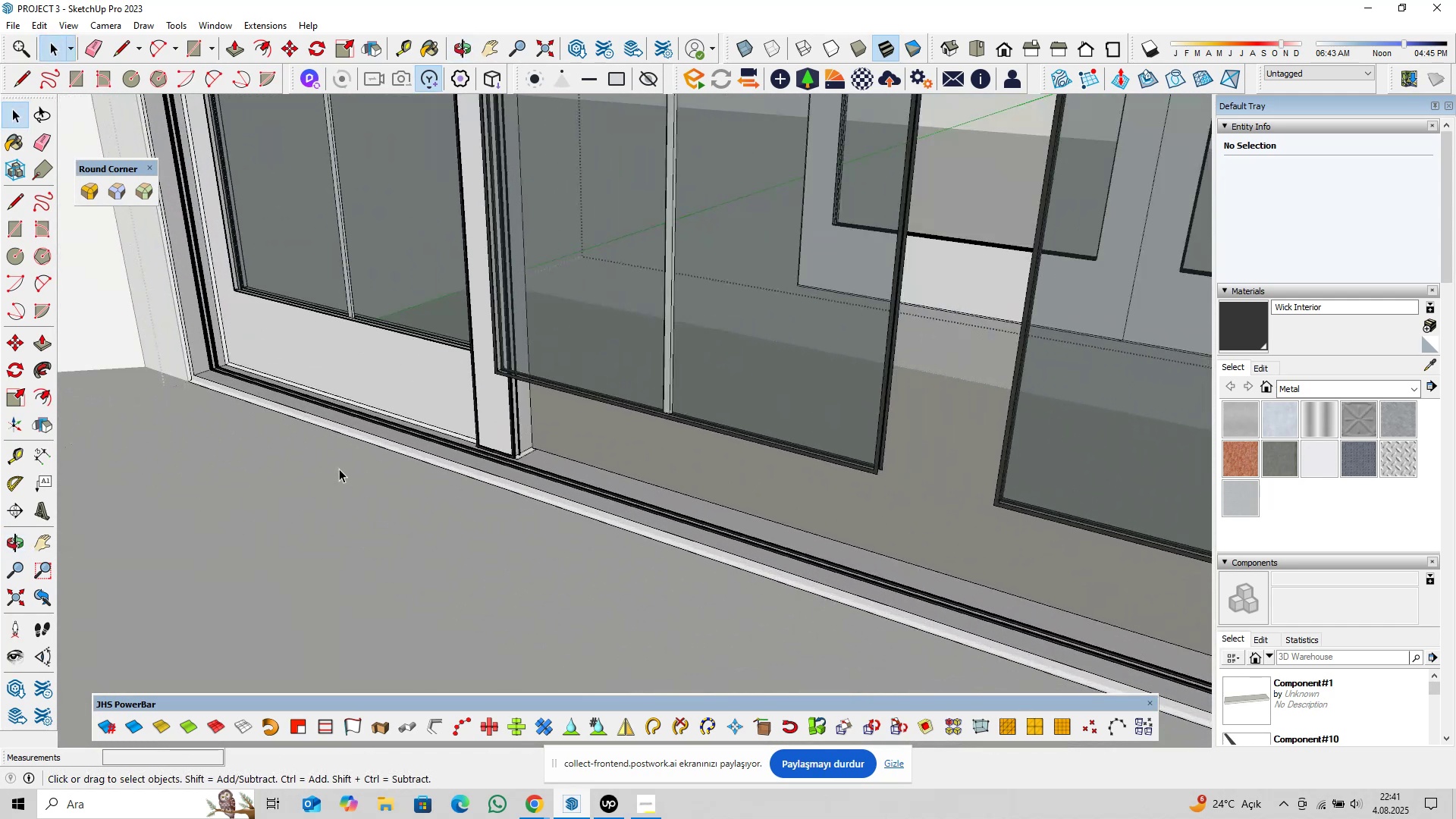 
key(Control+Z)
 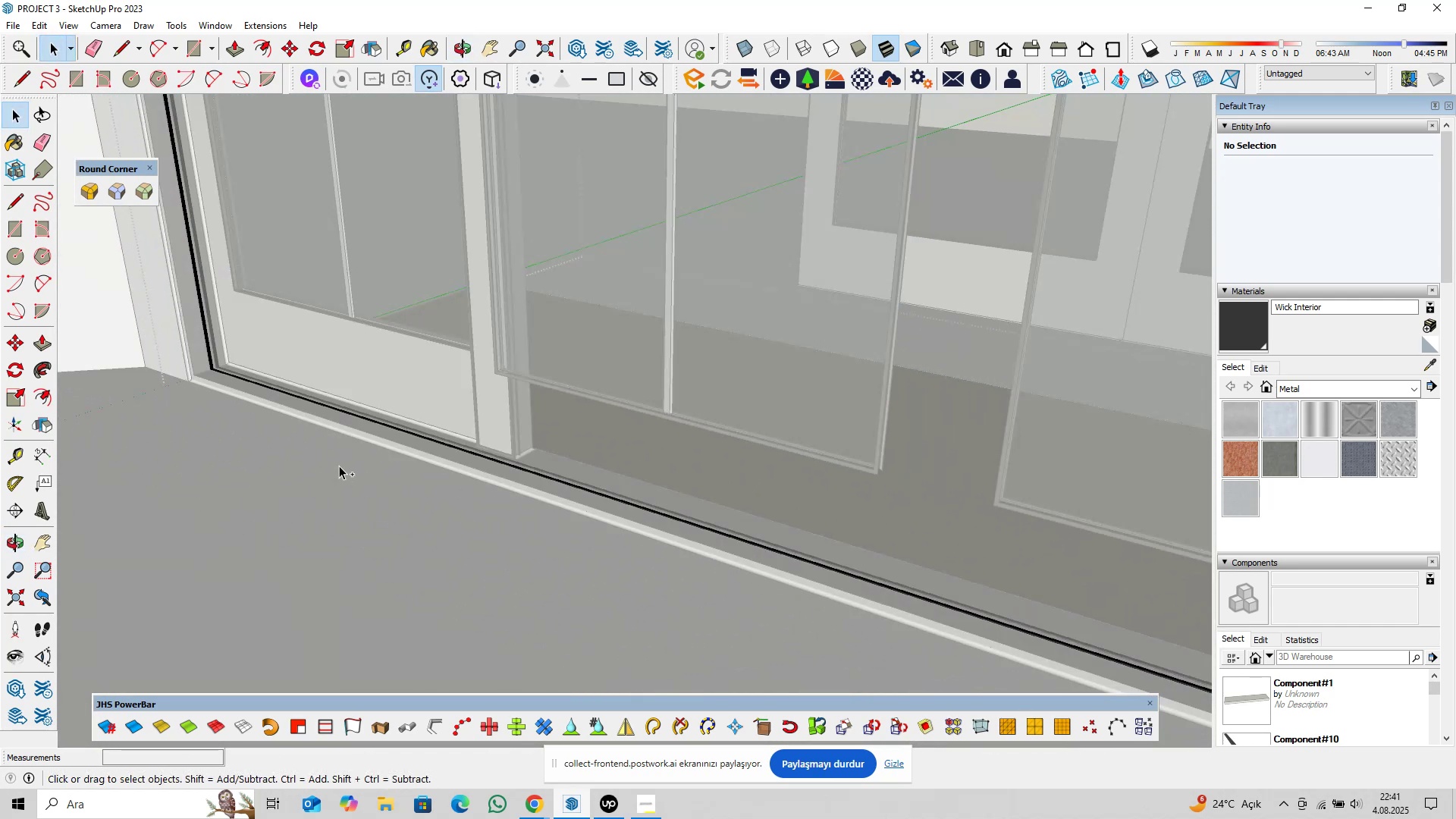 
key(Control+Z)
 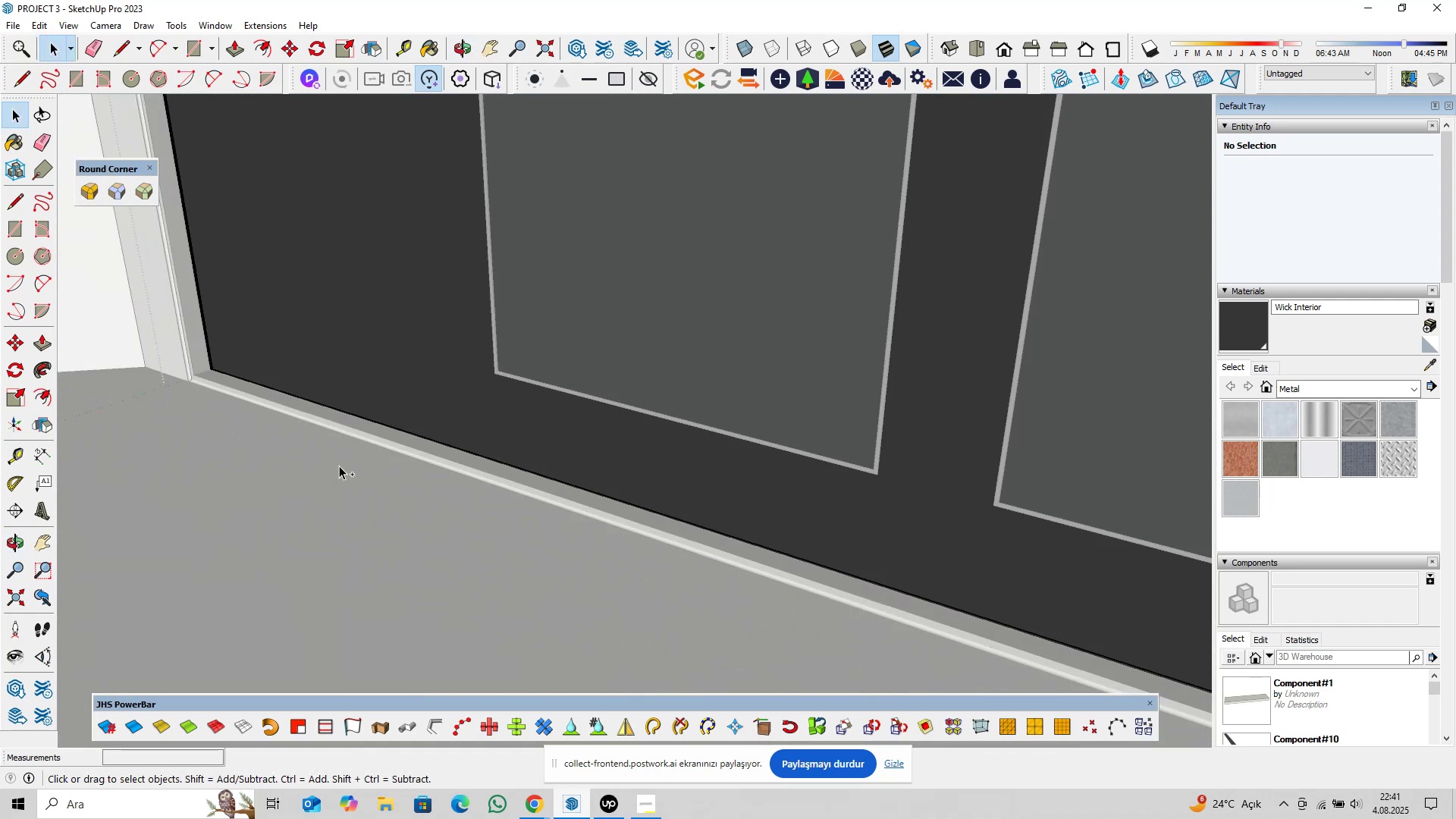 
key(Control+Z)
 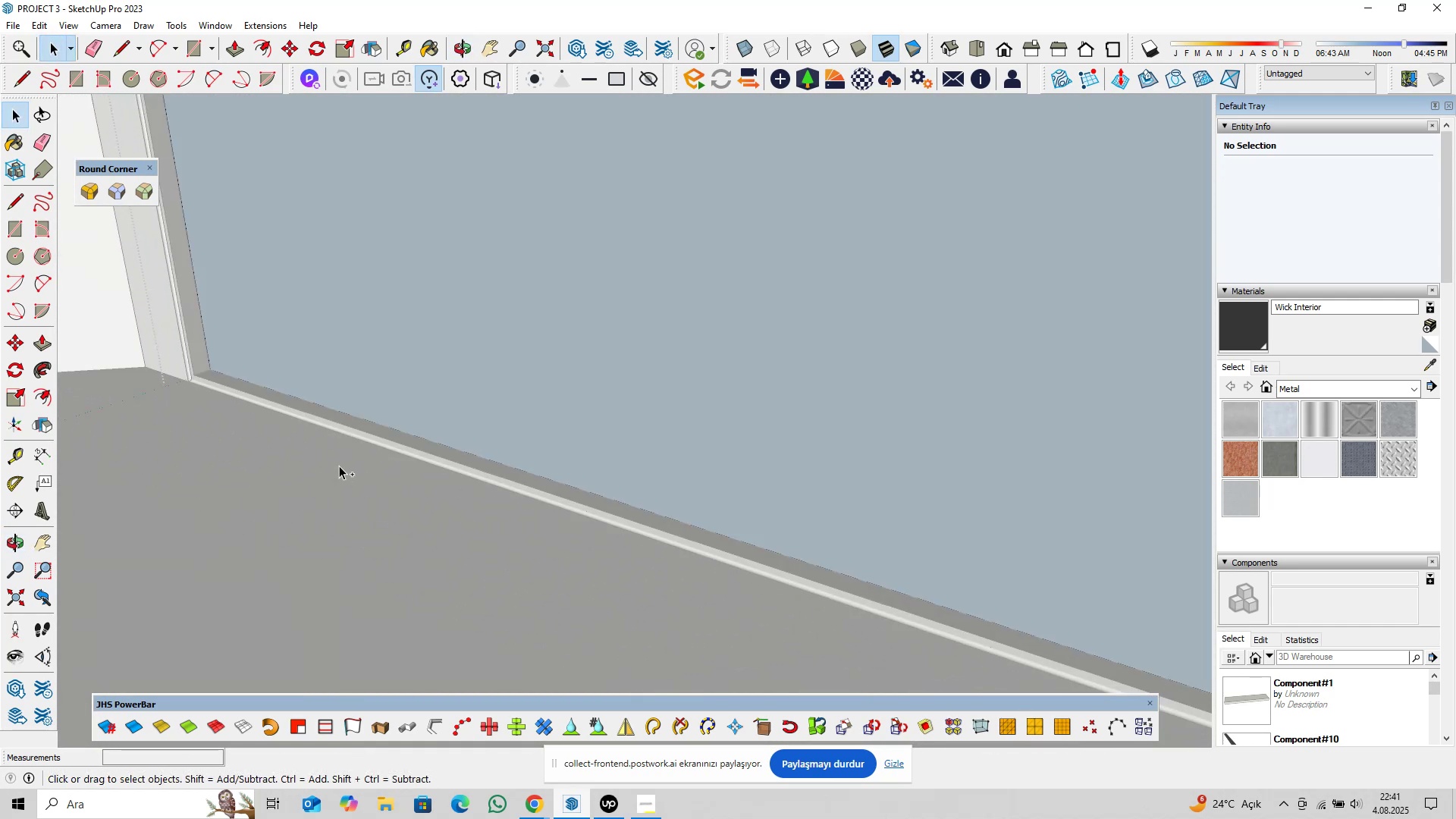 
key(Control+Z)
 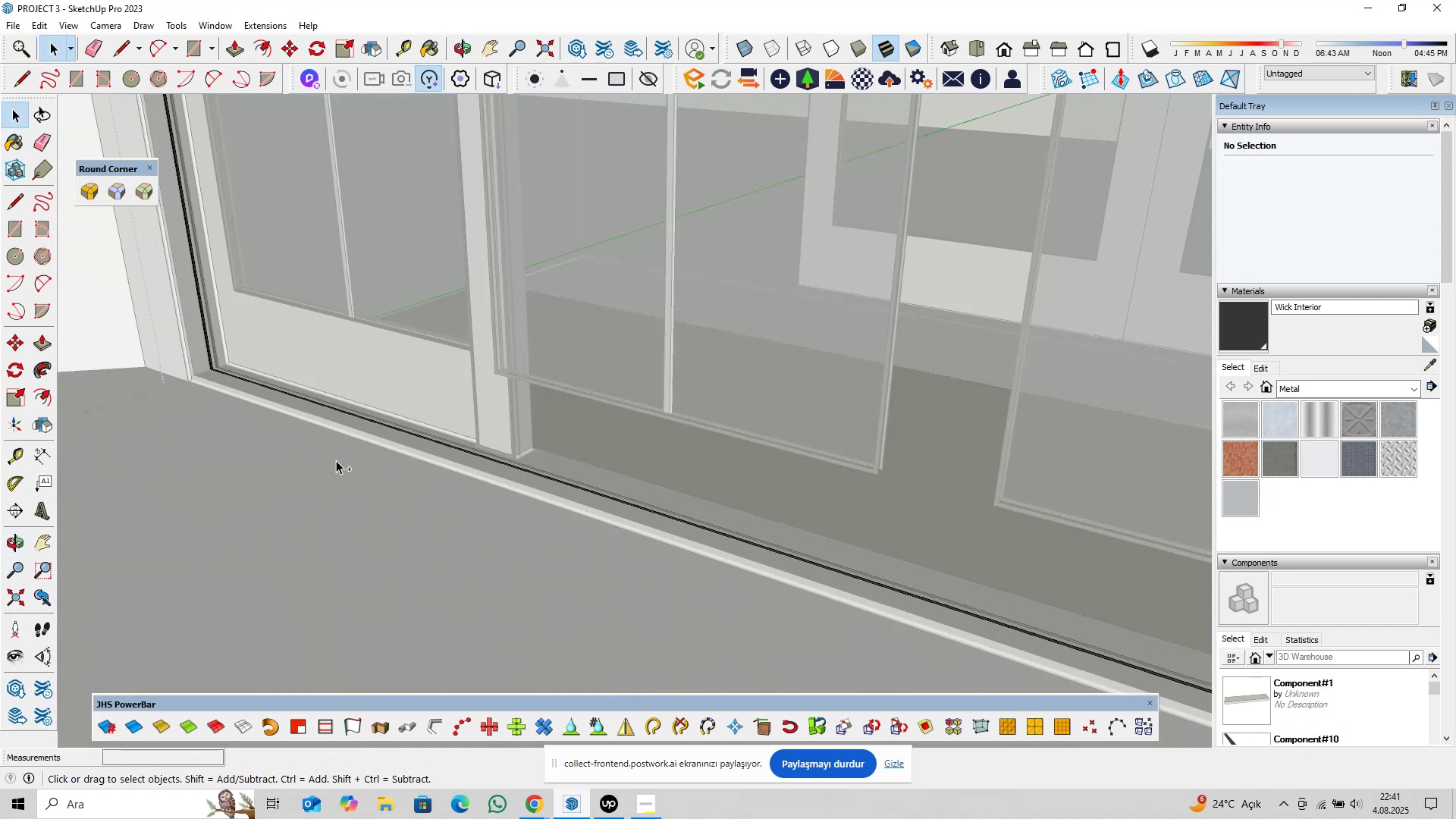 
key(Control+Z)
 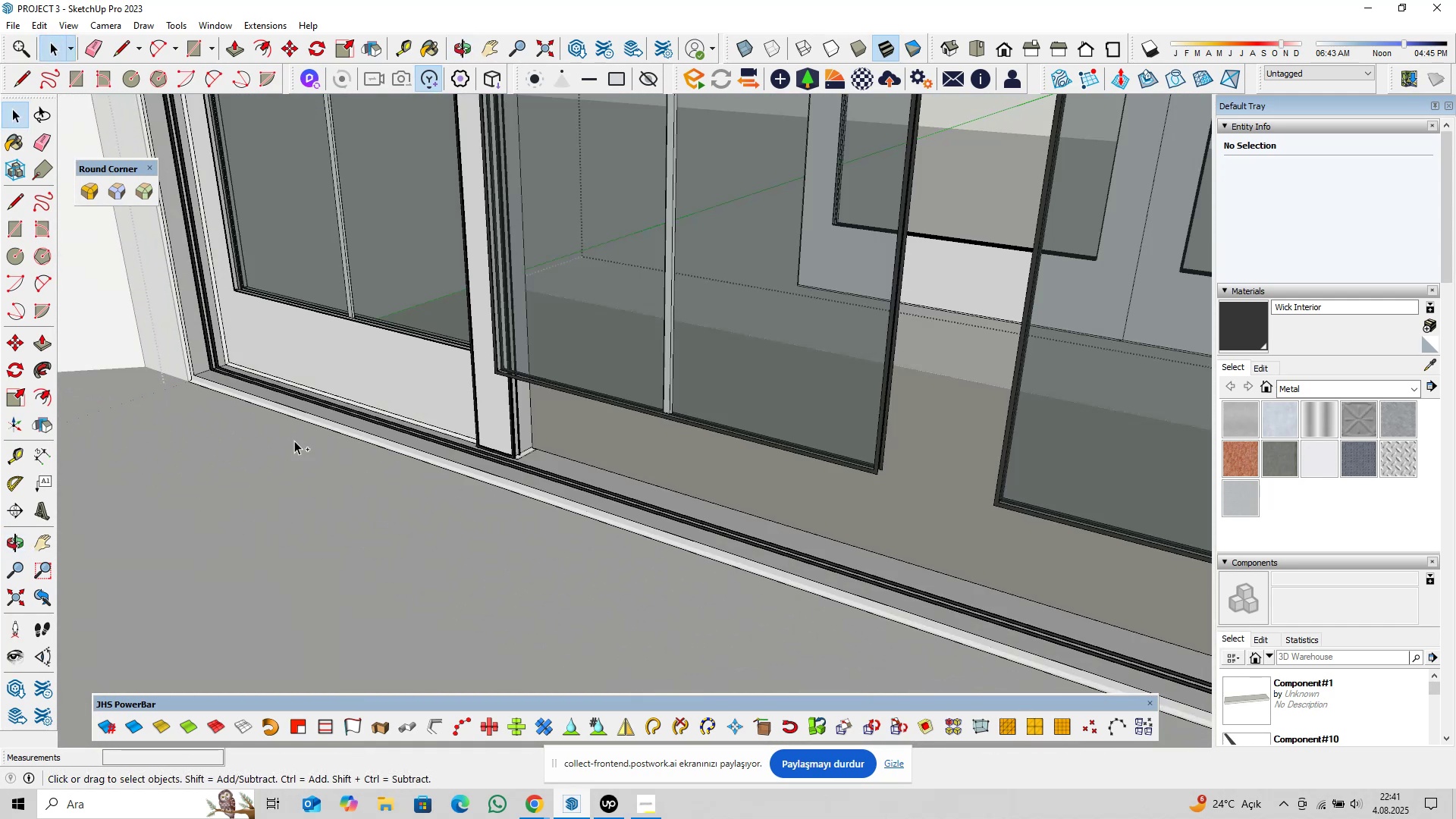 
scroll: coordinate [195, 328], scroll_direction: up, amount: 11.0
 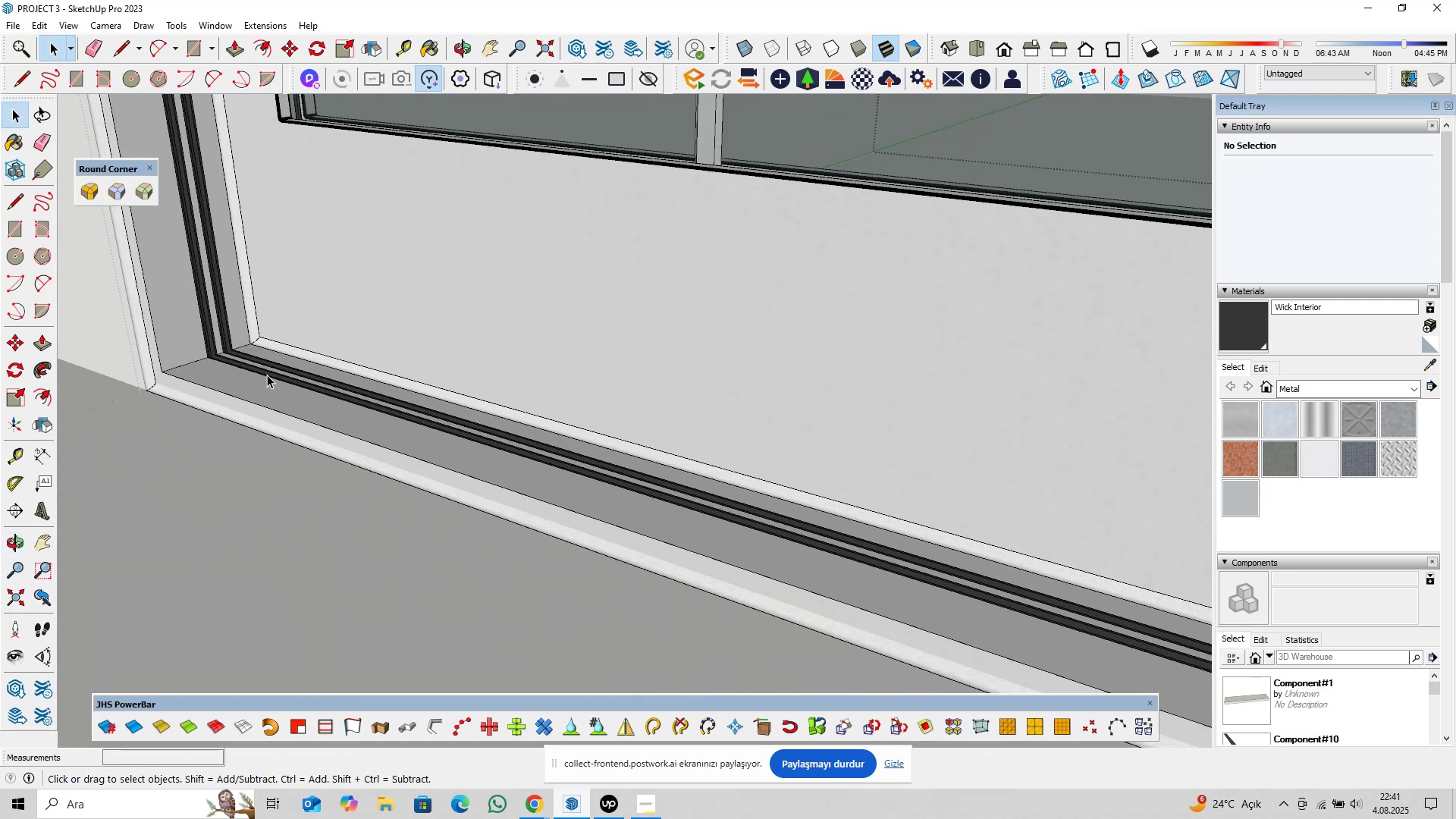 
key(Control+ControlLeft)
 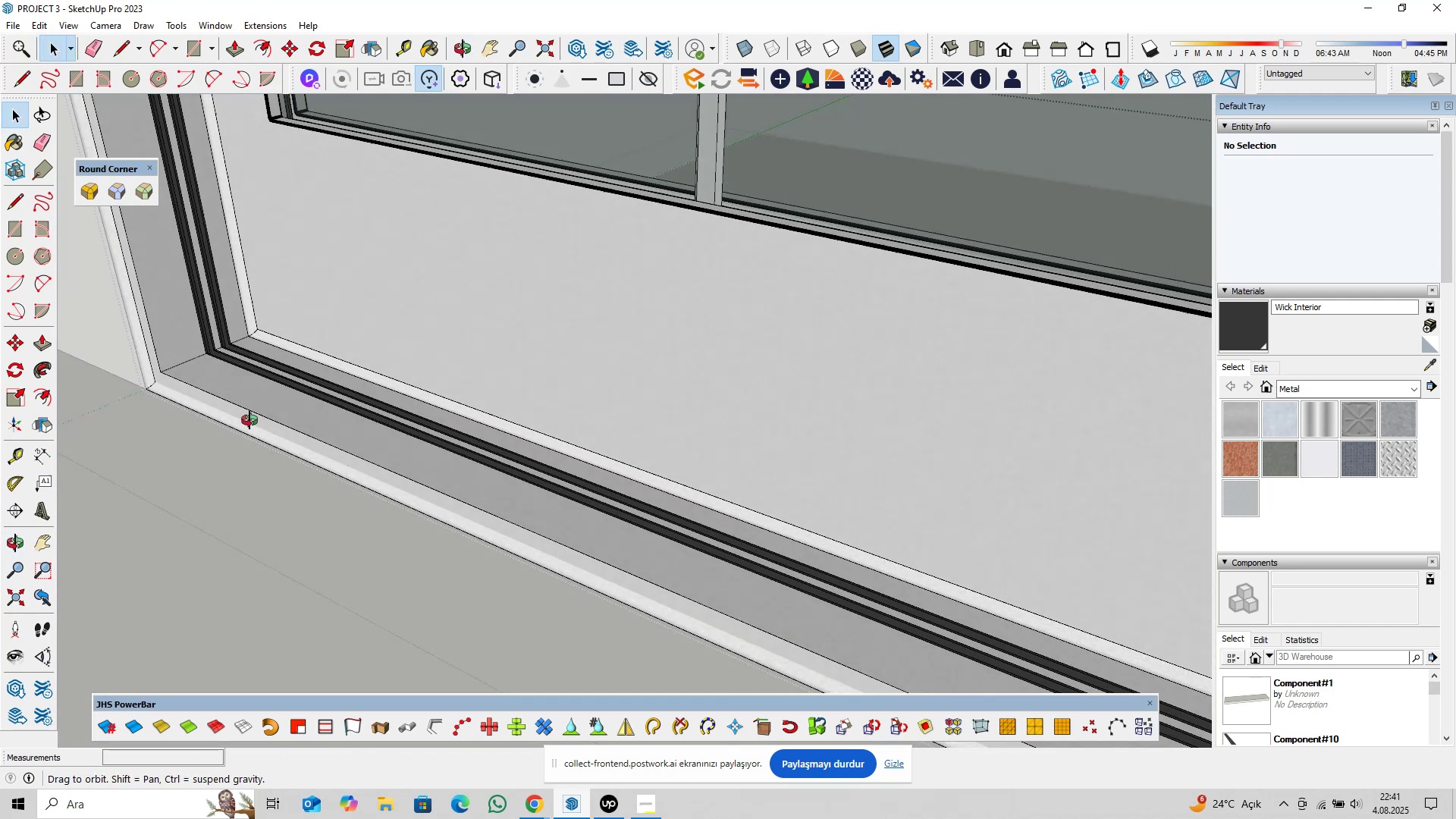 
scroll: coordinate [357, 401], scroll_direction: down, amount: 3.0
 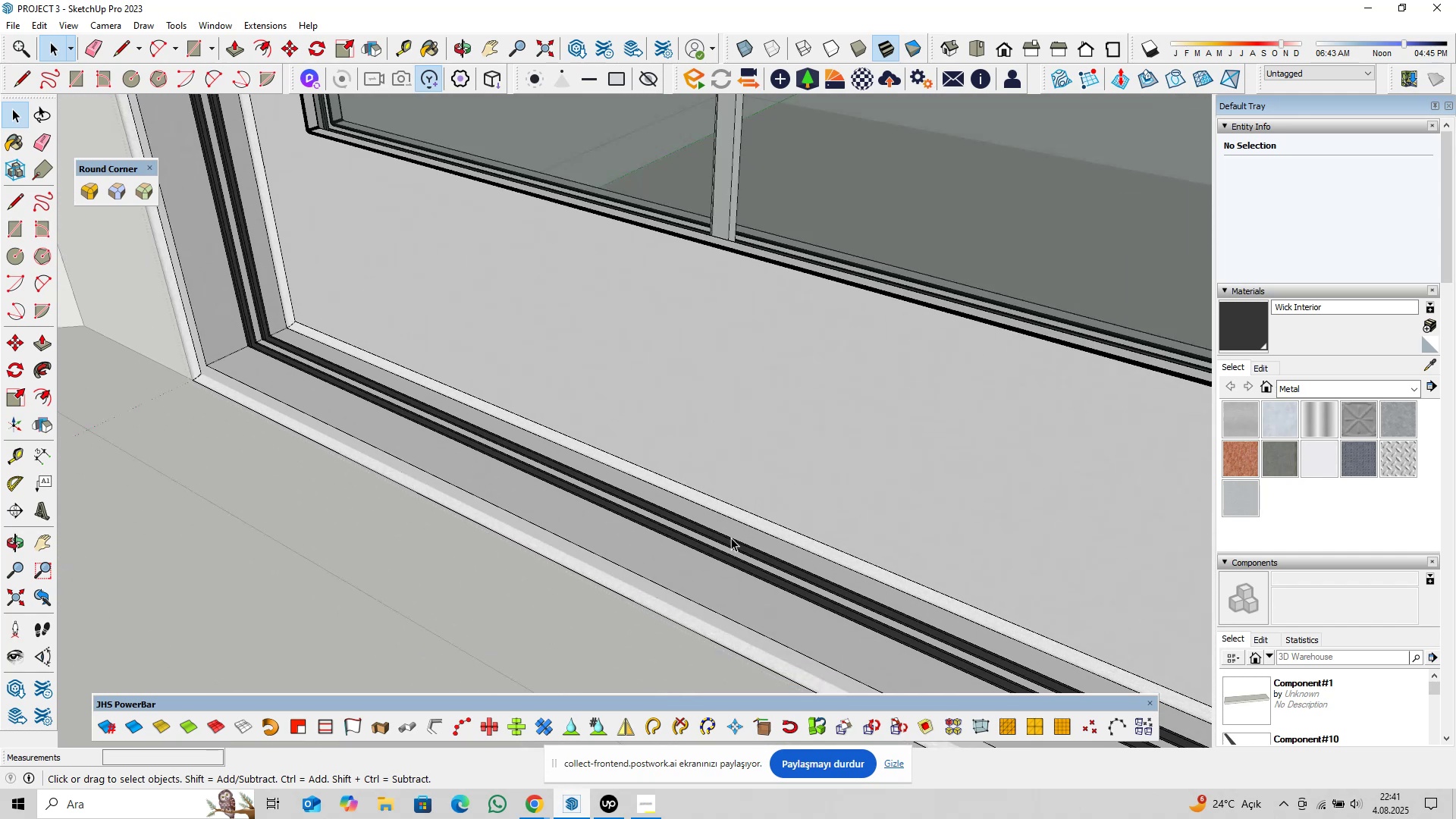 
hold_key(key=ShiftLeft, duration=0.37)
 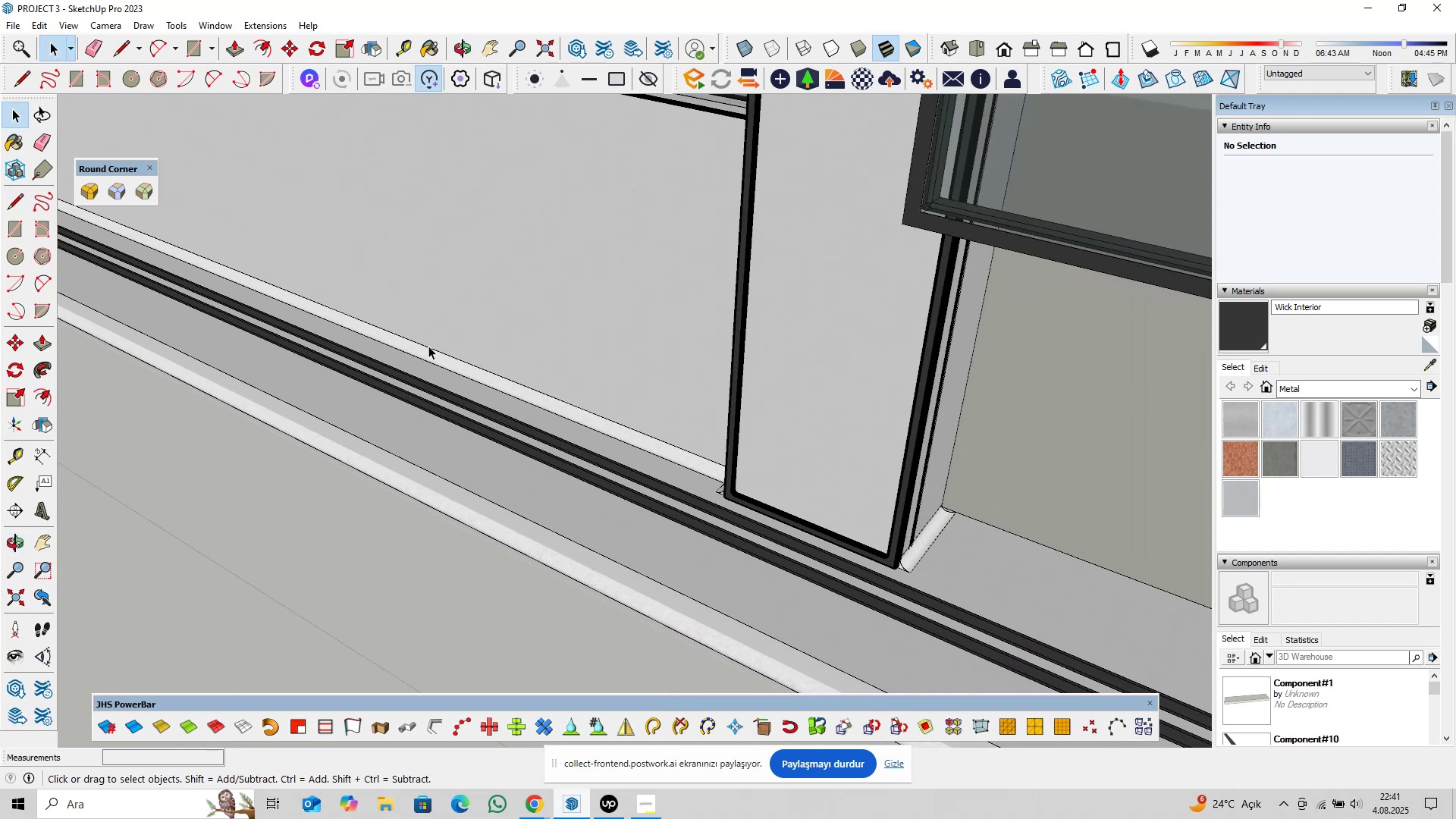 
scroll: coordinate [457, 370], scroll_direction: down, amount: 7.0
 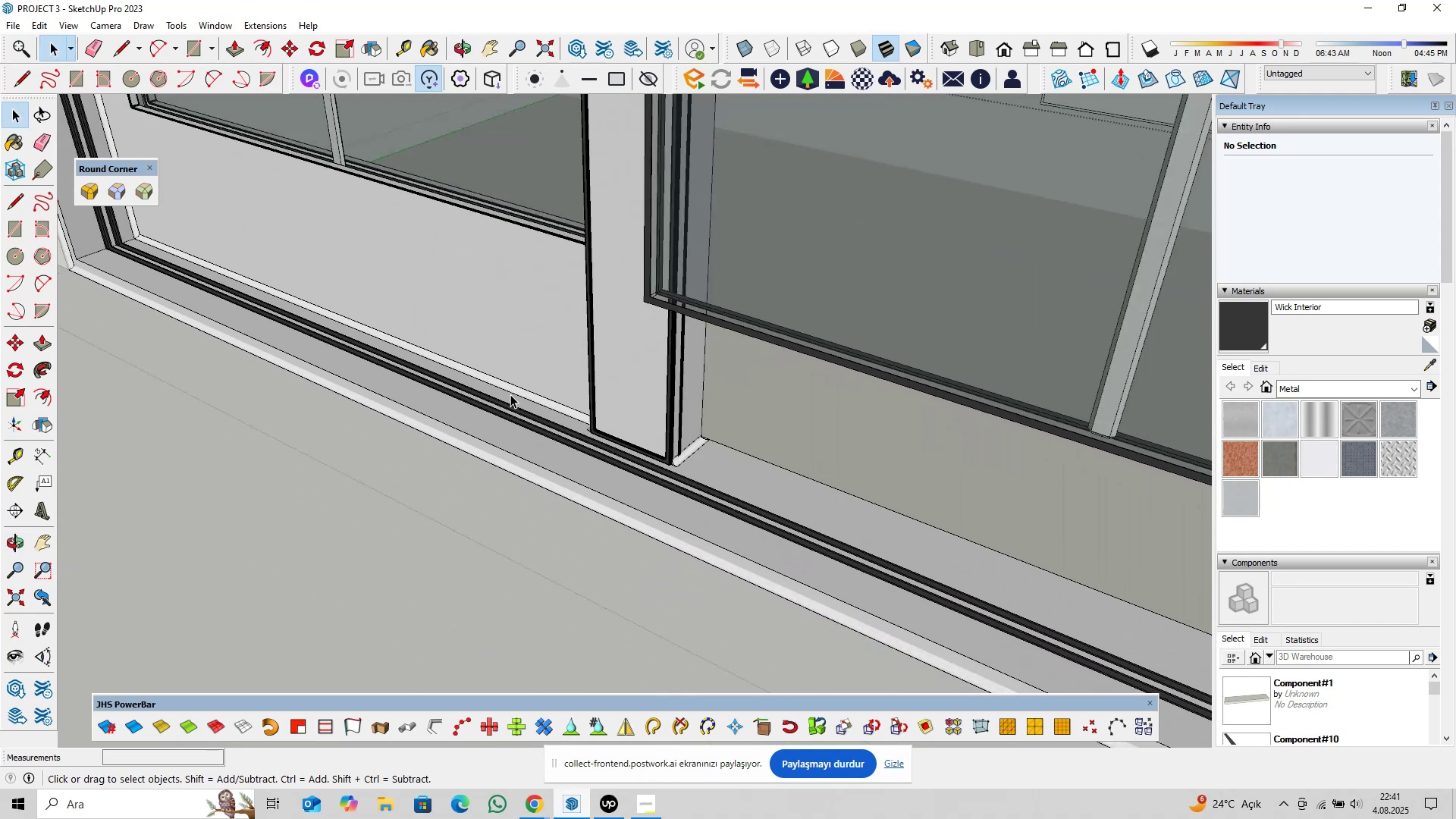 
key(Control+Z)
 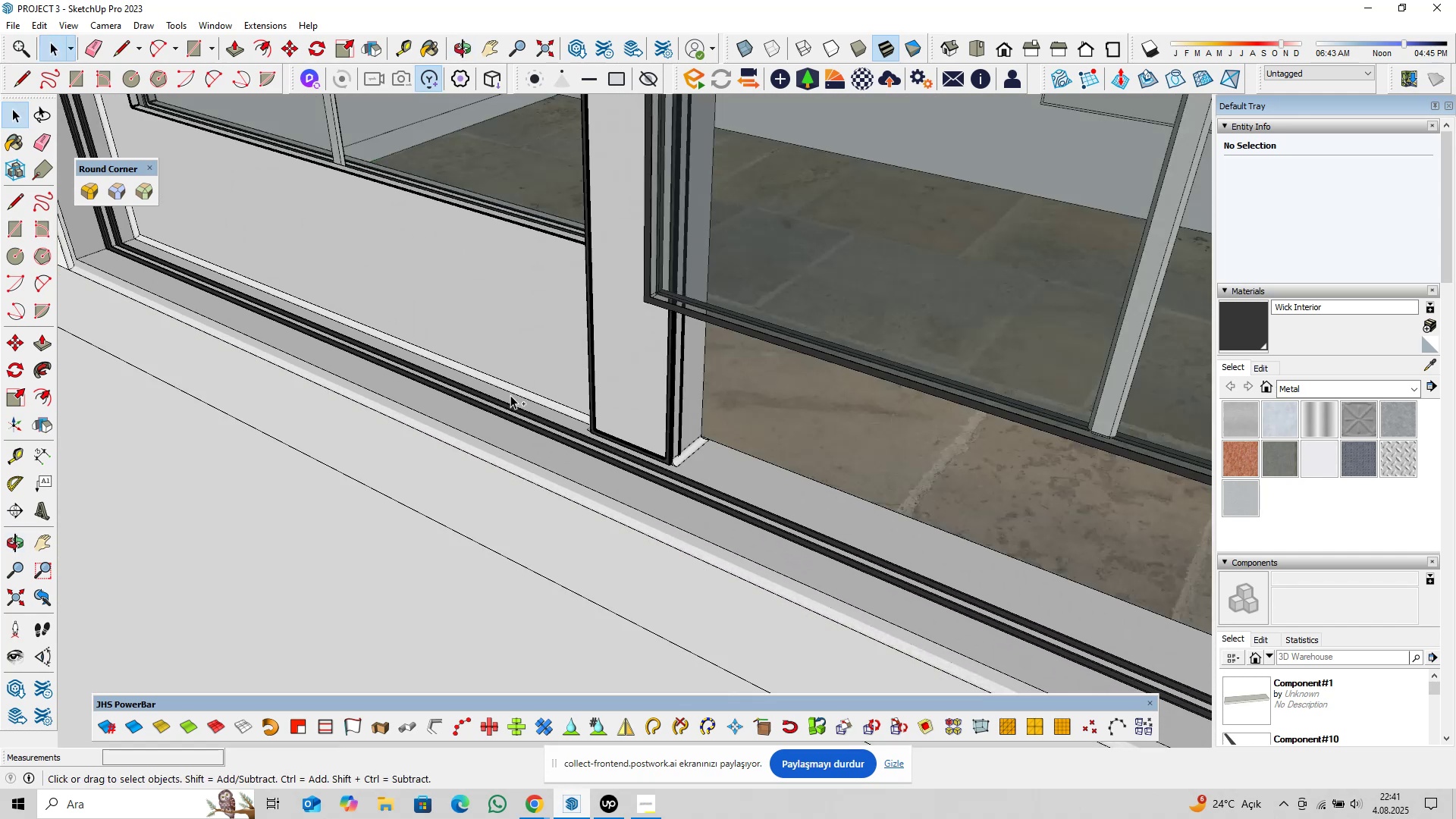 
key(Control+Z)
 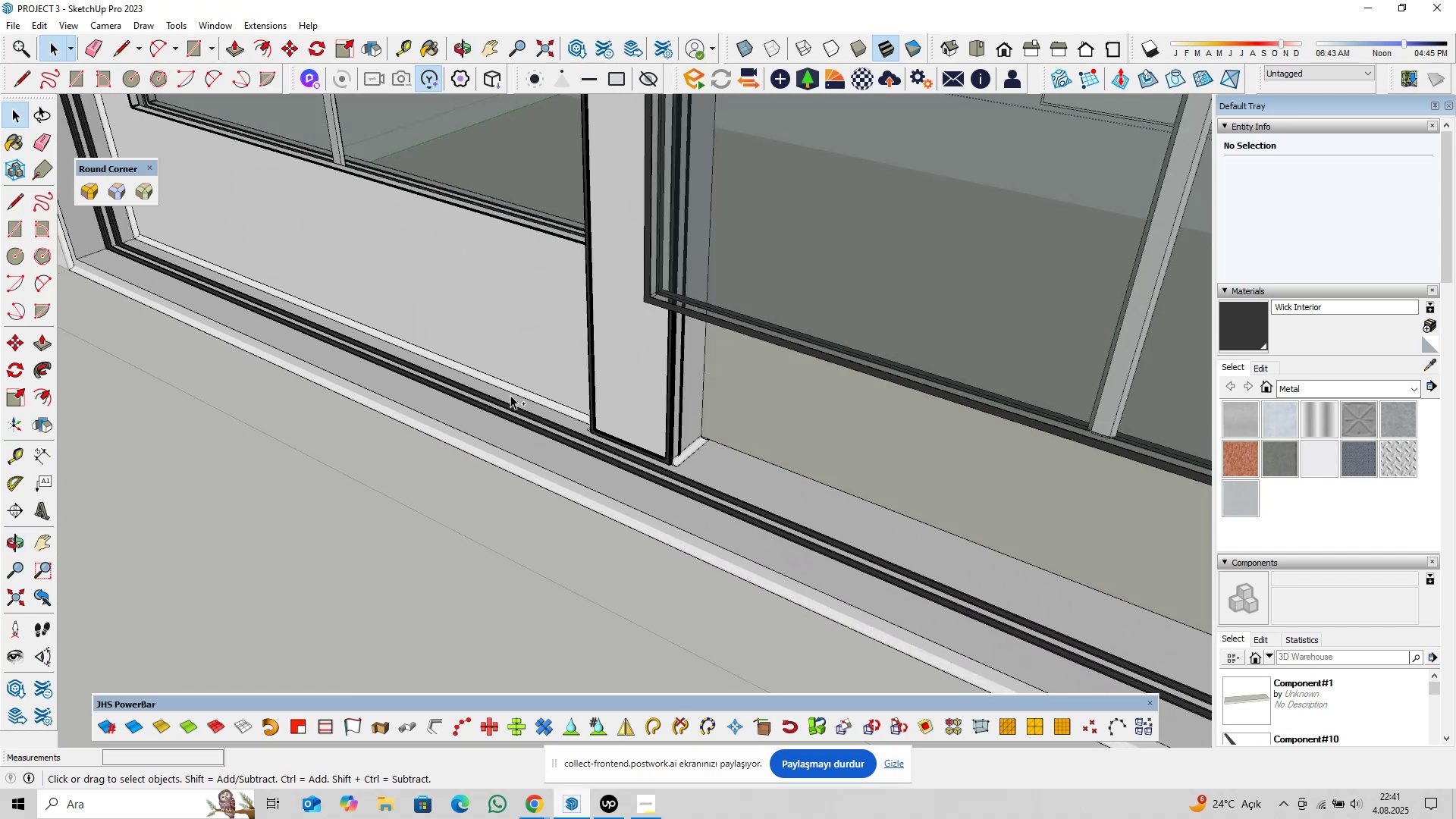 
key(Control+Z)
 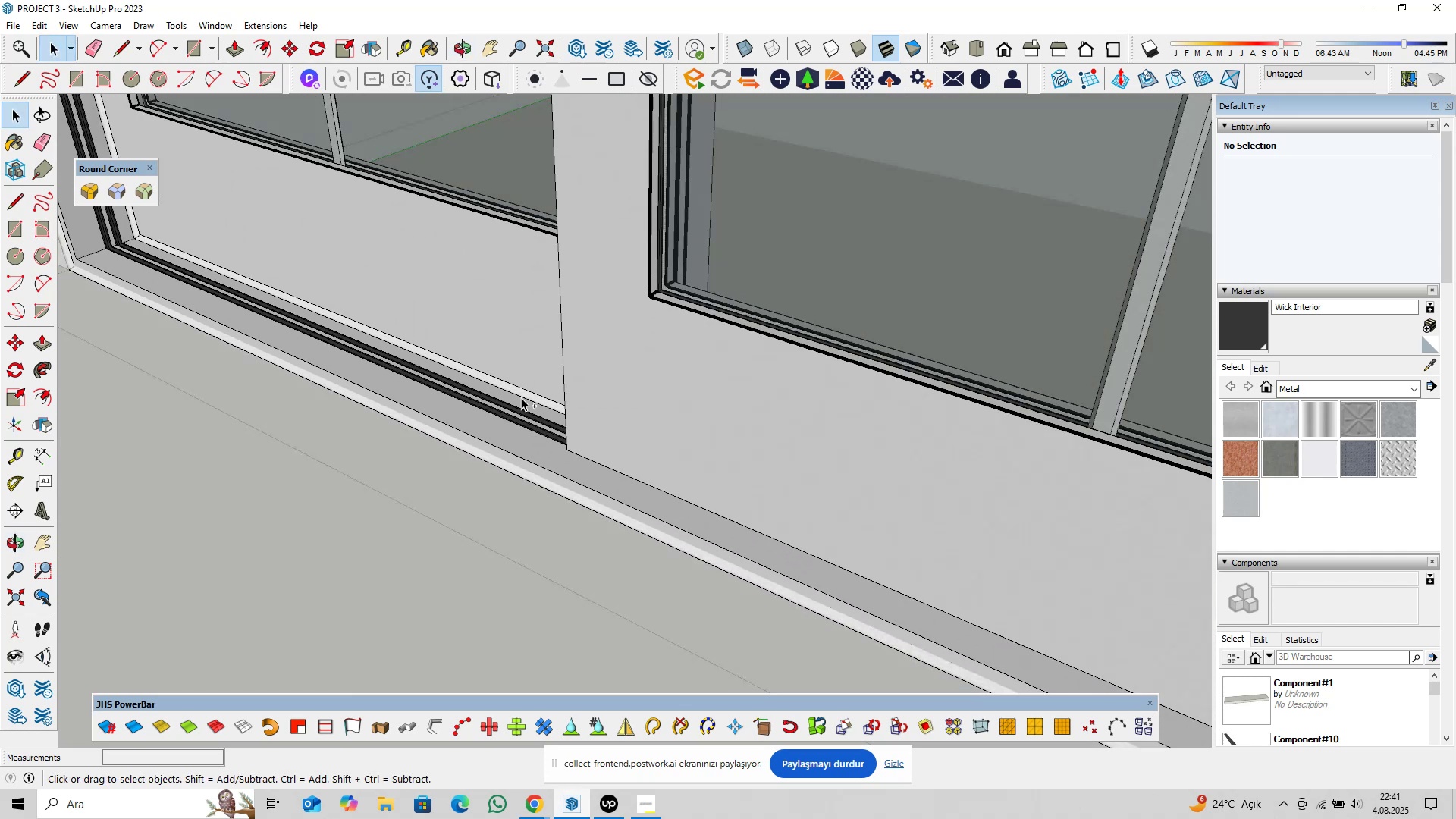 
scroll: coordinate [578, 403], scroll_direction: down, amount: 12.0
 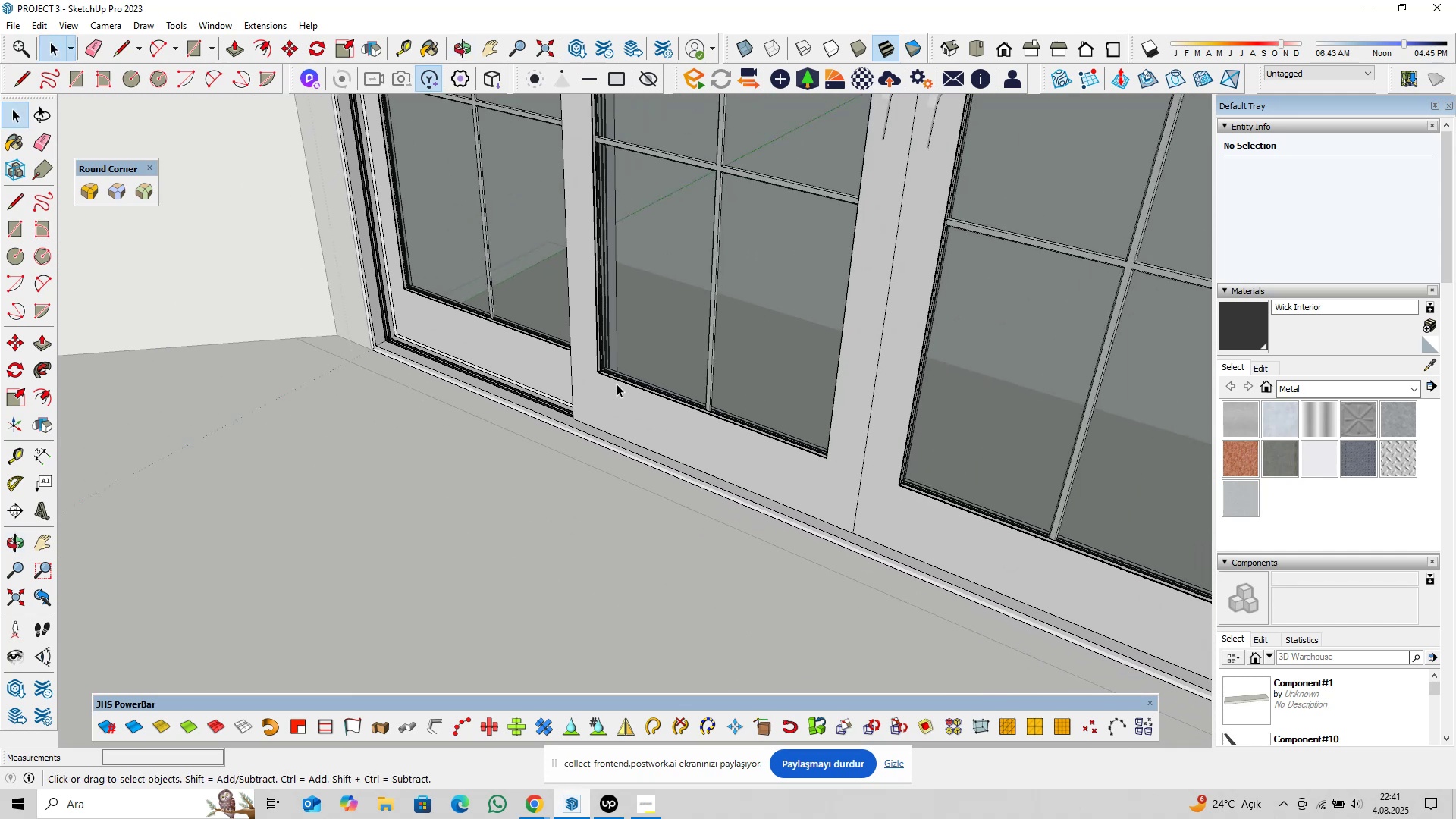 
key(Escape)
 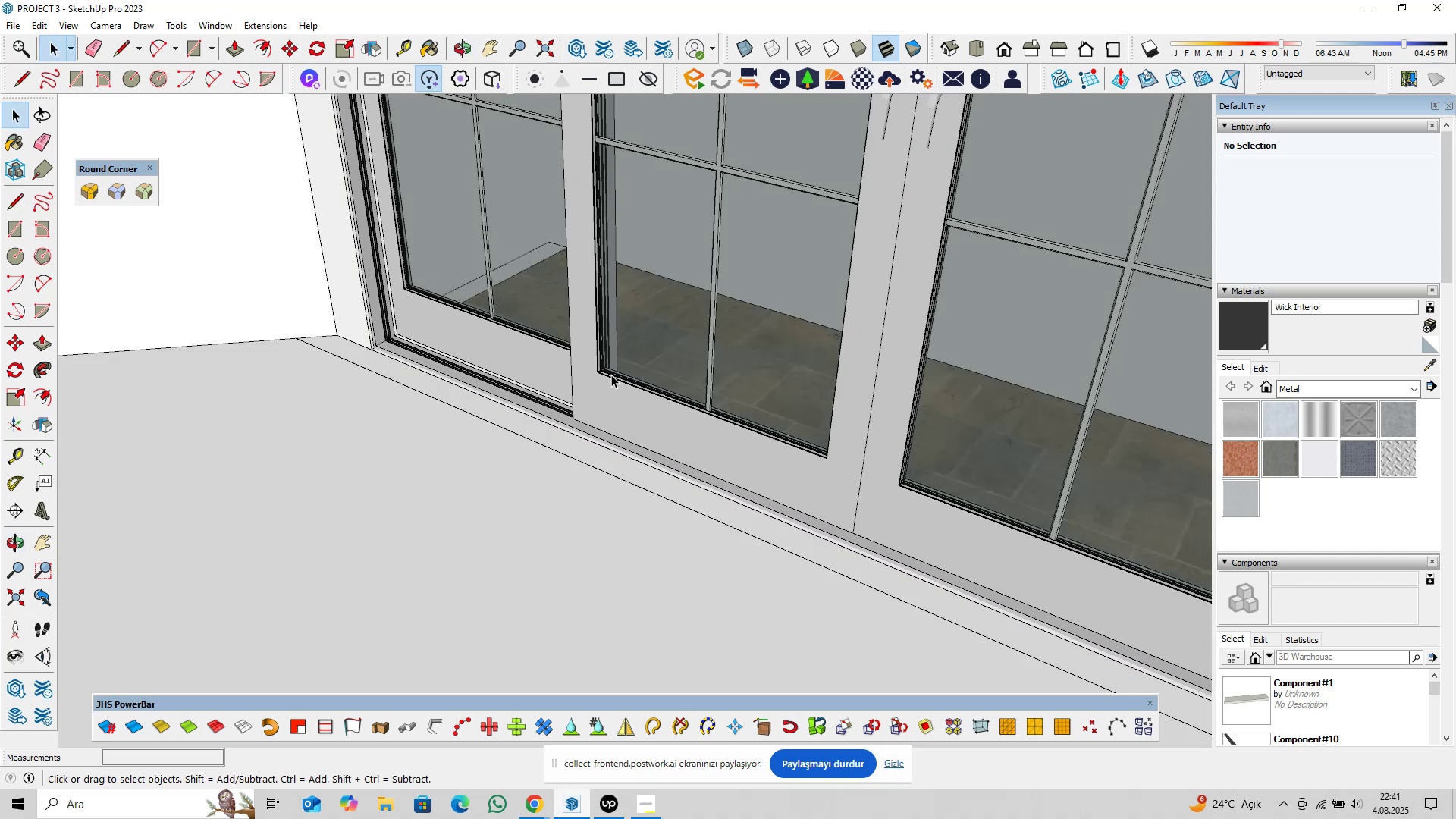 
key(Escape)
 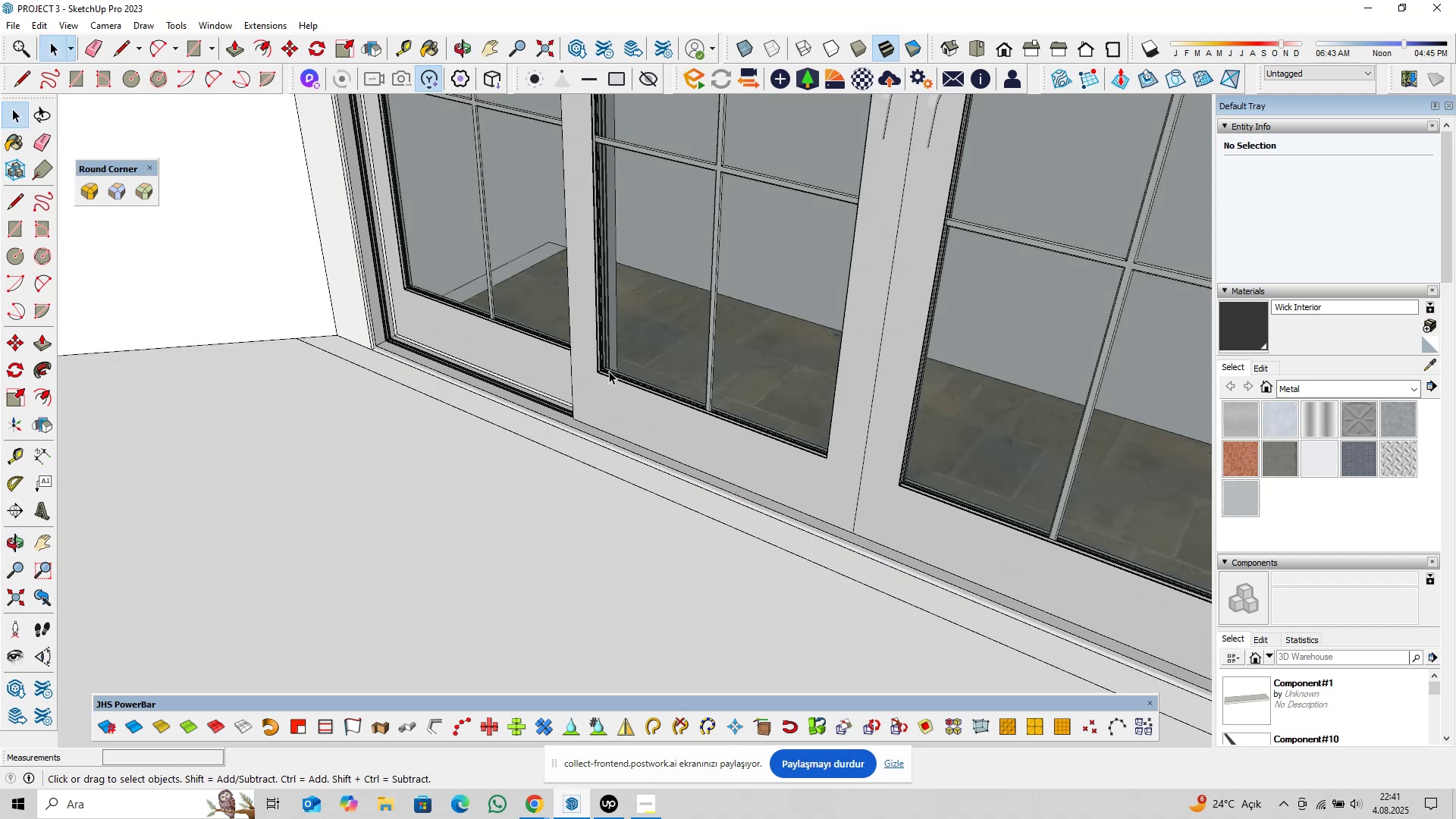 
key(Escape)
 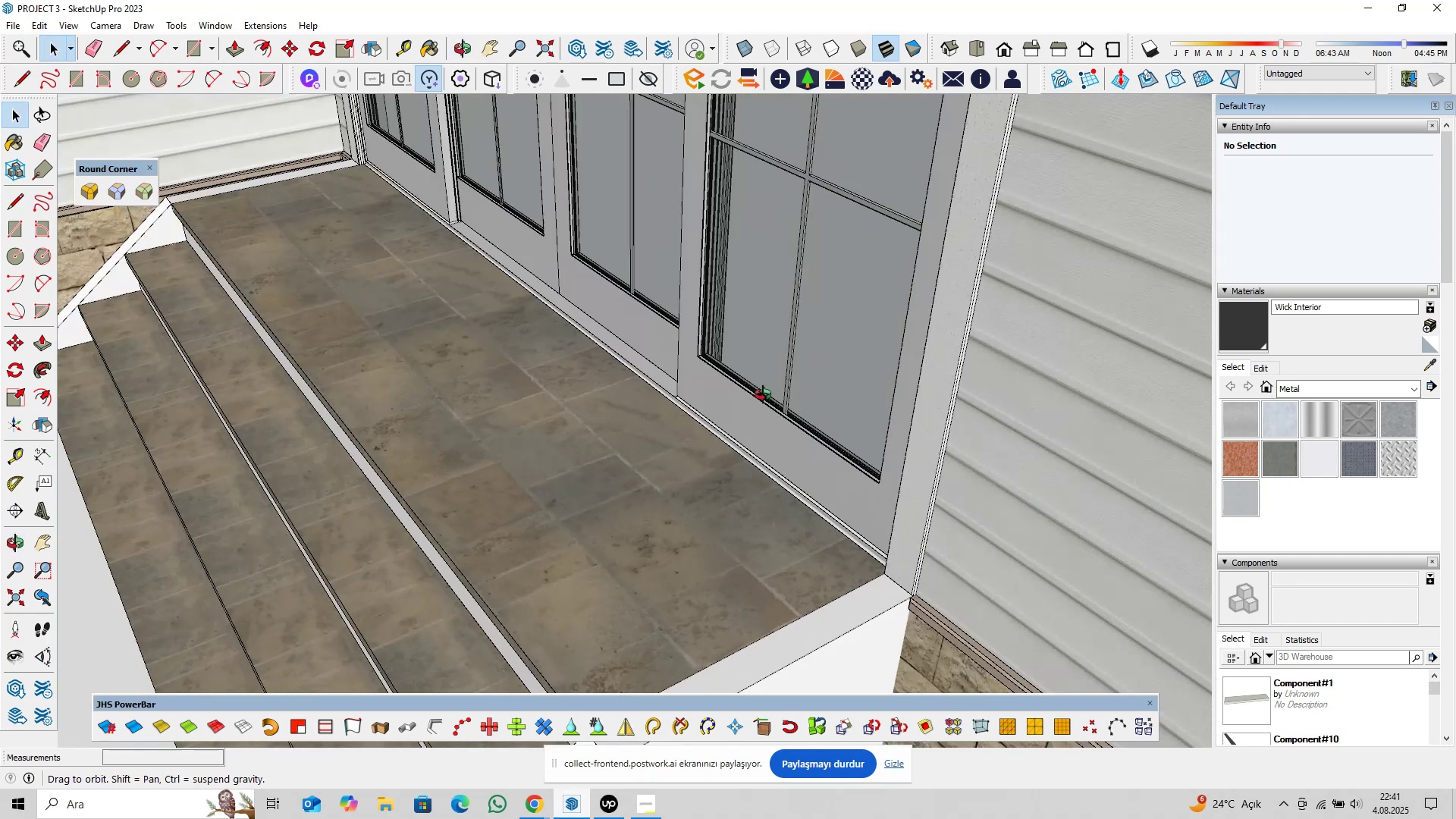 
scroll: coordinate [700, 400], scroll_direction: down, amount: 20.0
 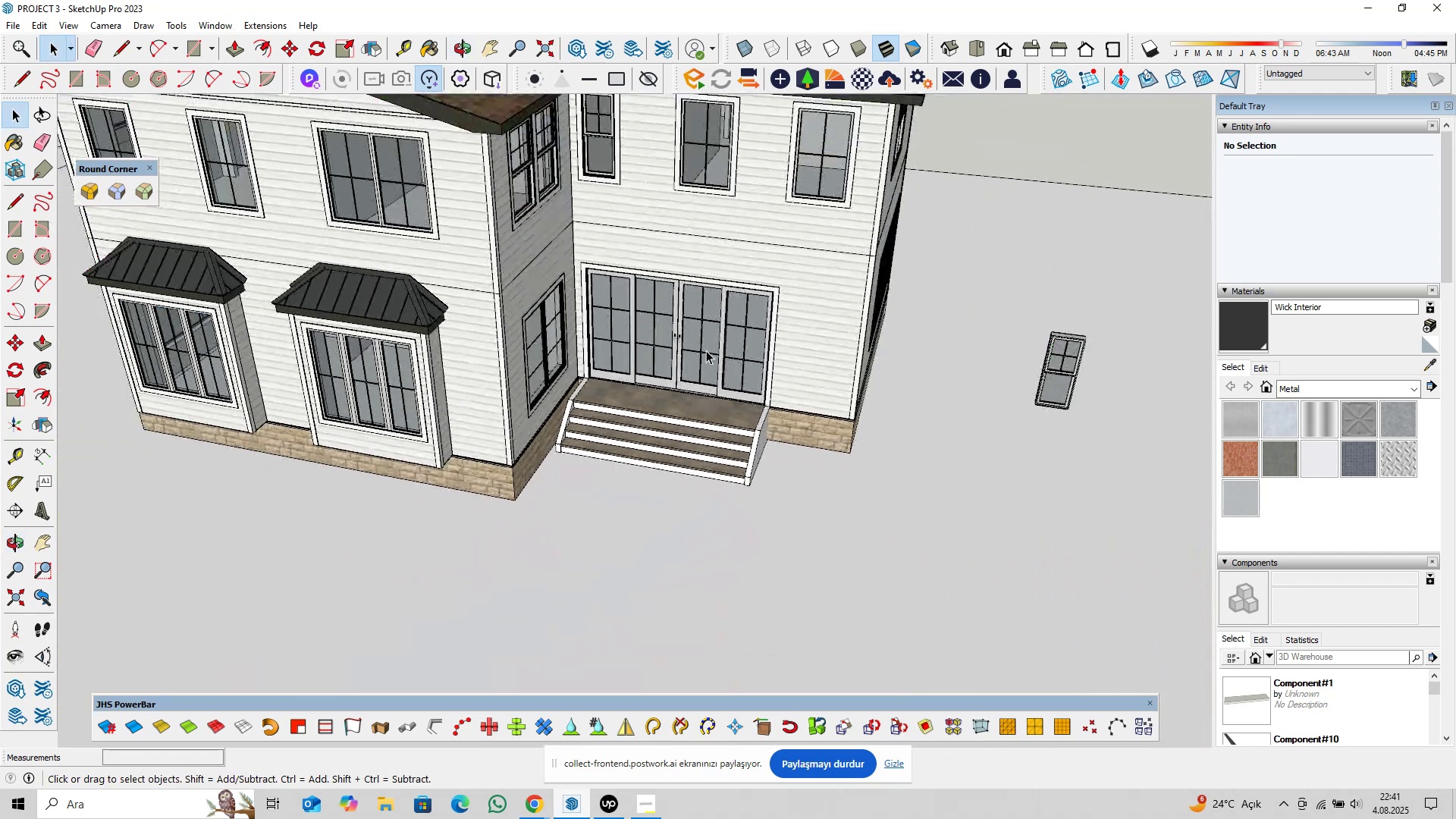 
left_click([706, 350])
 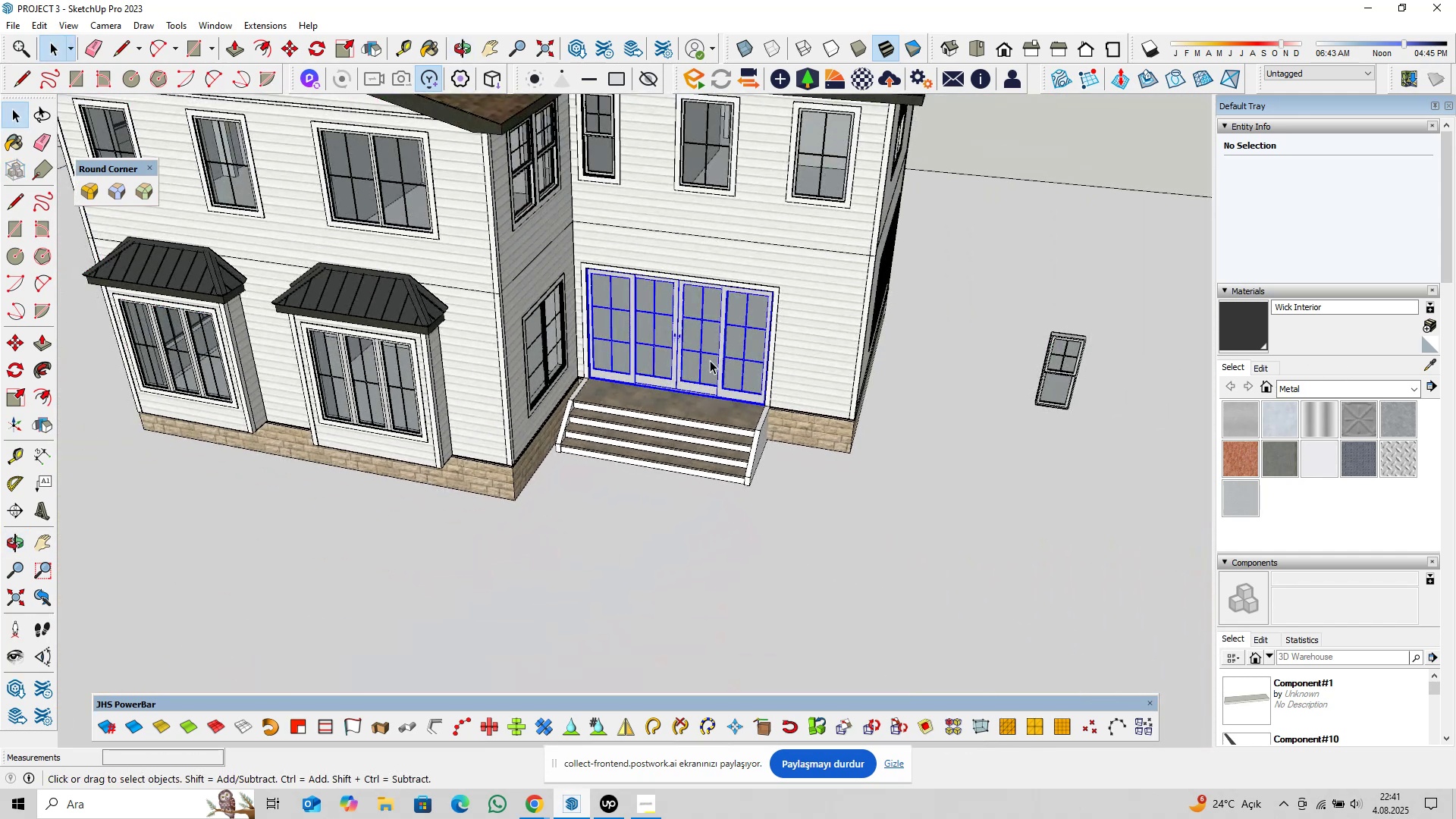 
scroll: coordinate [711, 358], scroll_direction: down, amount: 5.0
 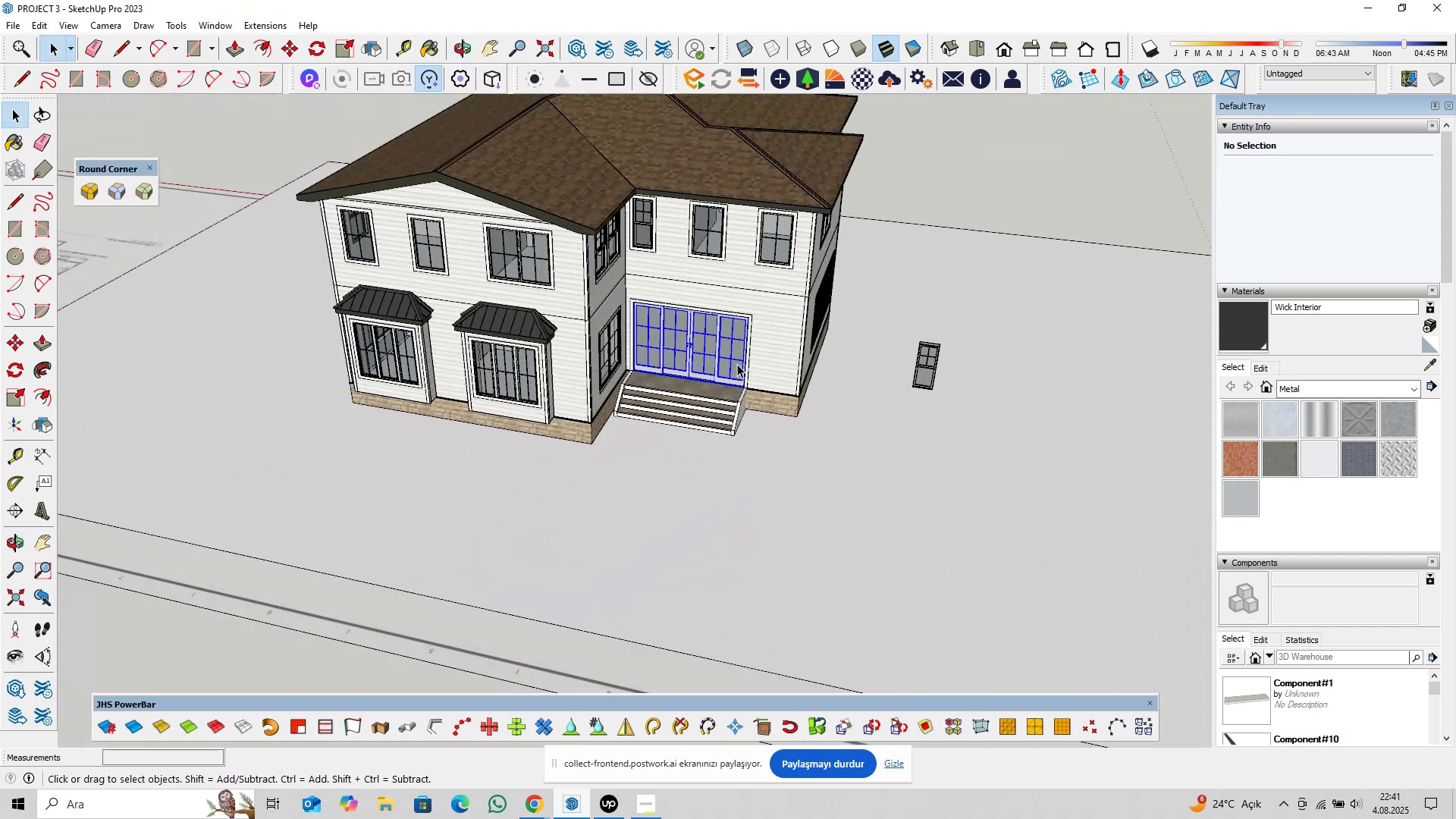 
hold_key(key=ShiftLeft, duration=0.37)
 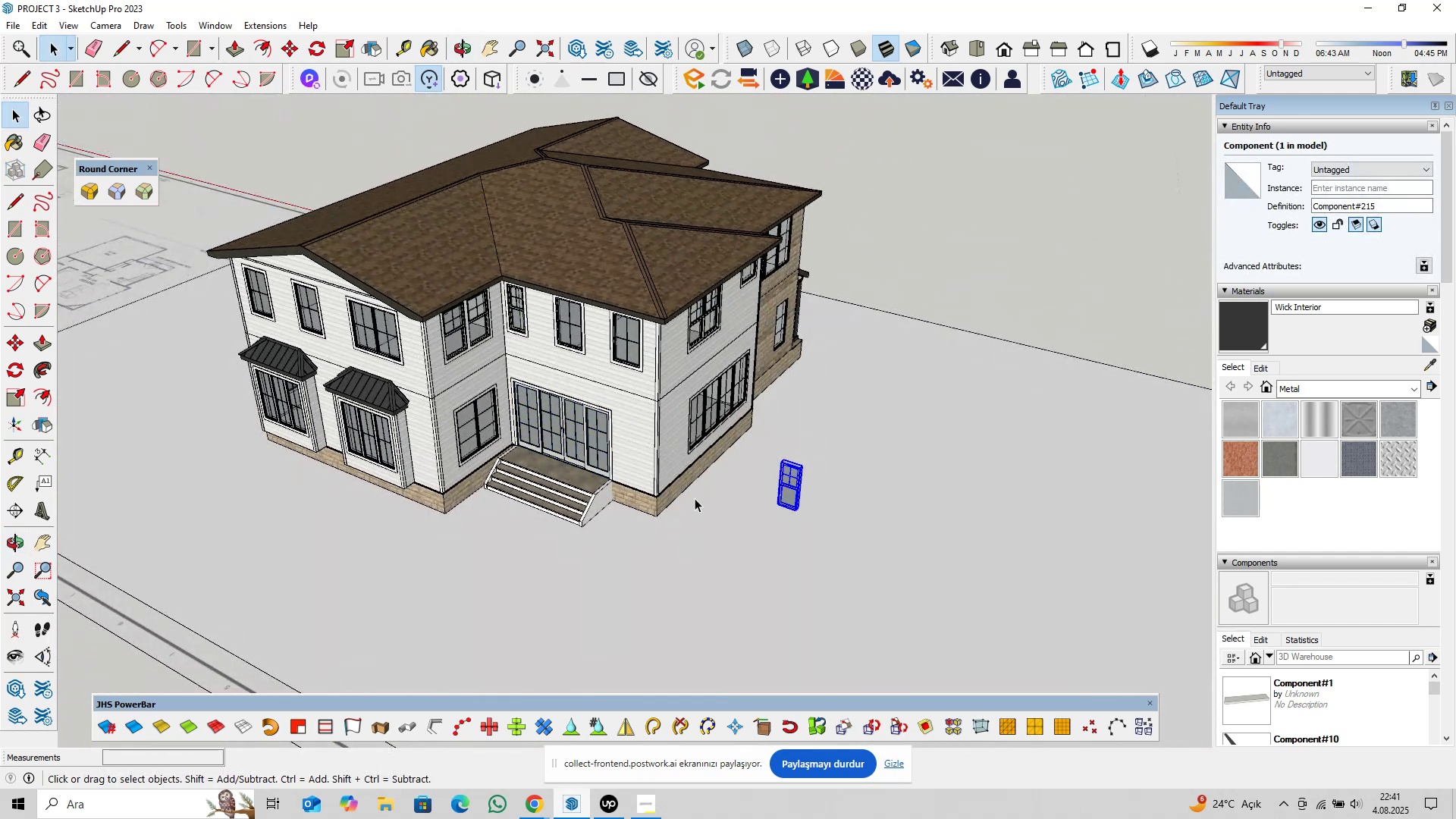 
double_click([557, 434])
 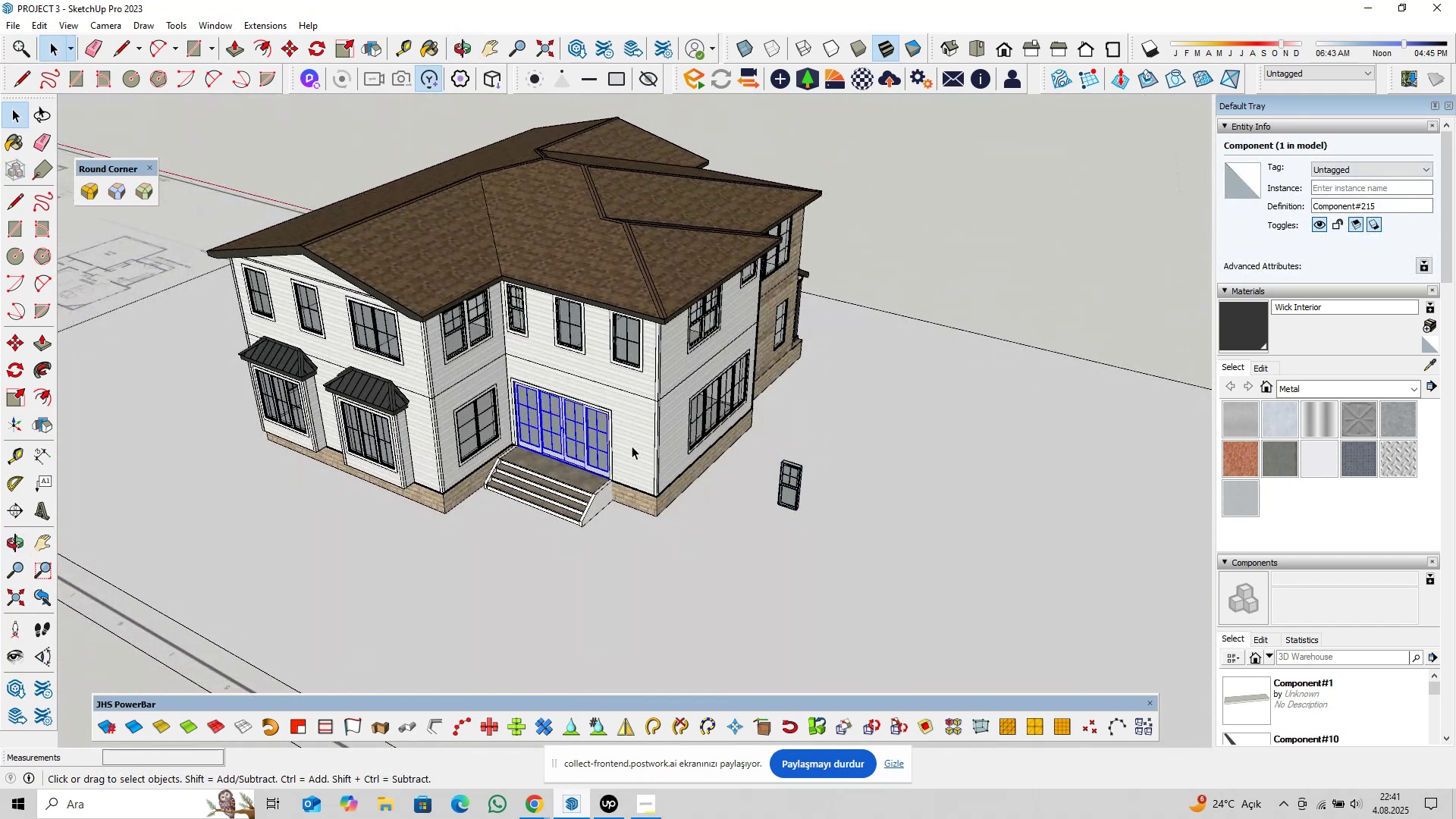 
scroll: coordinate [642, 441], scroll_direction: down, amount: 12.0
 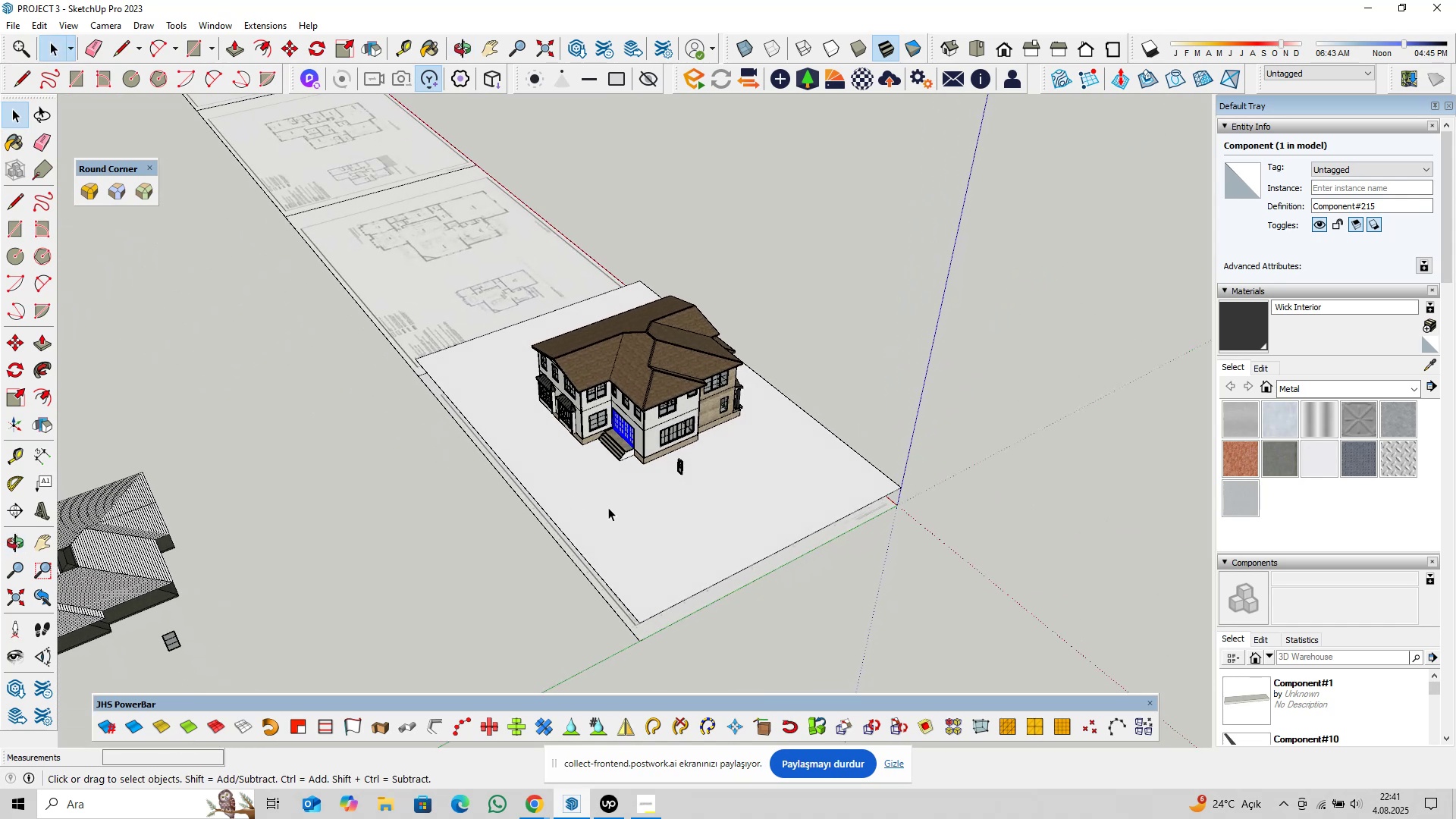 
key(M)
 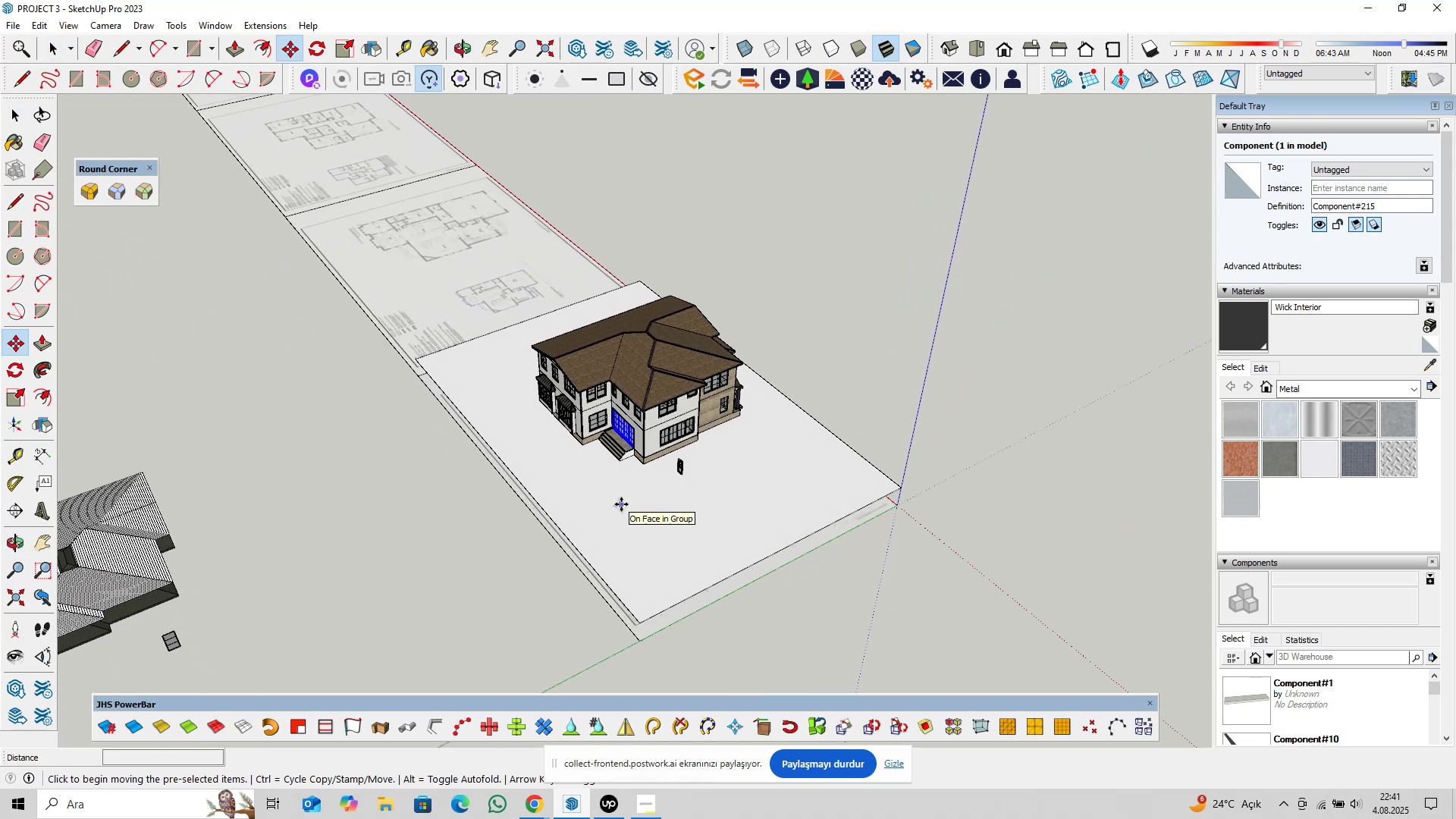 
scroll: coordinate [609, 451], scroll_direction: up, amount: 6.0
 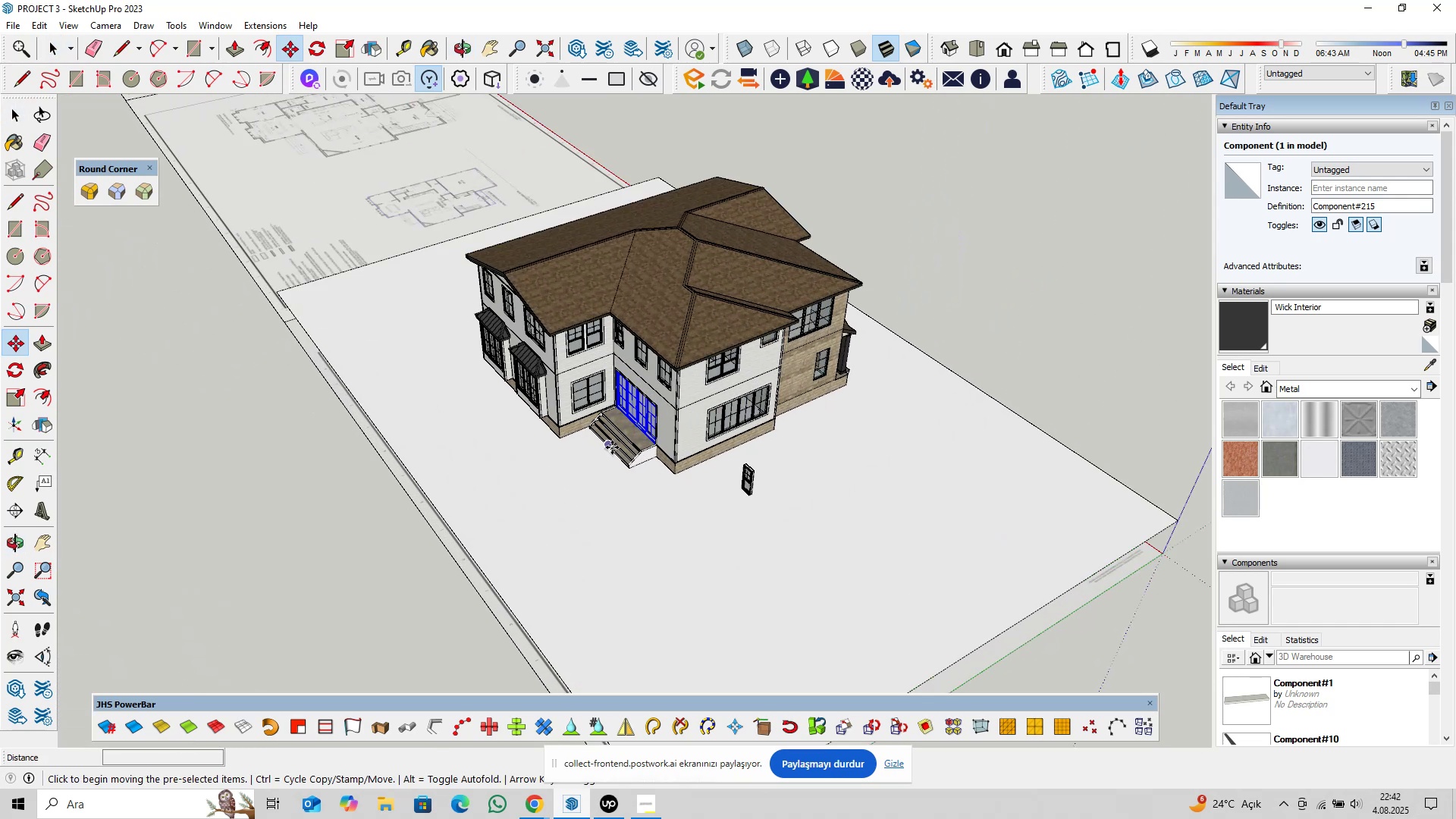 
key(Space)
 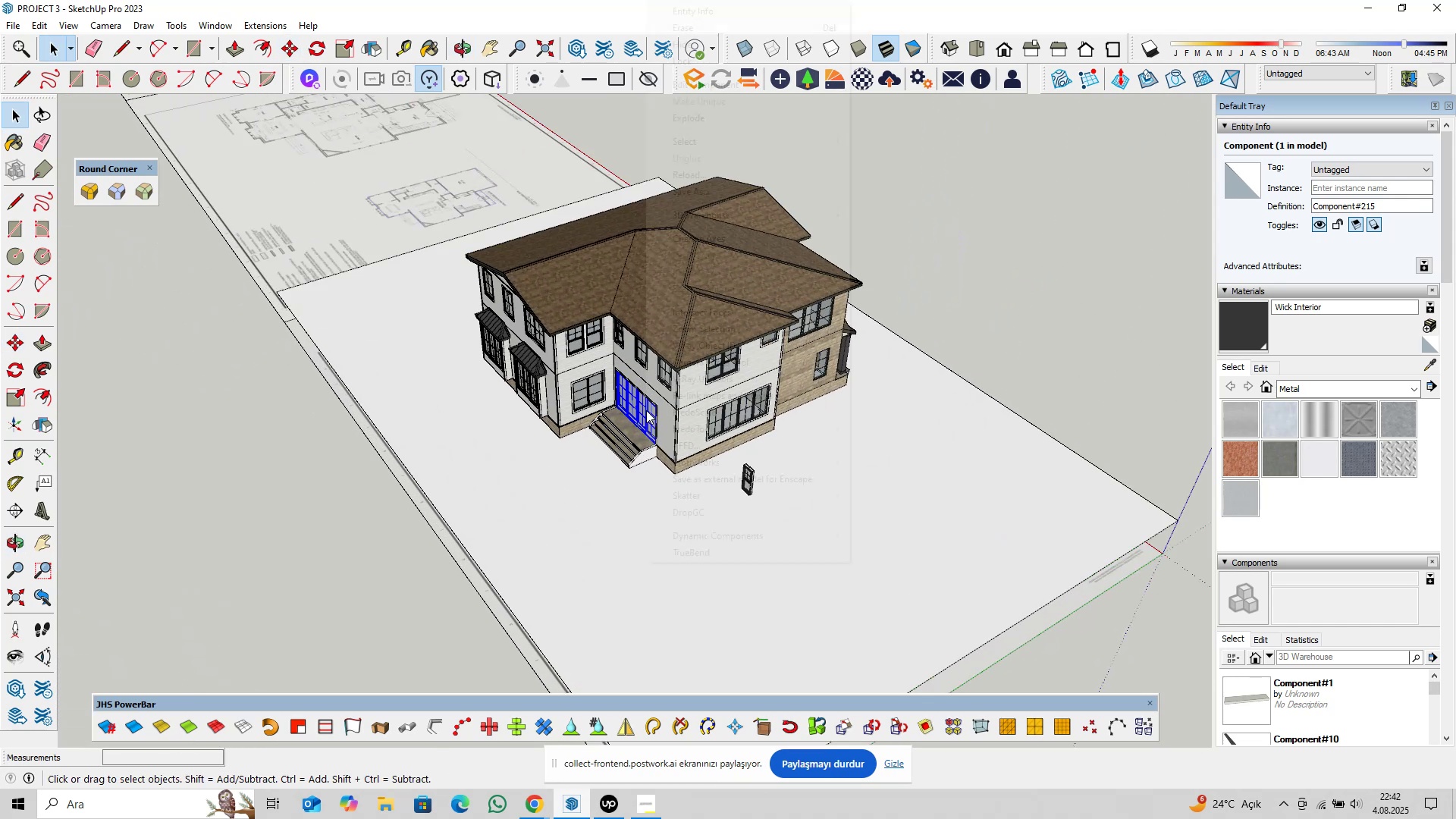 
right_click([646, 410])
 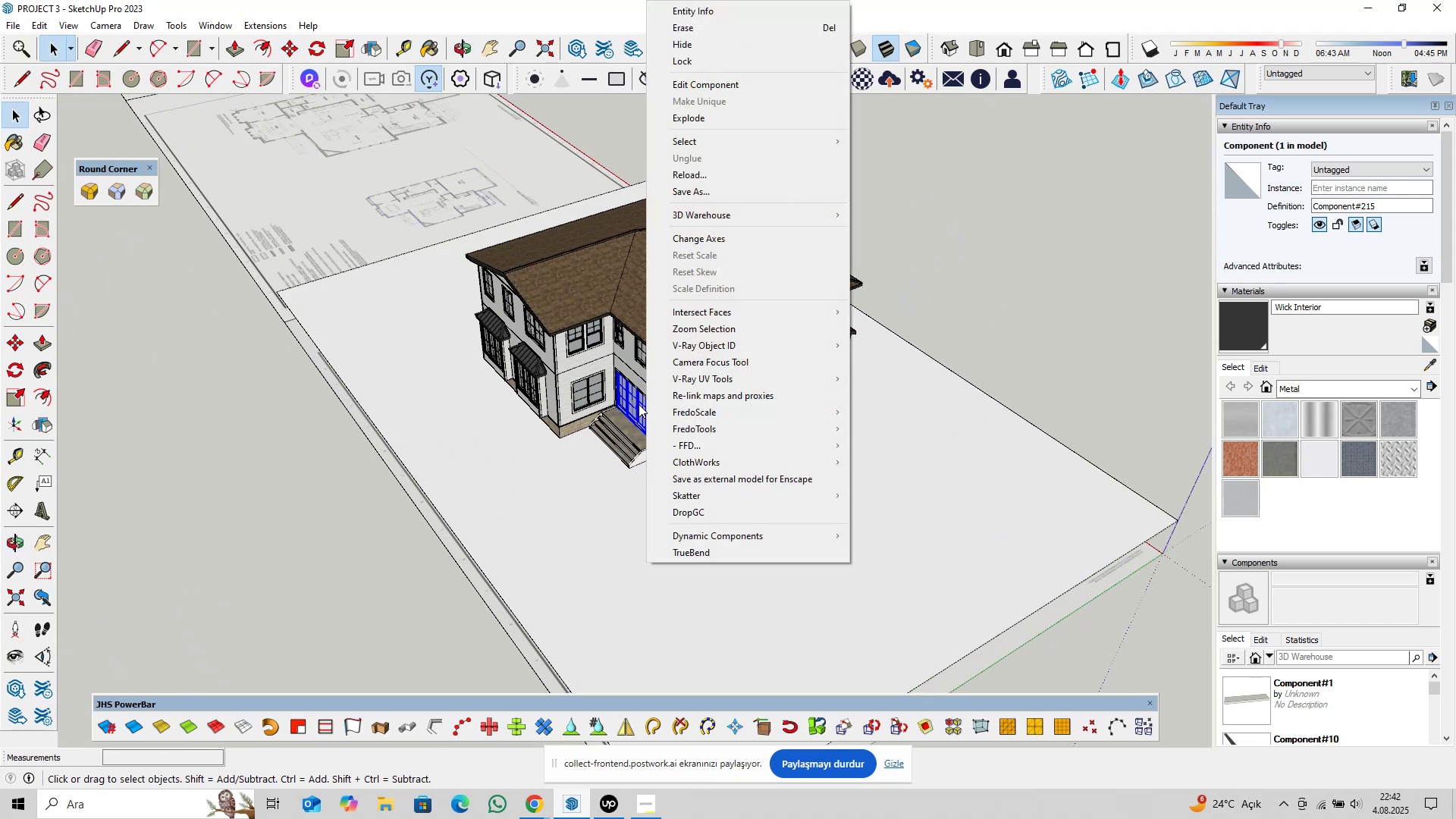 
left_click([639, 403])
 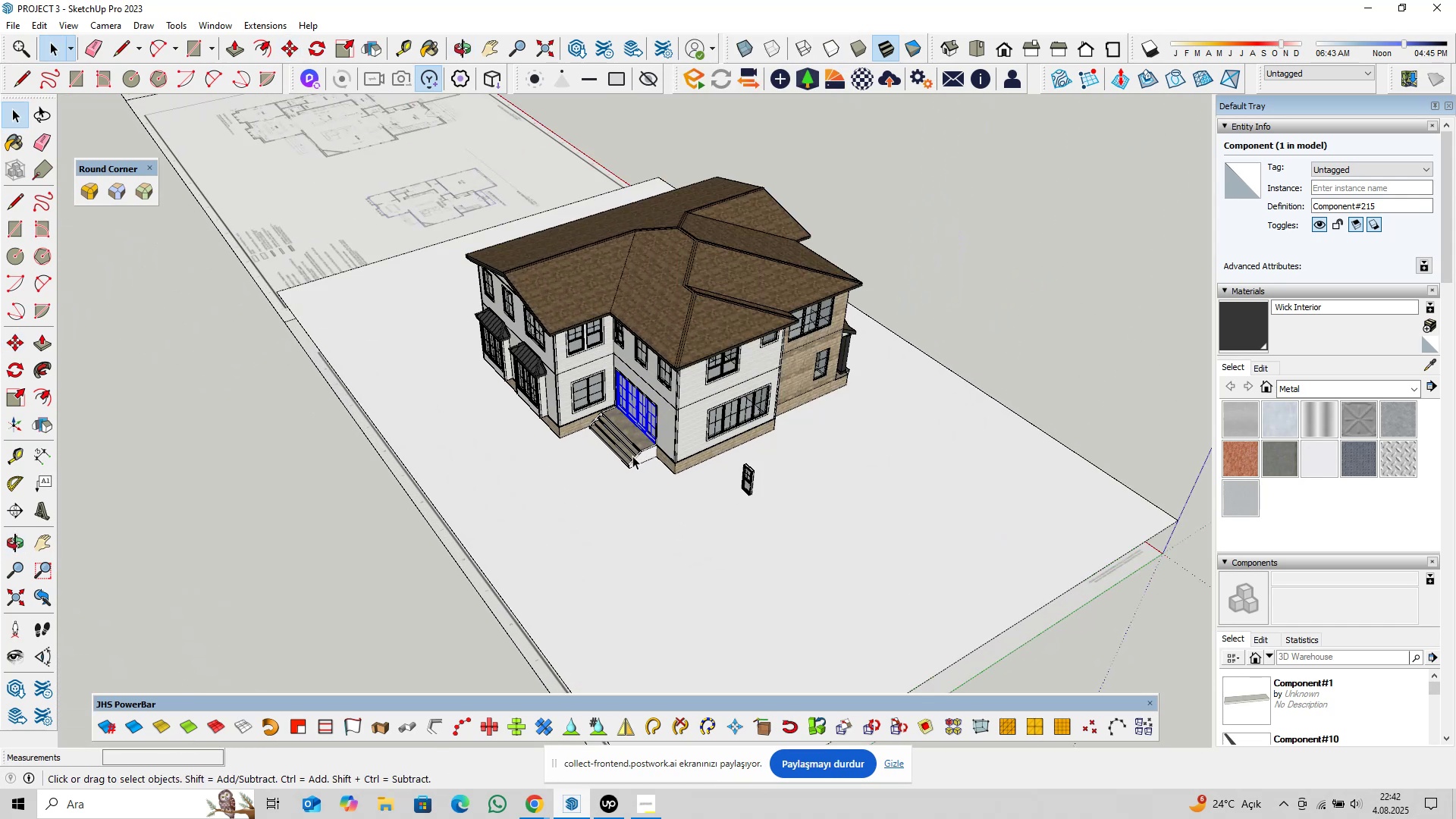 
scroll: coordinate [601, 504], scroll_direction: down, amount: 6.0
 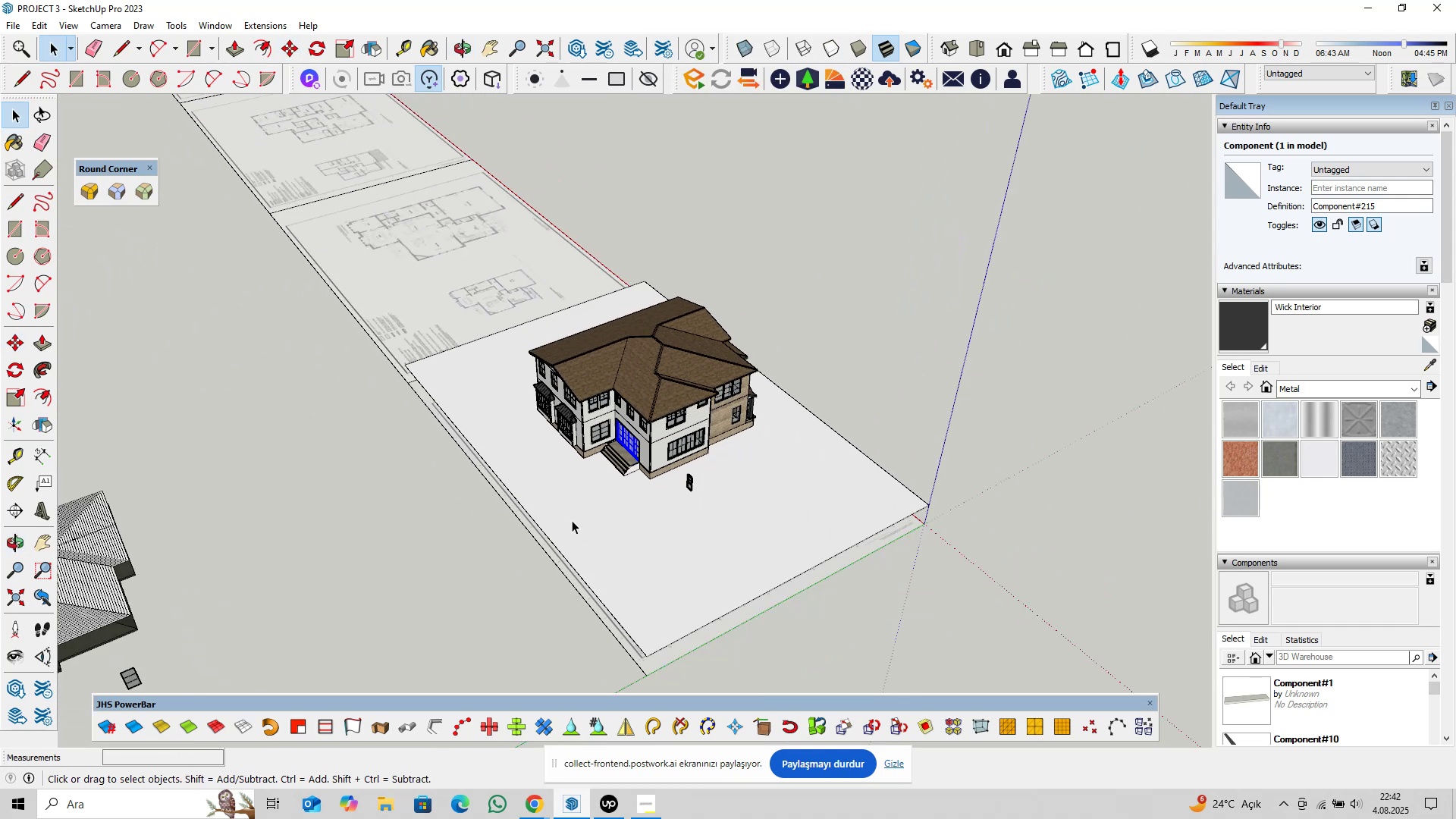 
hold_key(key=ShiftLeft, duration=0.39)
 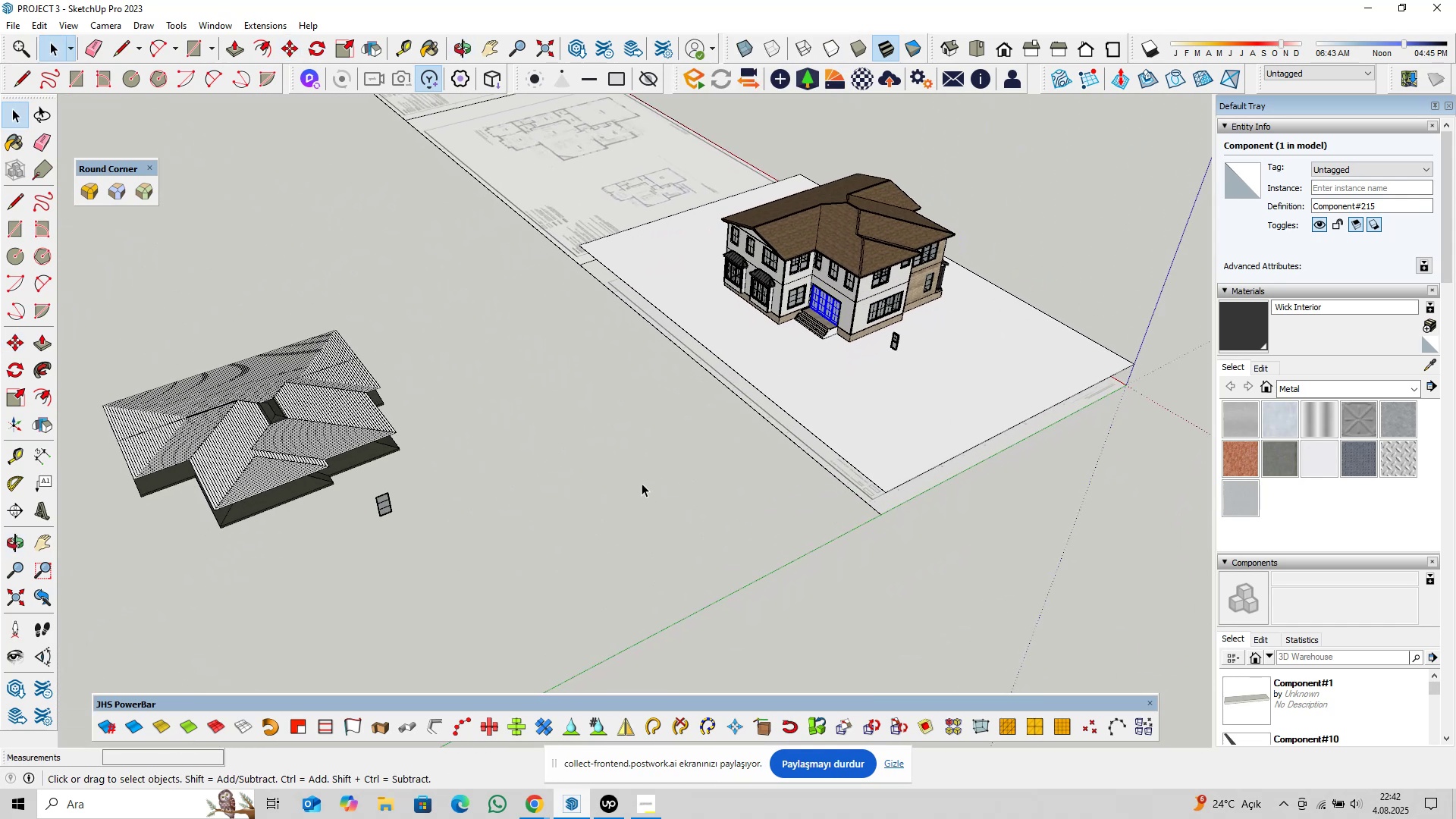 
key(M)
 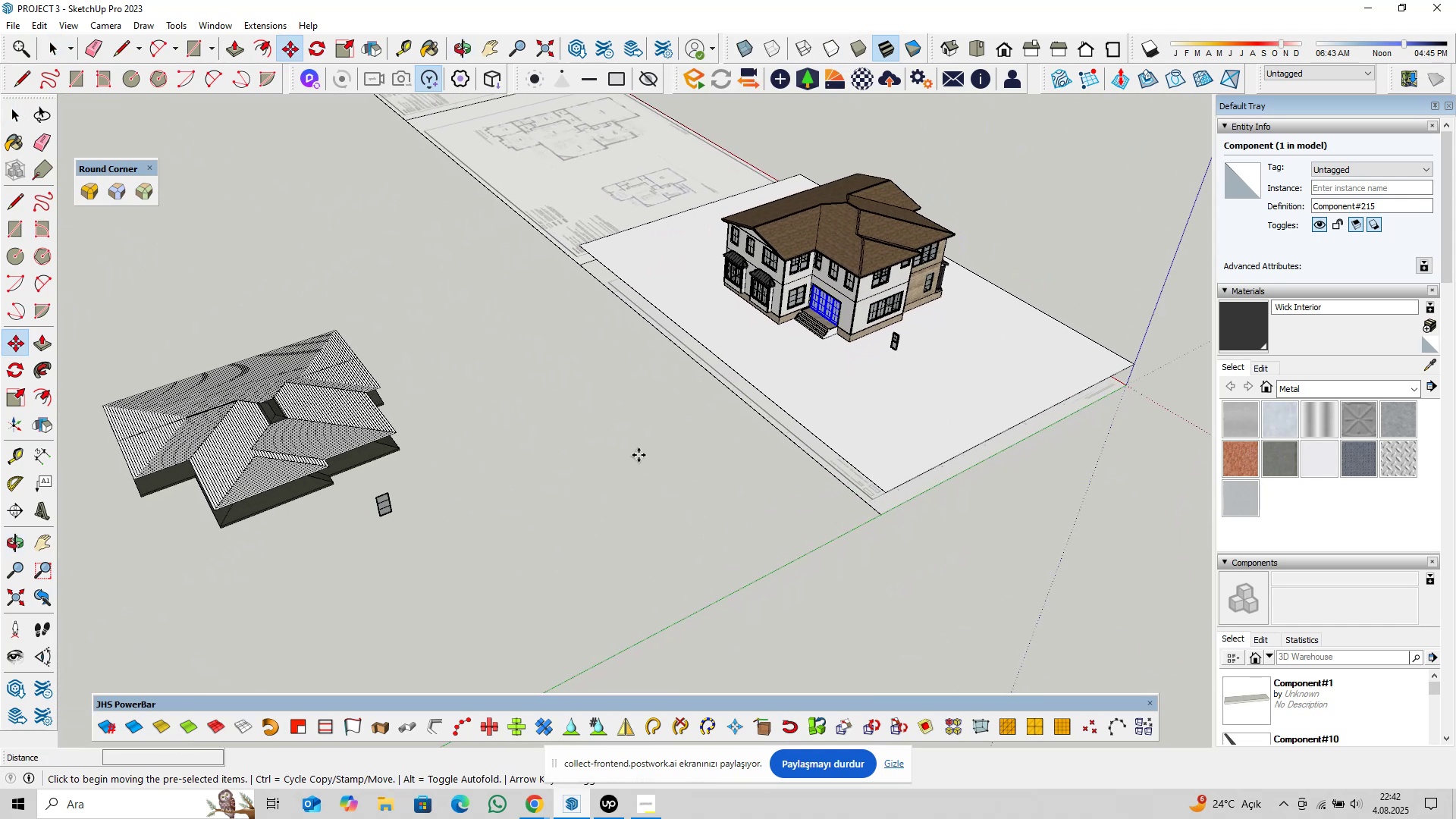 
left_click([639, 455])
 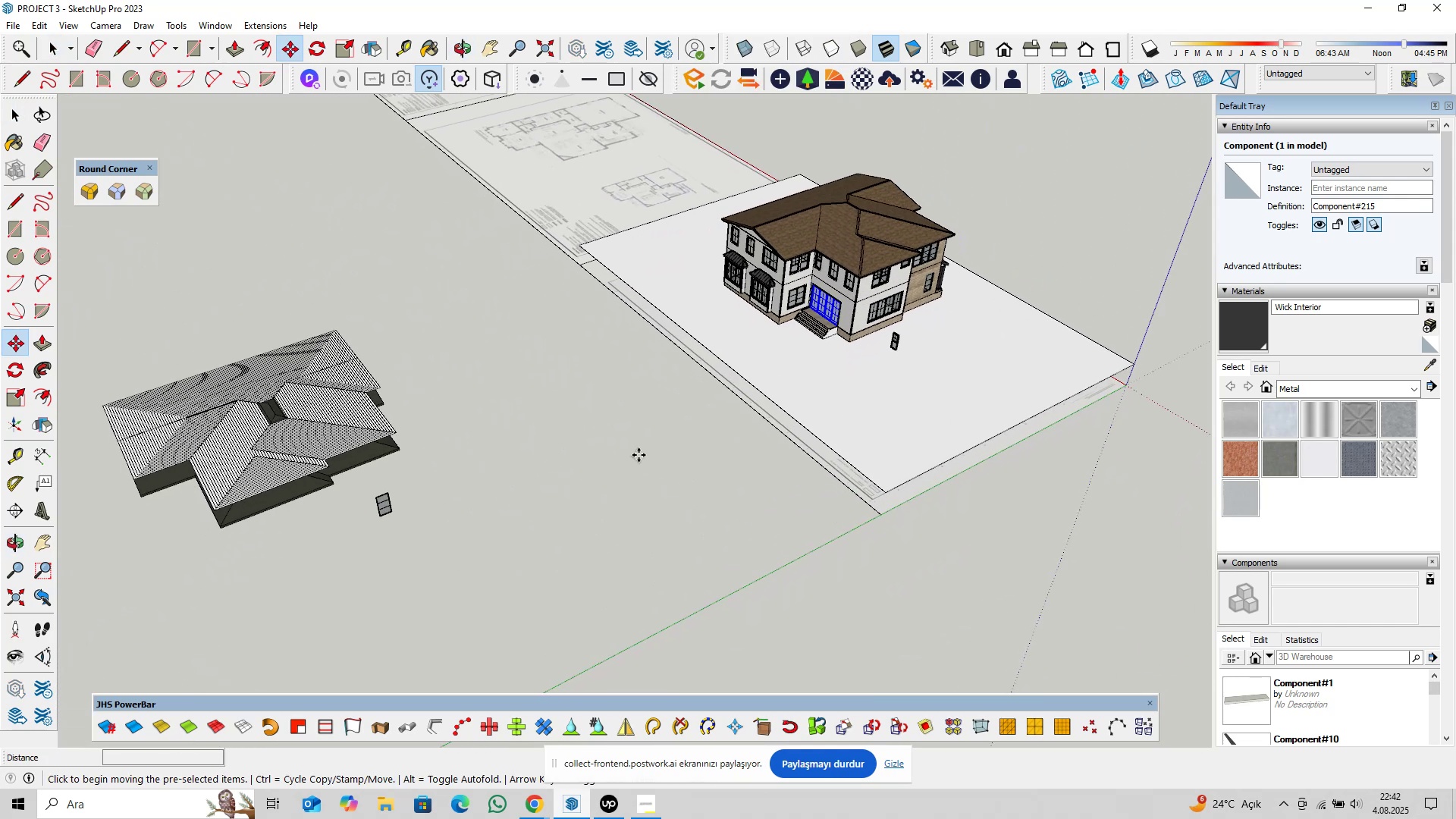 
key(Control+ControlLeft)
 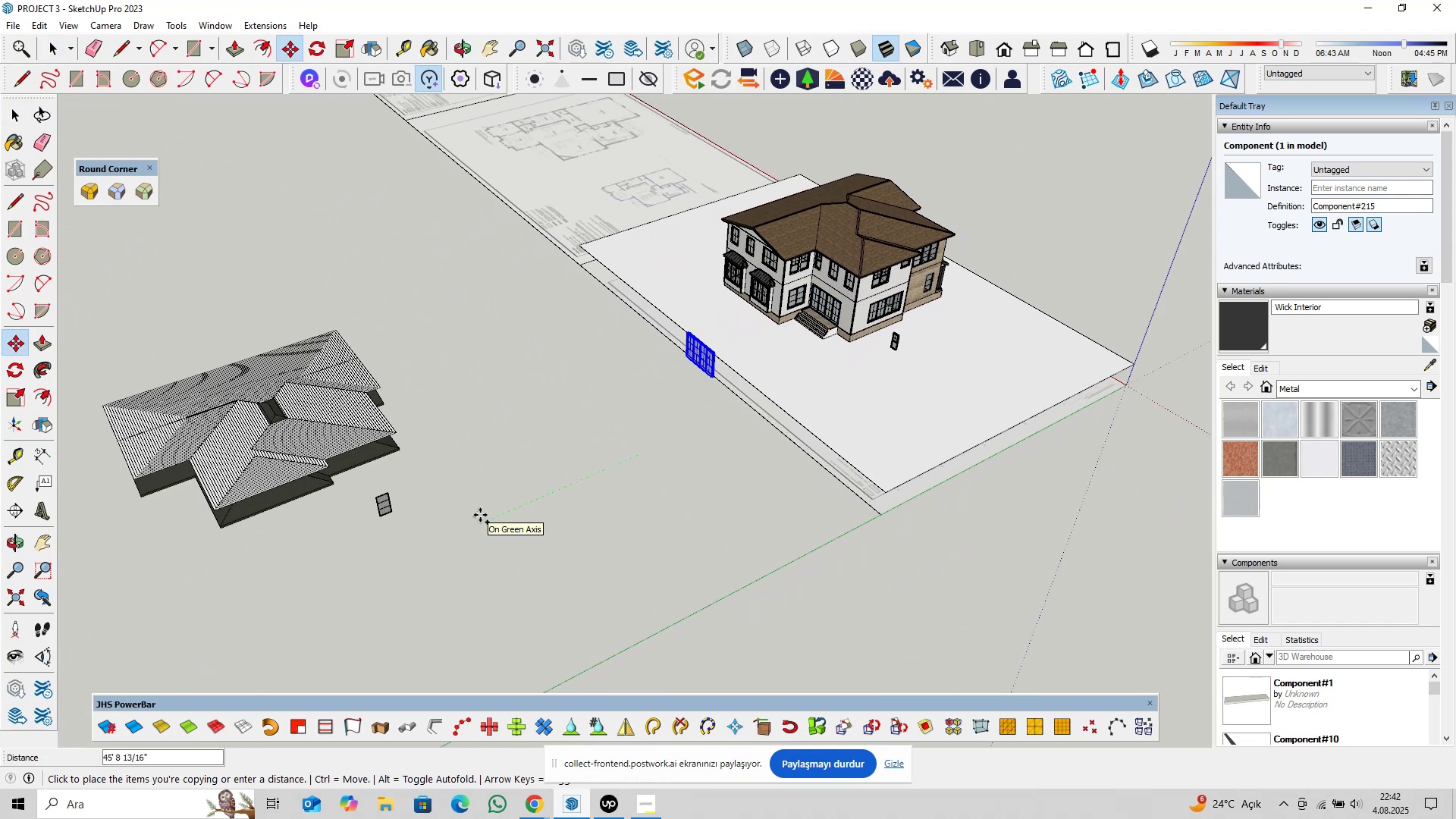 
type(175@)
 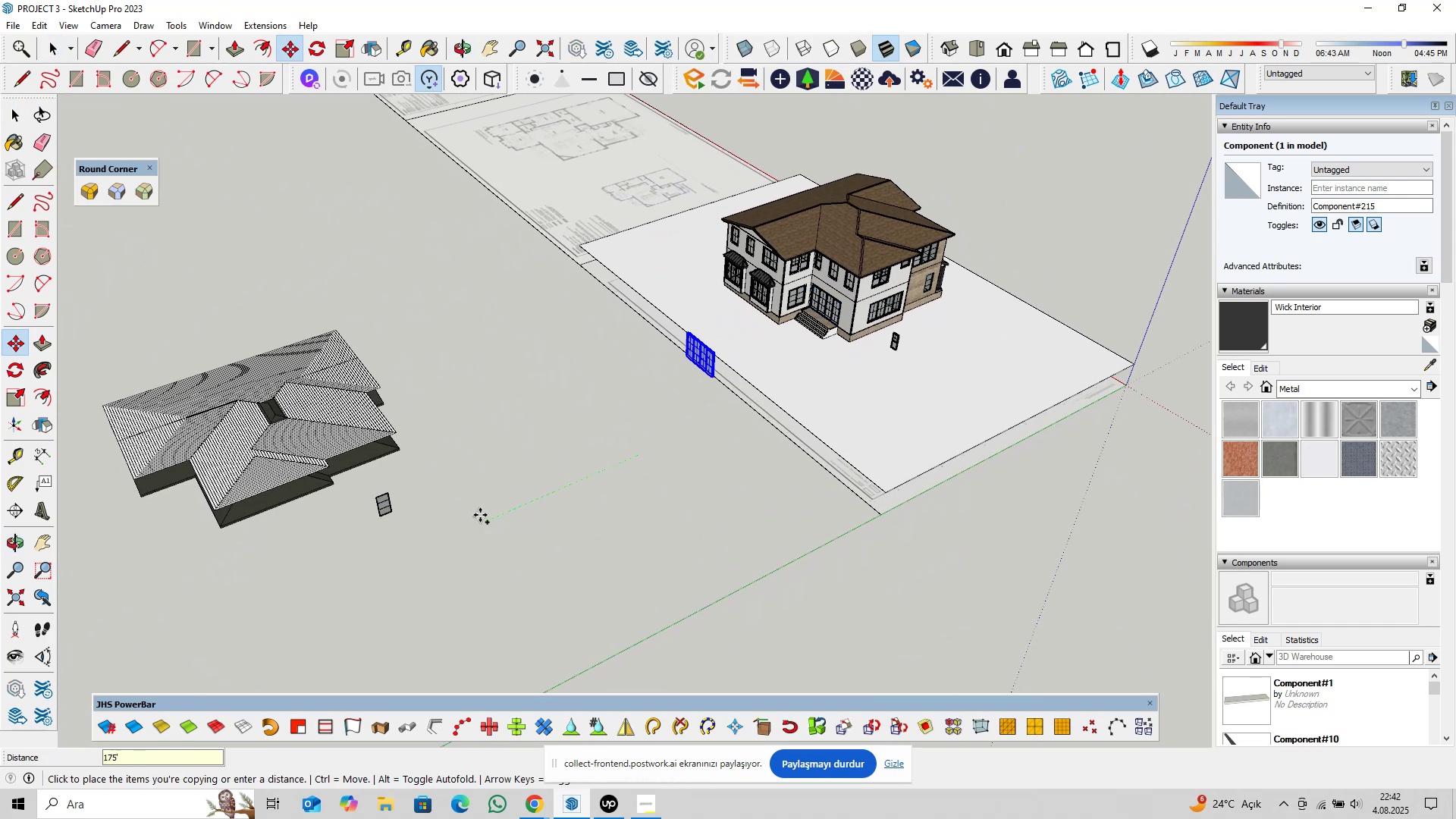 
 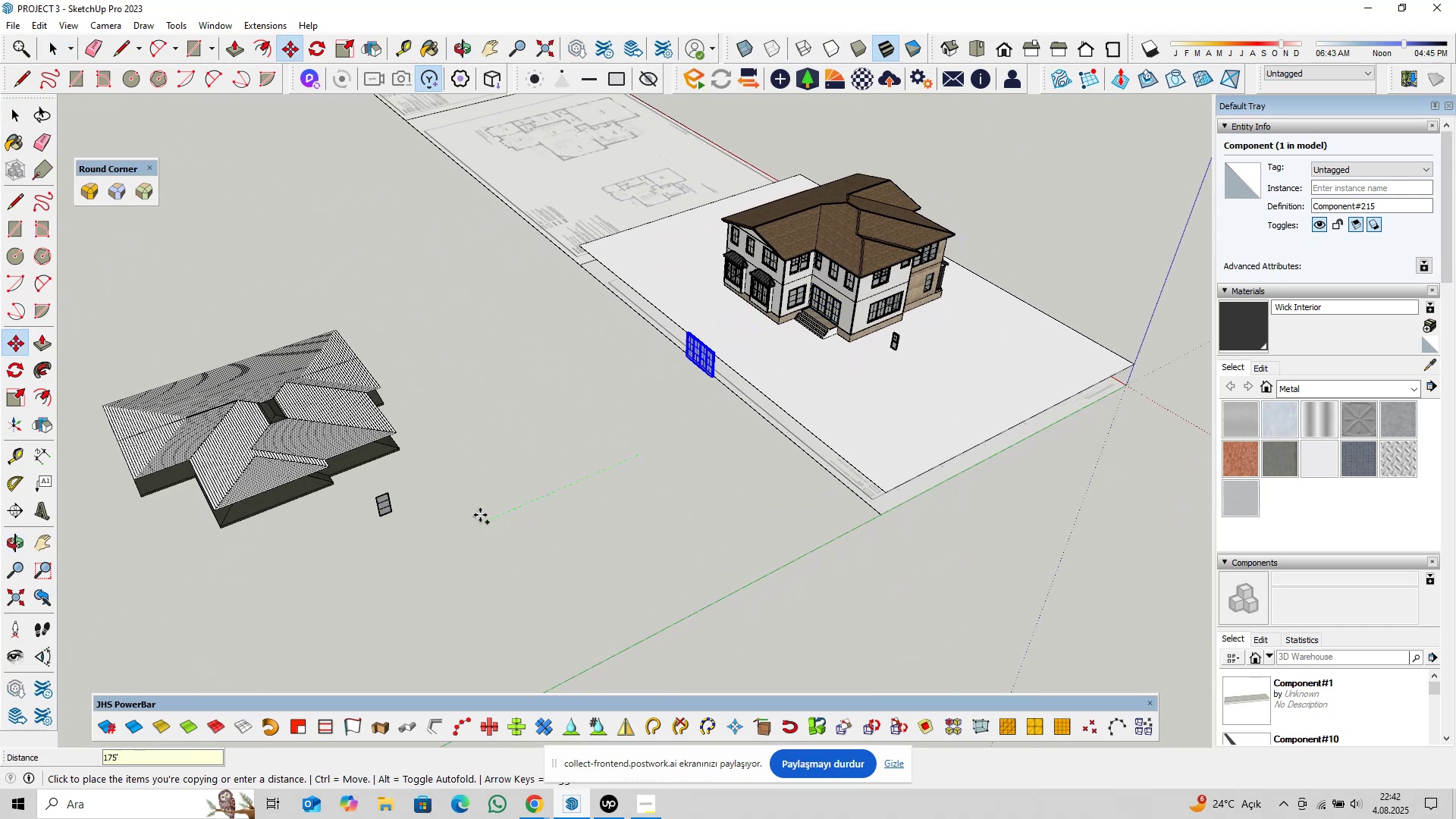 
key(Enter)
 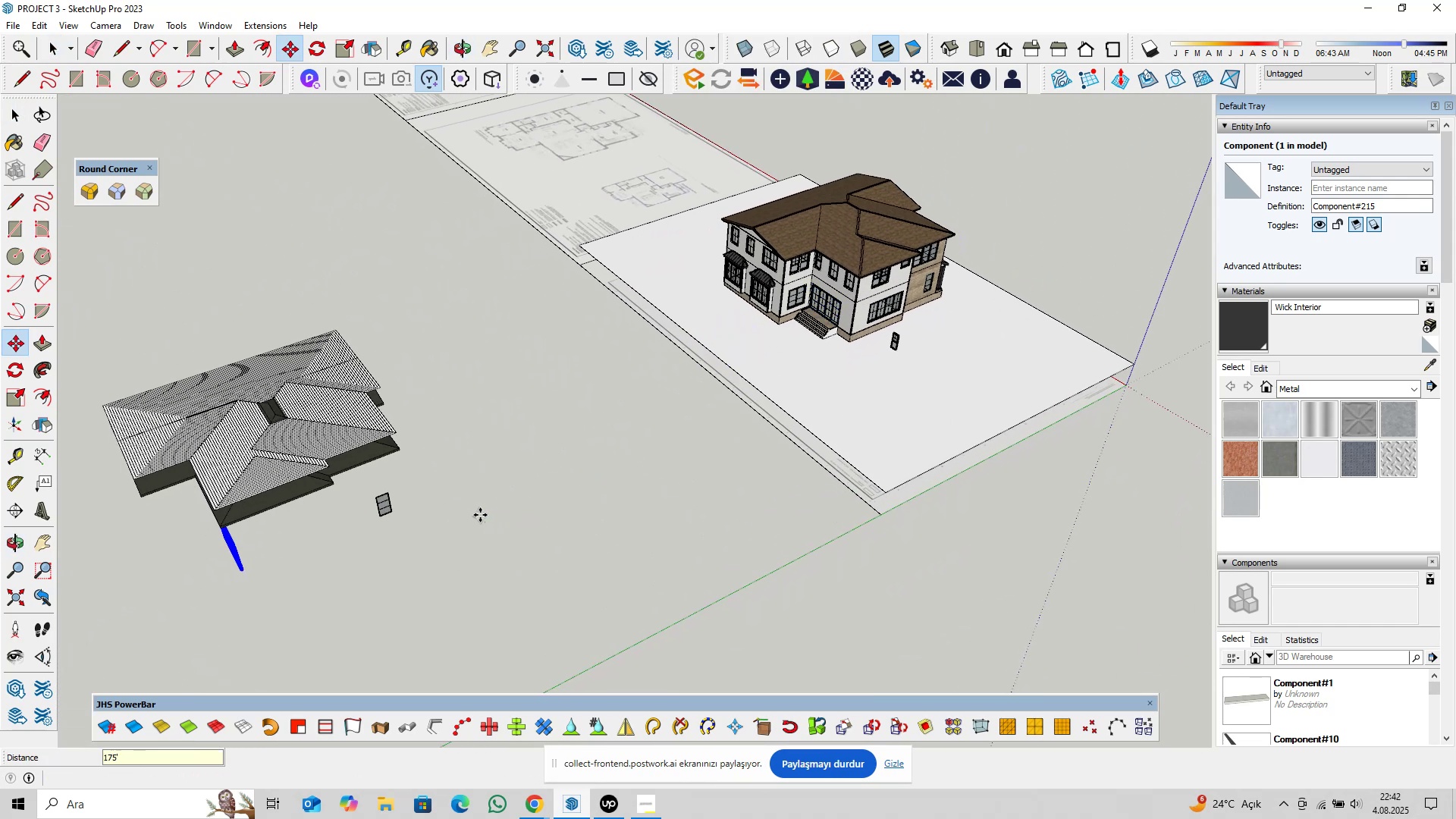 
key(Space)
 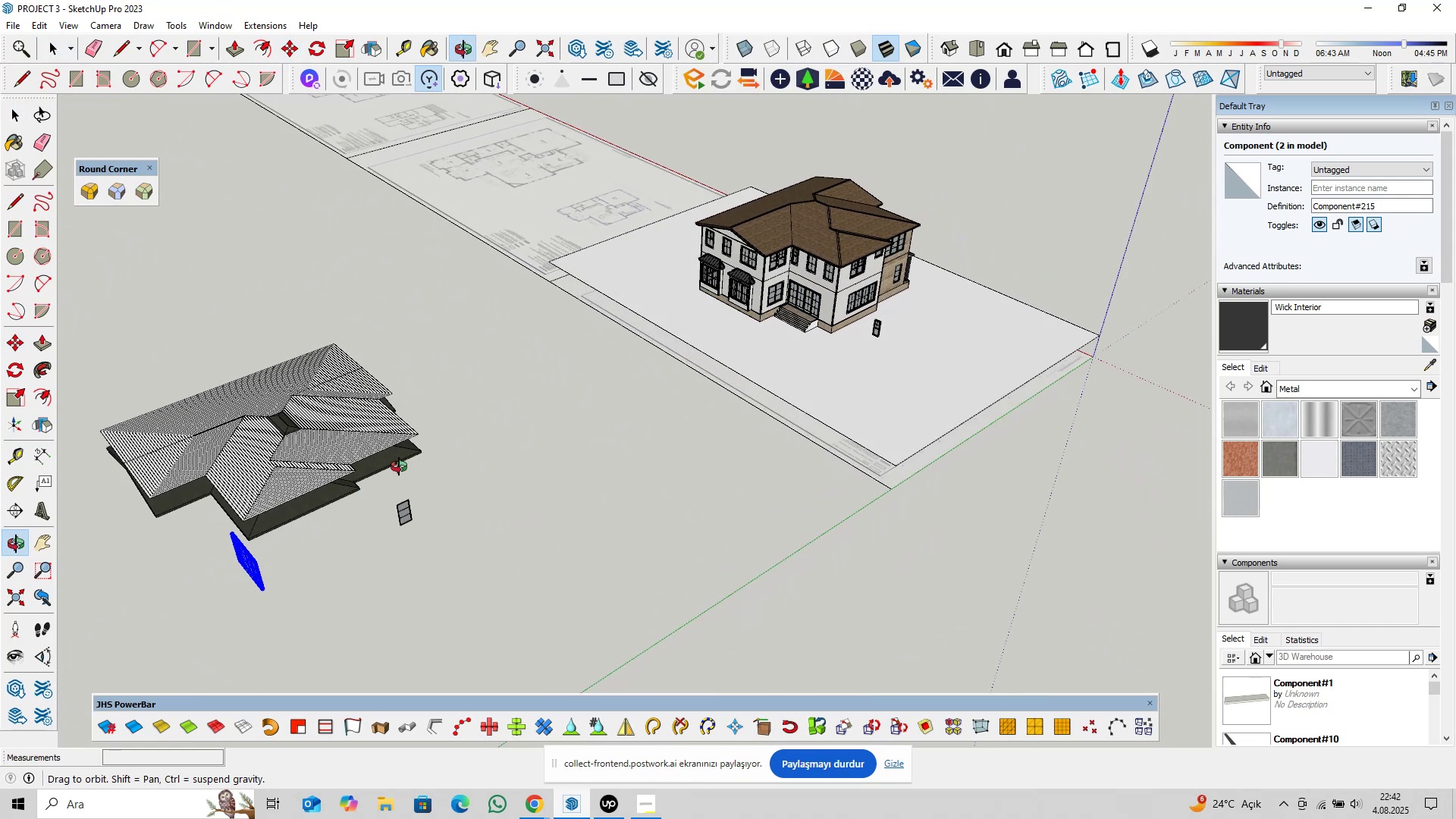 
hold_key(key=ShiftLeft, duration=0.35)
 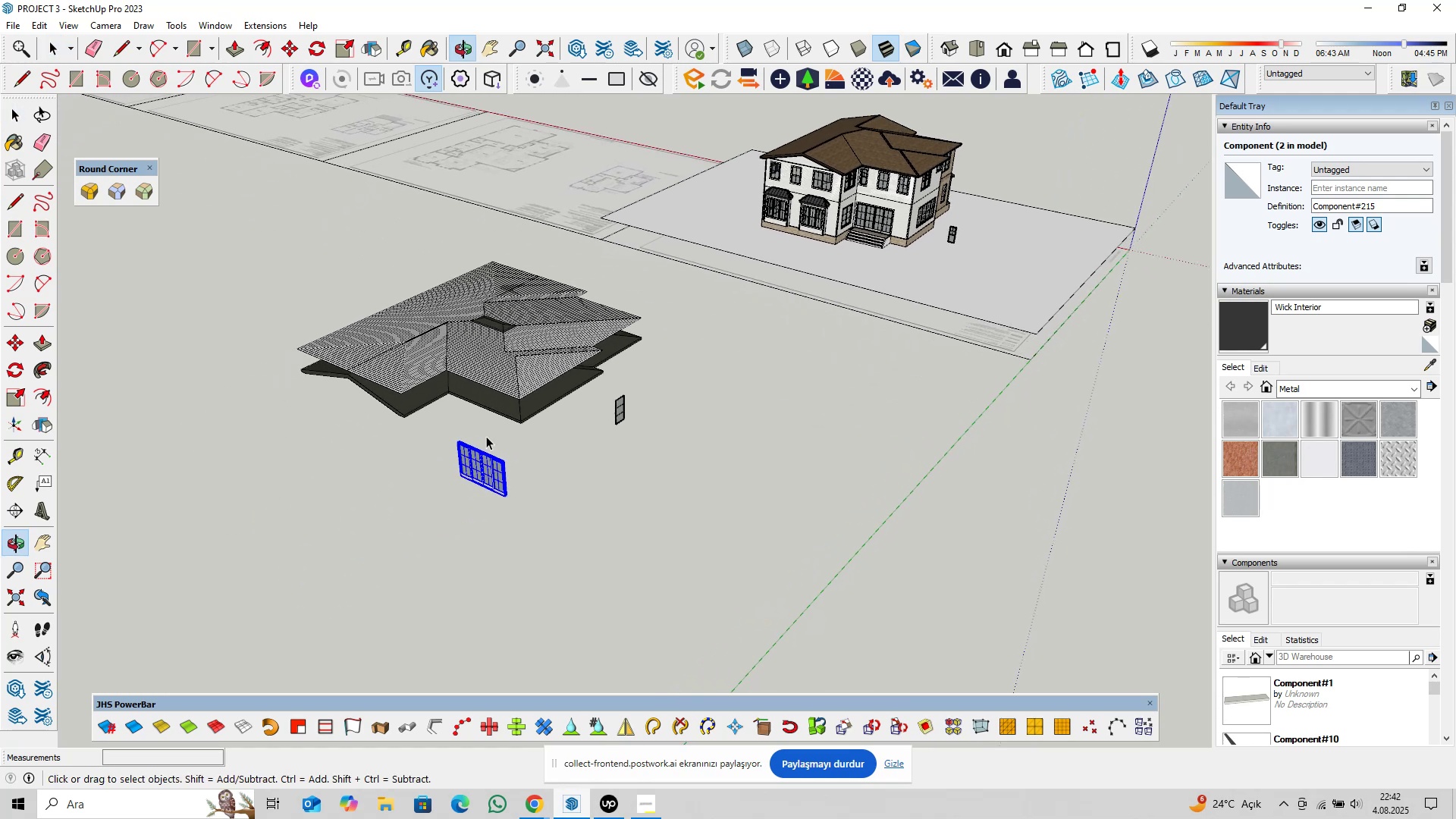 
scroll: coordinate [466, 475], scroll_direction: up, amount: 10.0
 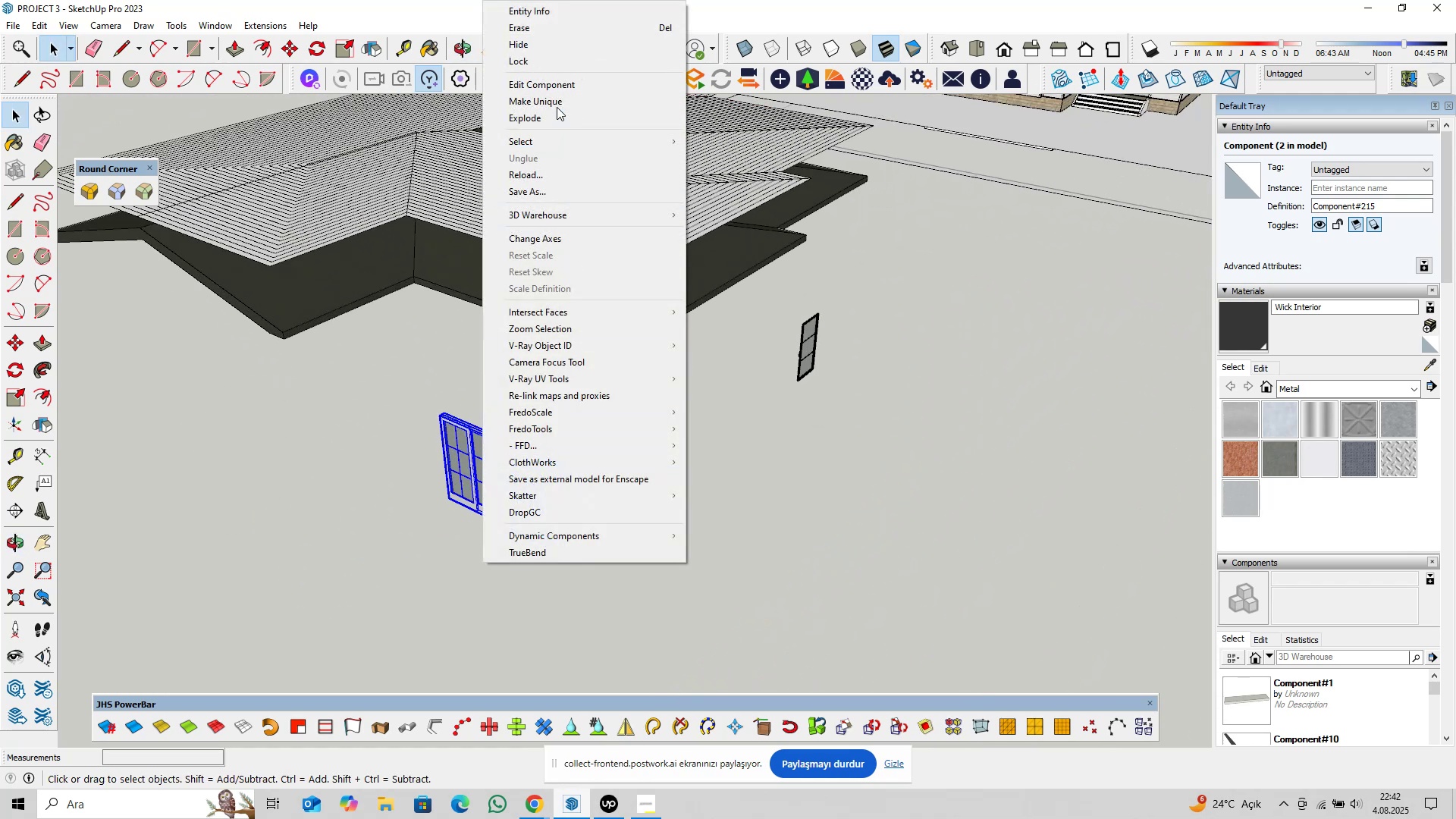 
left_click([557, 102])
 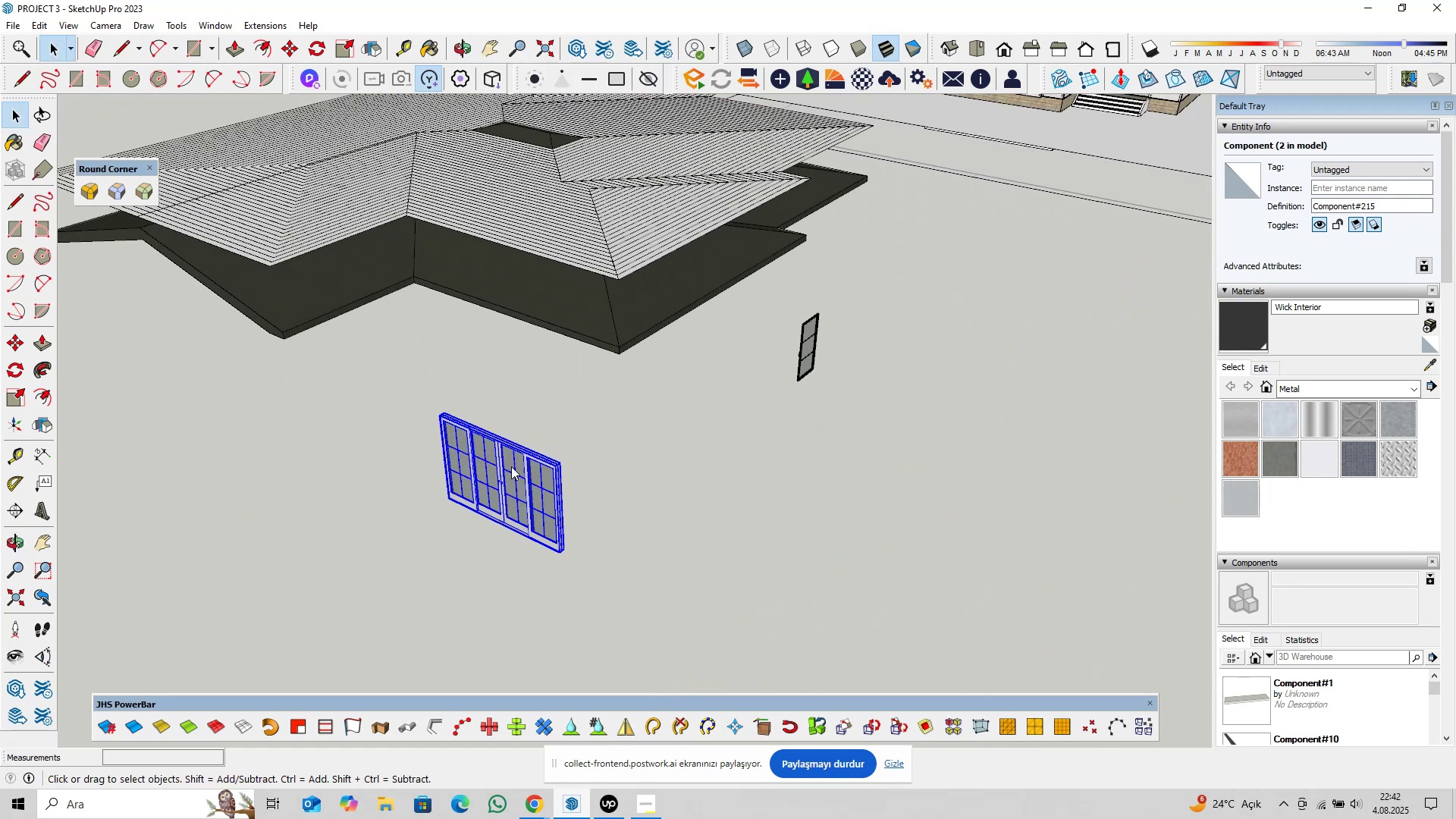 
scroll: coordinate [507, 485], scroll_direction: up, amount: 7.0
 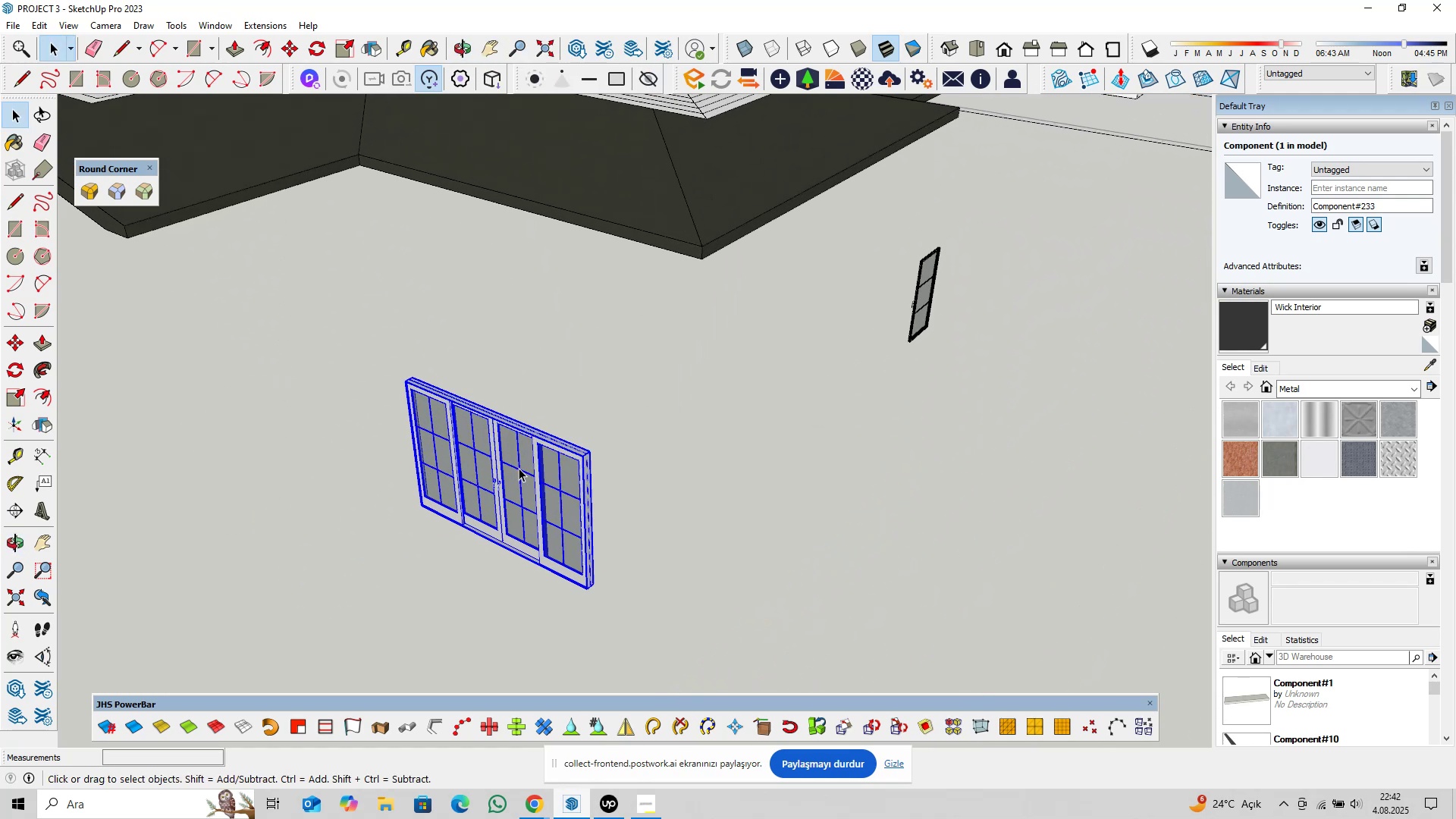 
double_click([519, 468])
 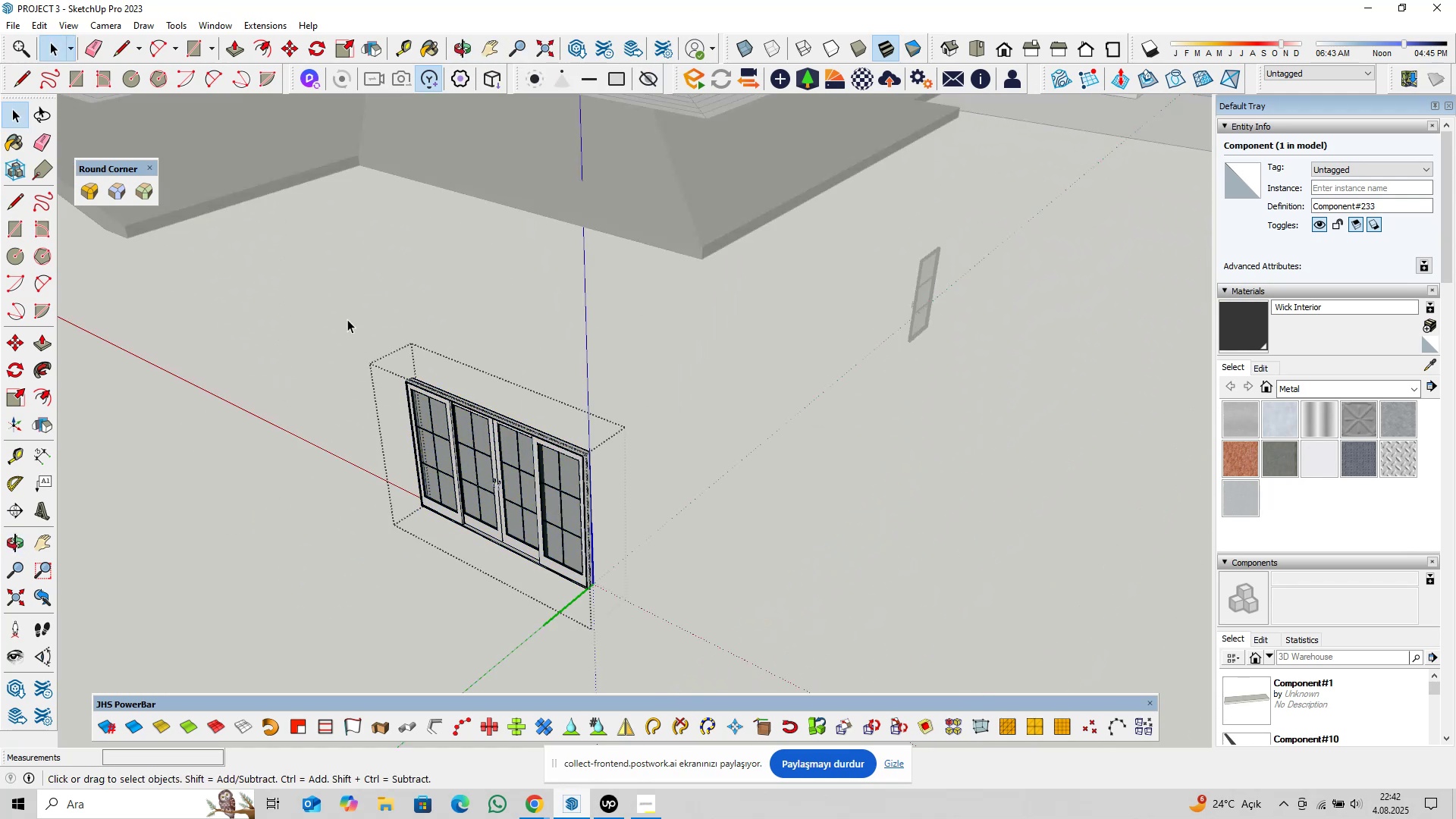 
left_click_drag(start_coordinate=[334, 306], to_coordinate=[670, 637])
 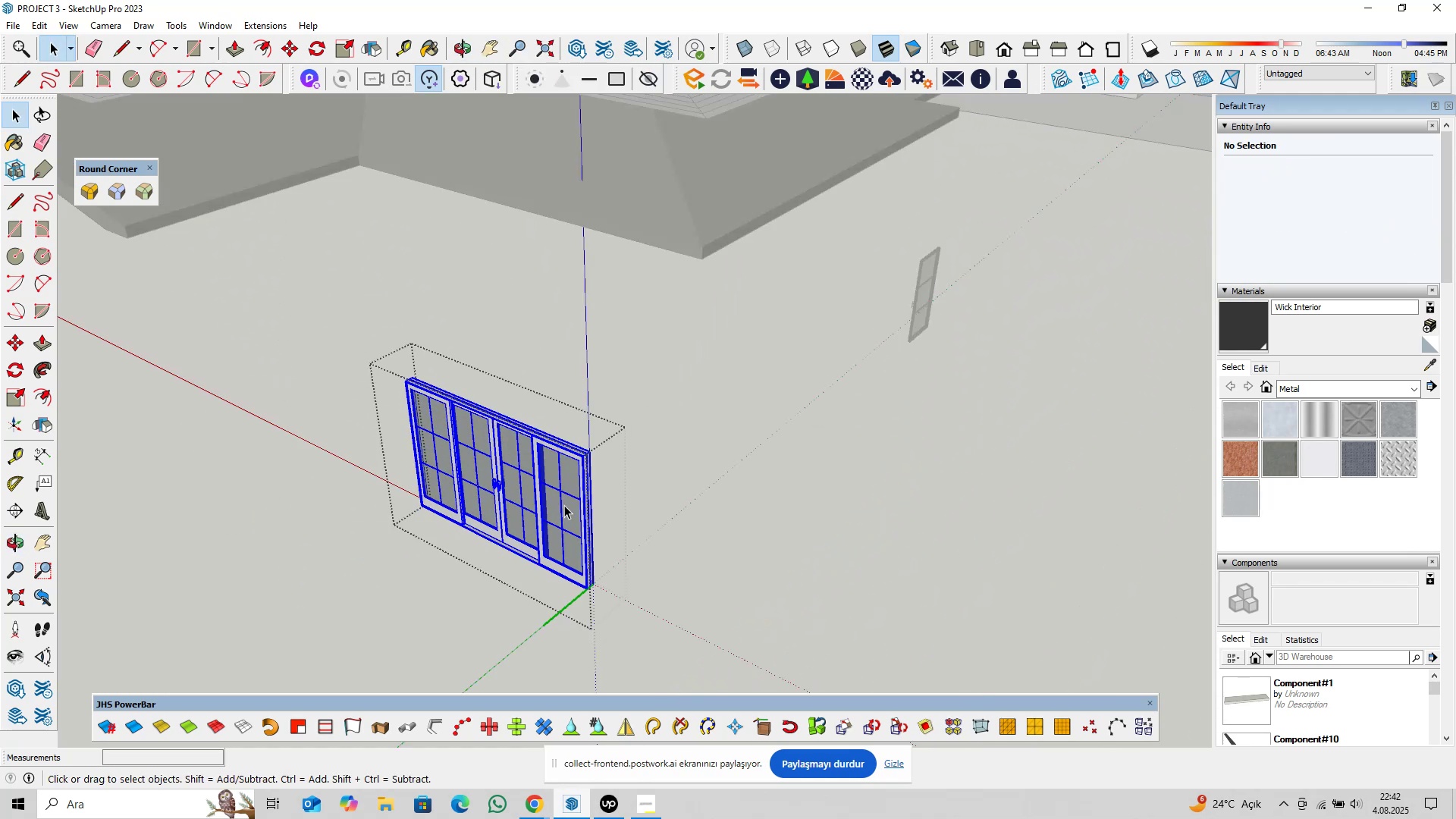 
right_click([563, 504])
 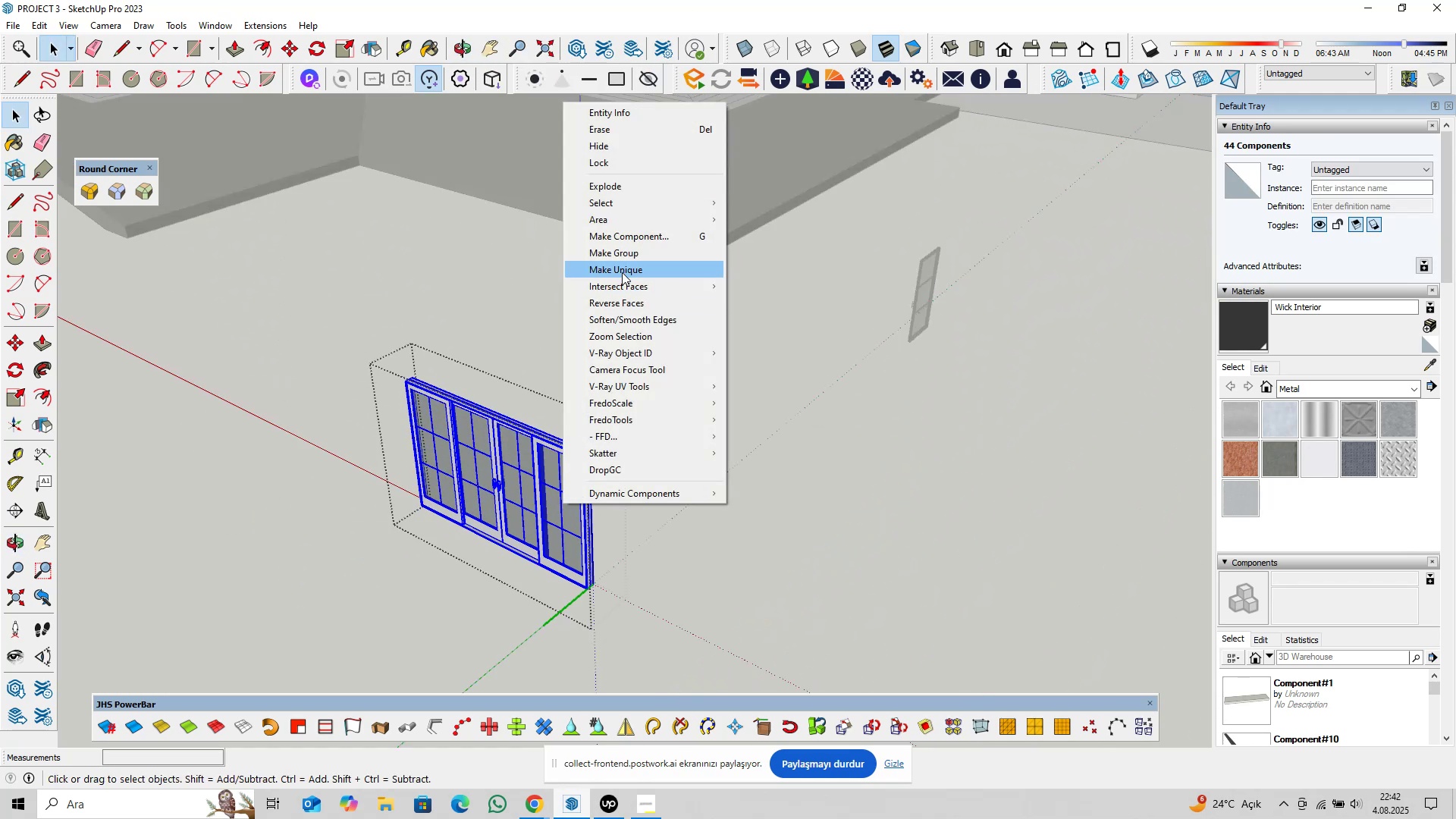 
left_click([623, 271])
 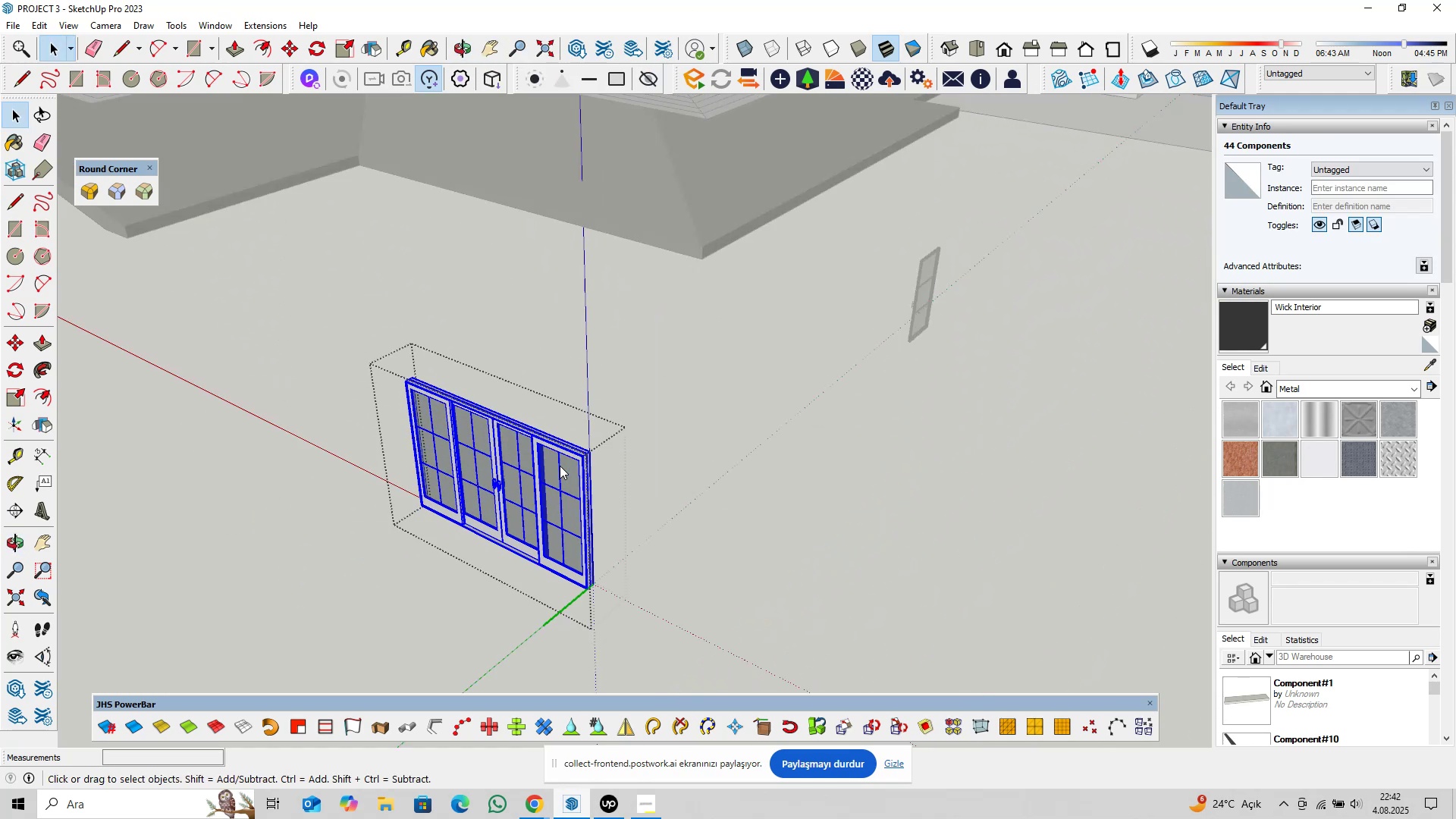 
scroll: coordinate [534, 448], scroll_direction: up, amount: 14.0
 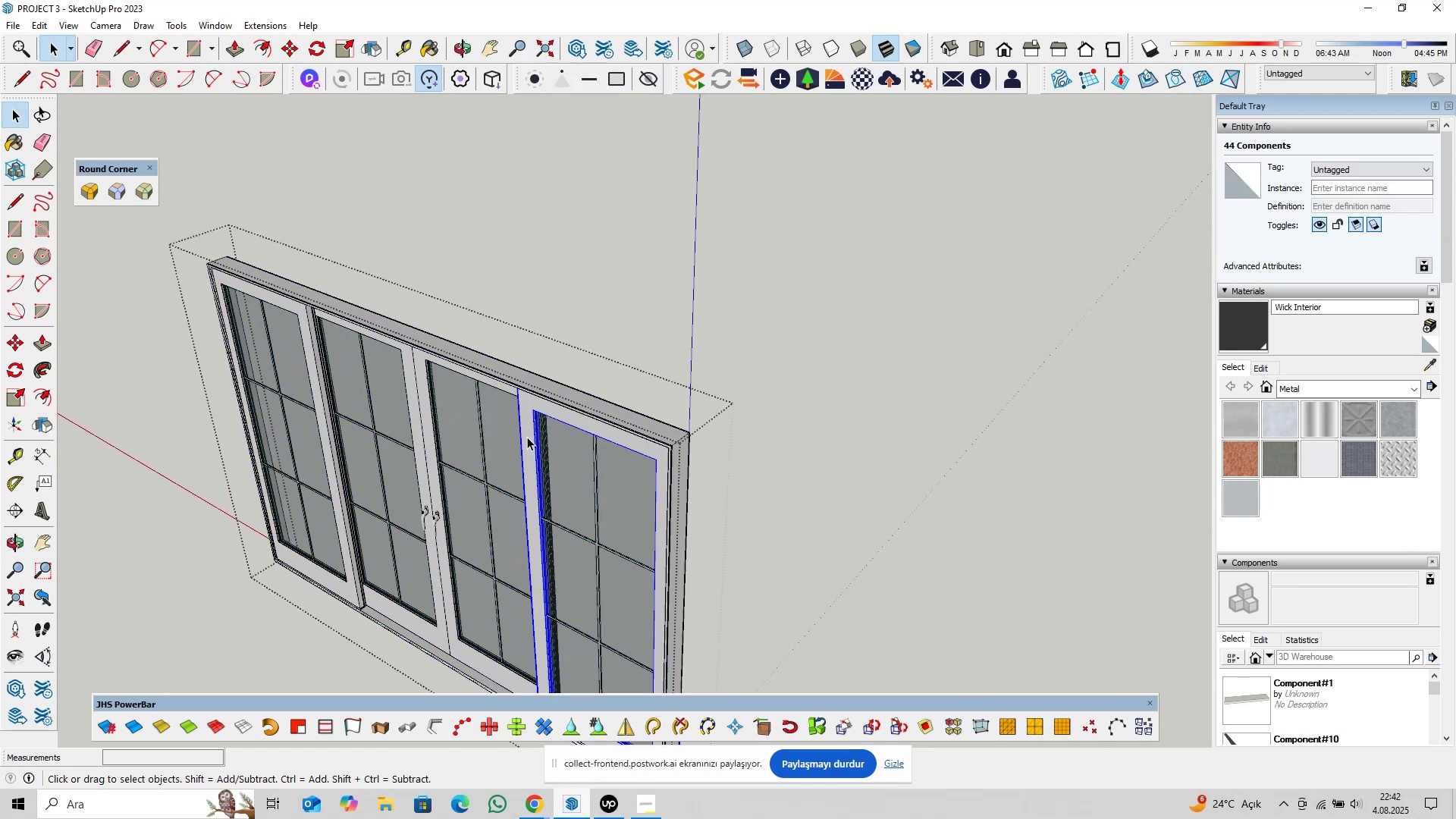 
double_click([527, 437])
 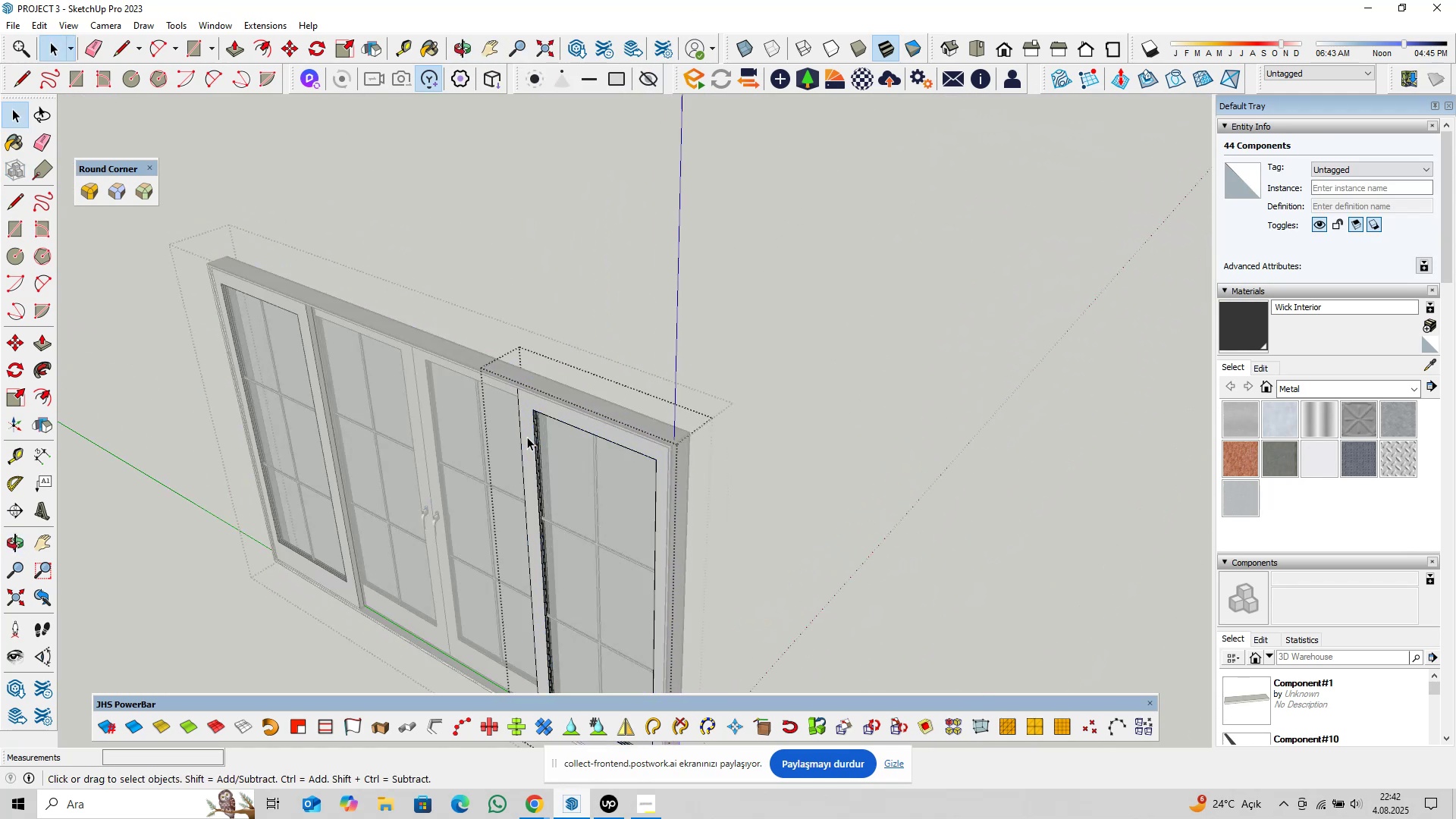 
triple_click([527, 437])
 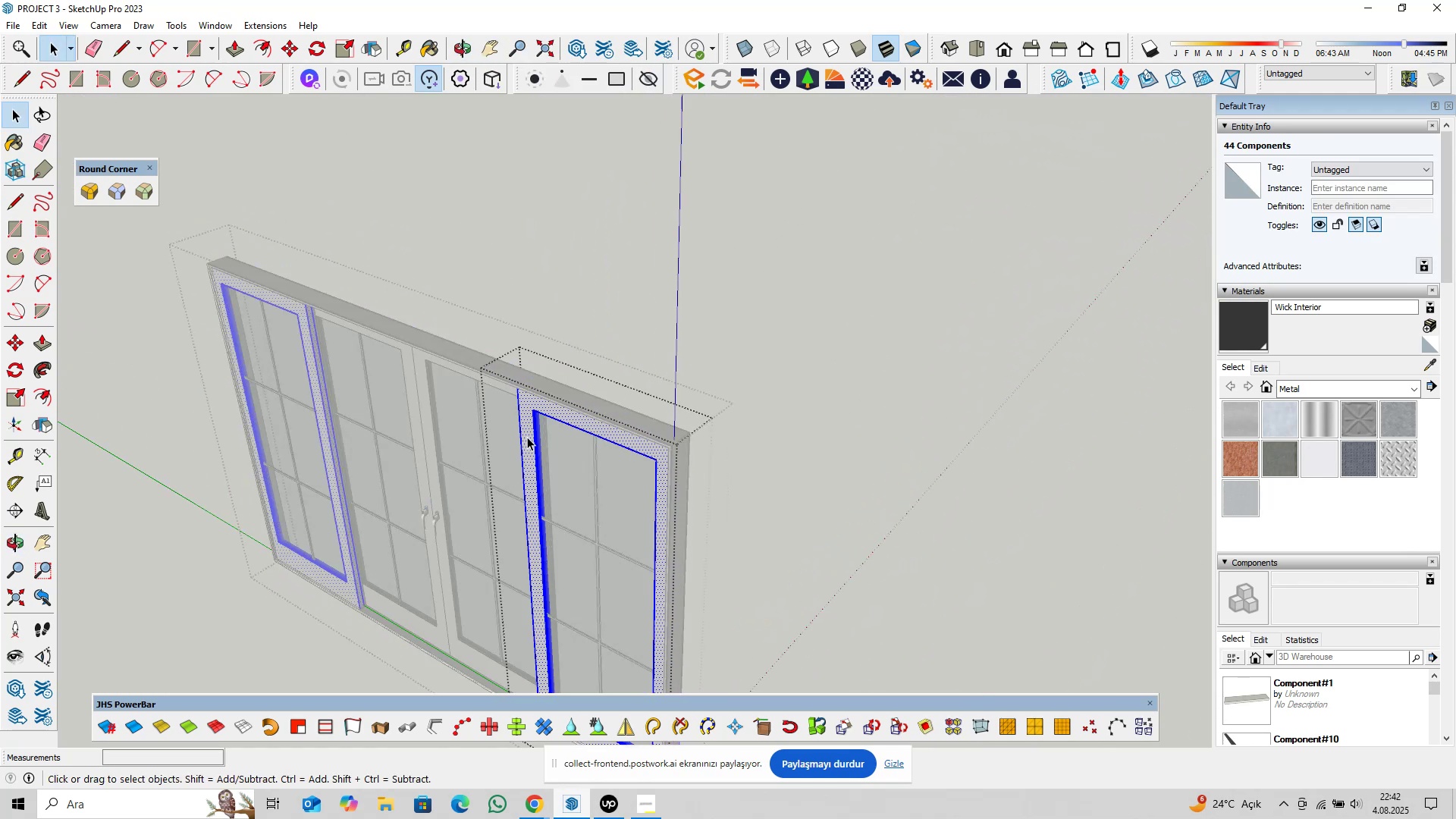 
triple_click([527, 437])
 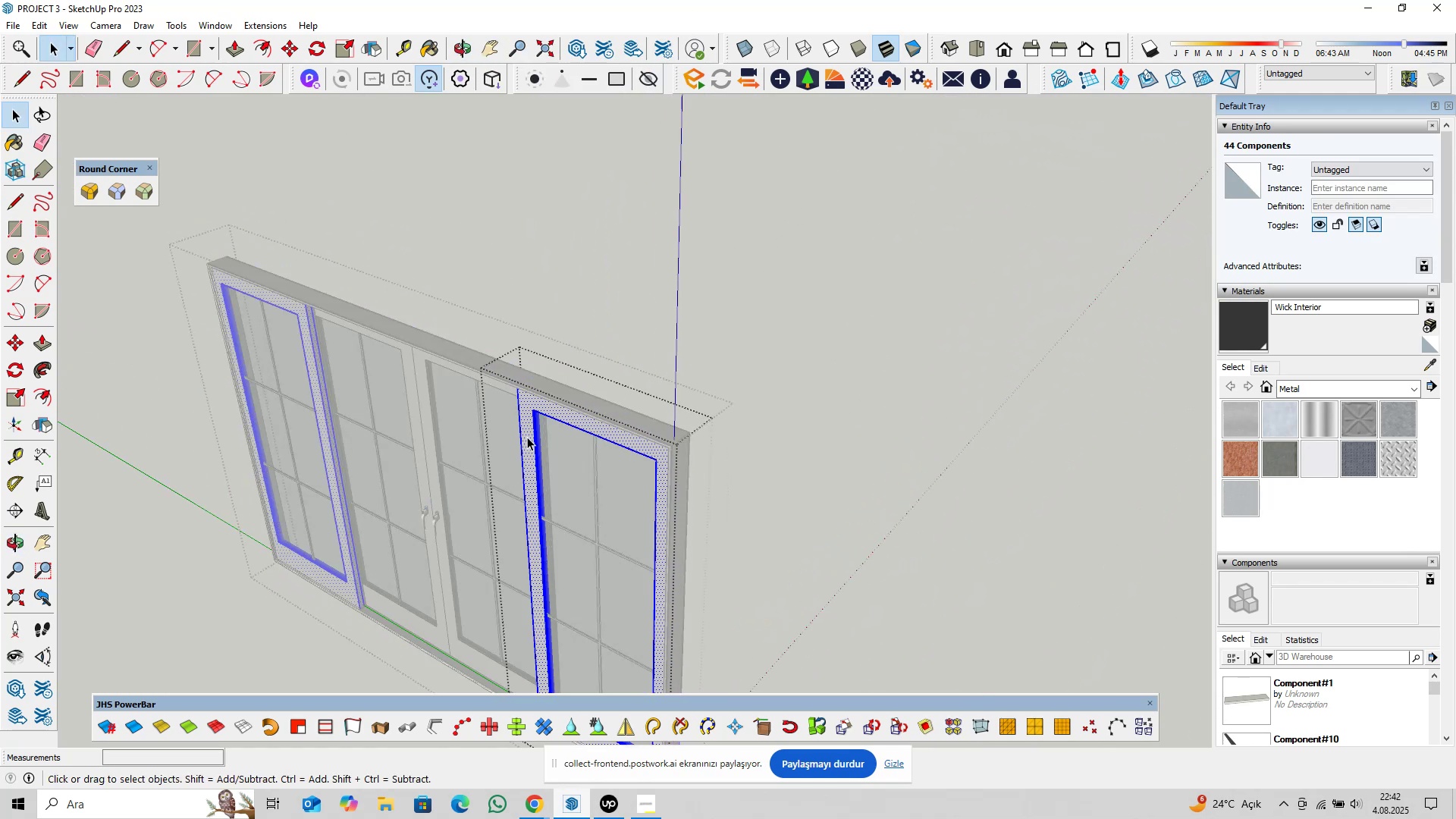 
triple_click([527, 437])
 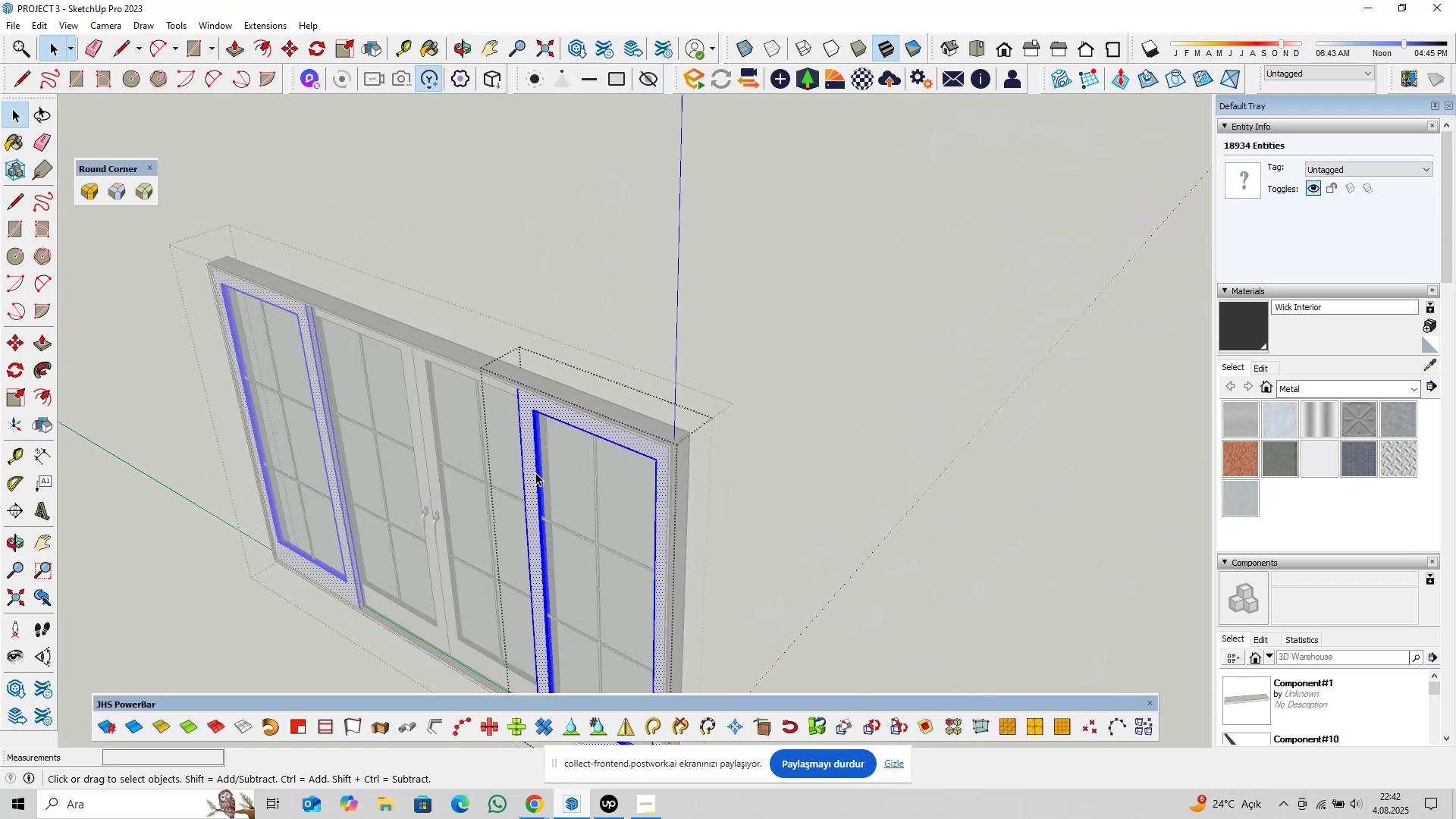 
scroll: coordinate [561, 480], scroll_direction: down, amount: 17.0
 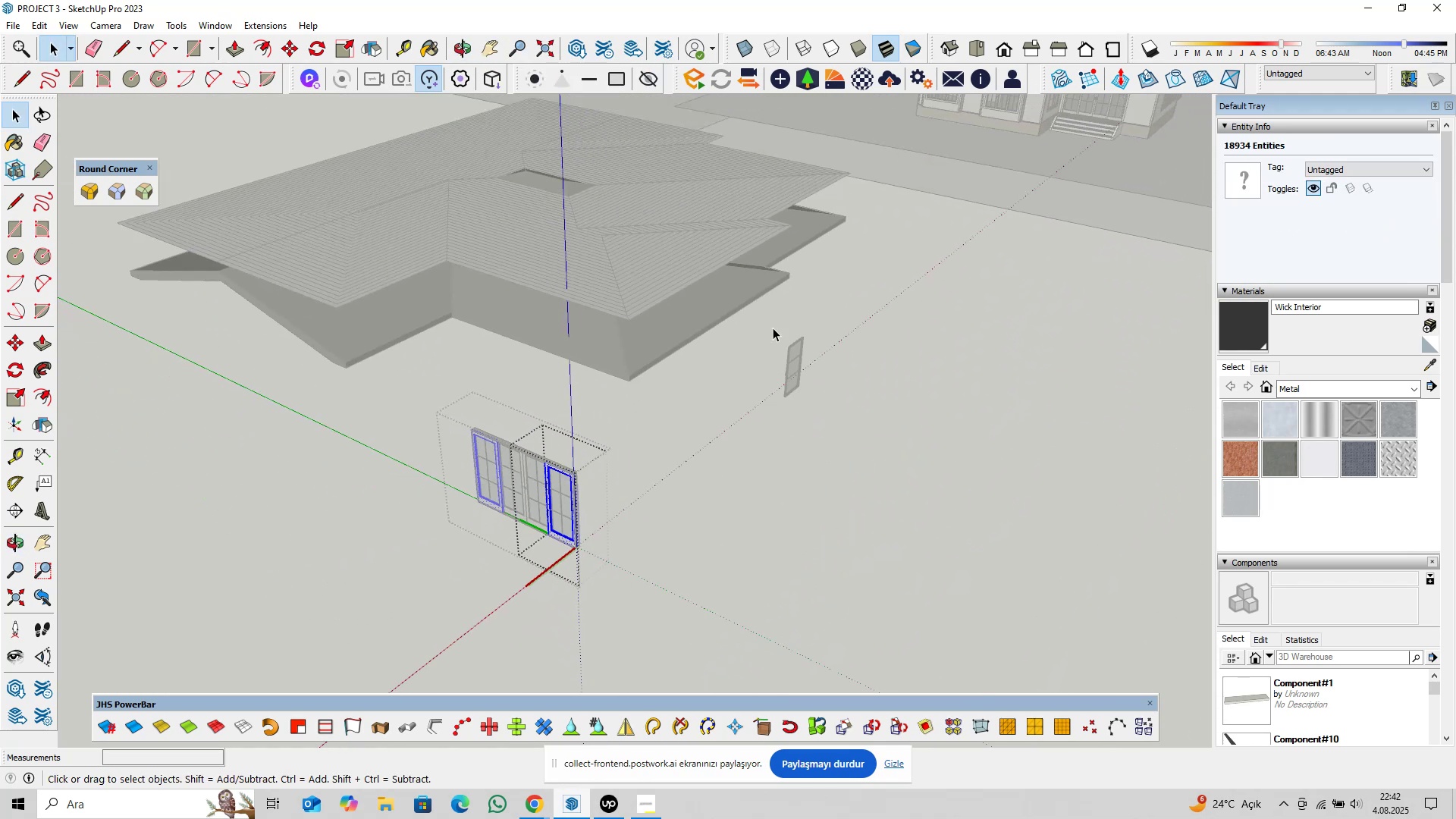 
hold_key(key=ShiftLeft, duration=0.33)
 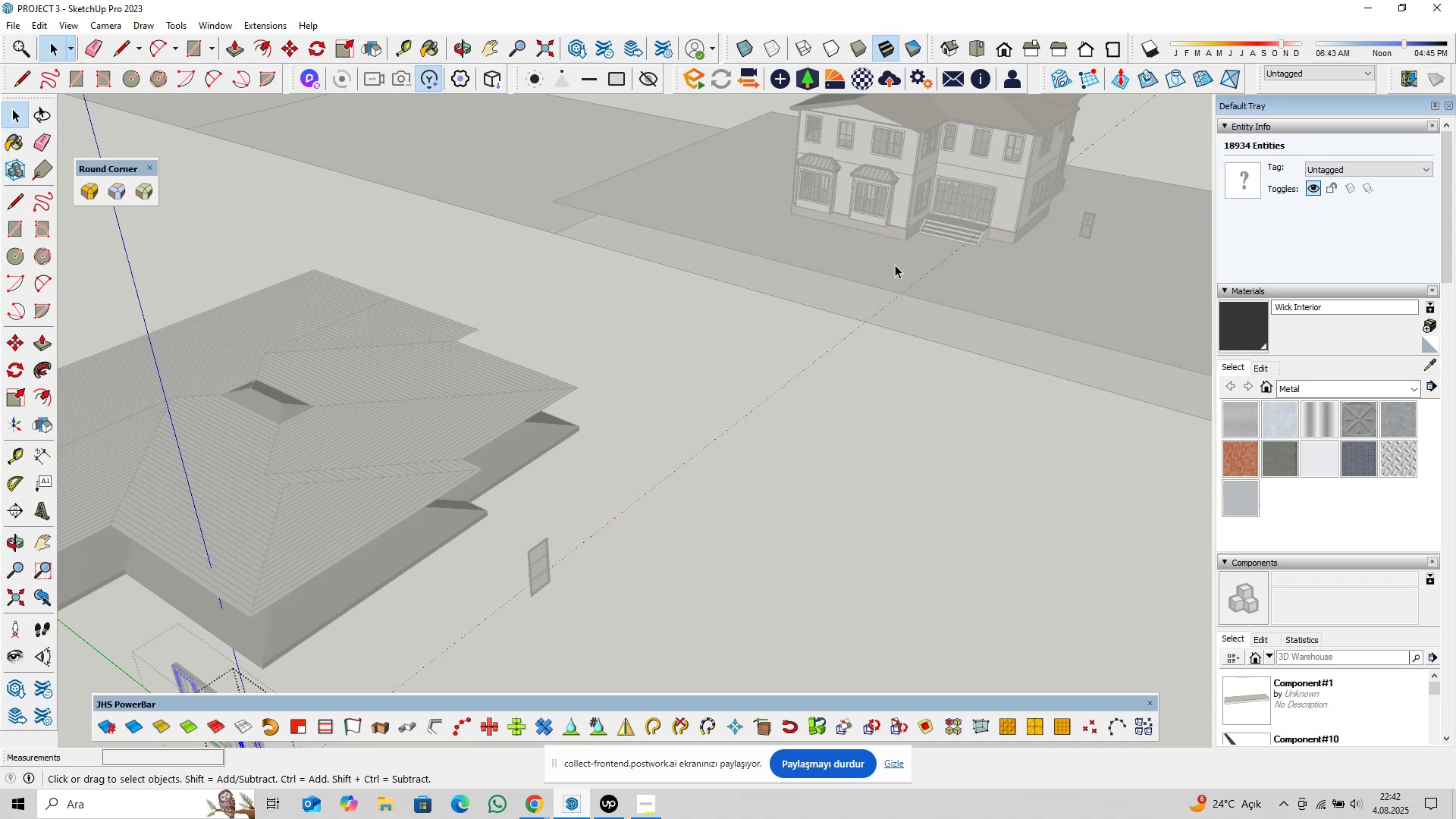 
hold_key(key=ShiftLeft, duration=0.36)
 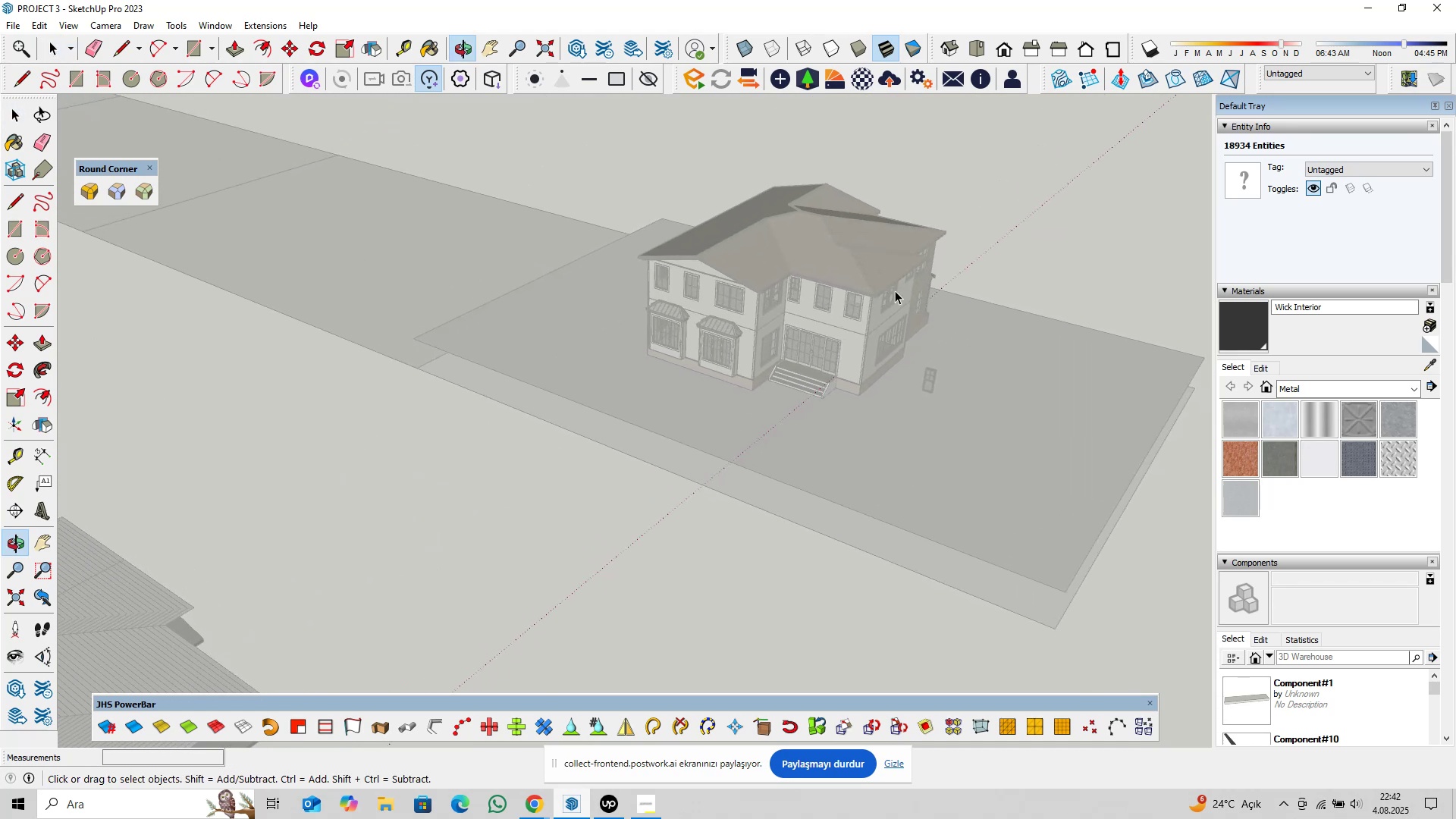 
scroll: coordinate [776, 392], scroll_direction: up, amount: 18.0
 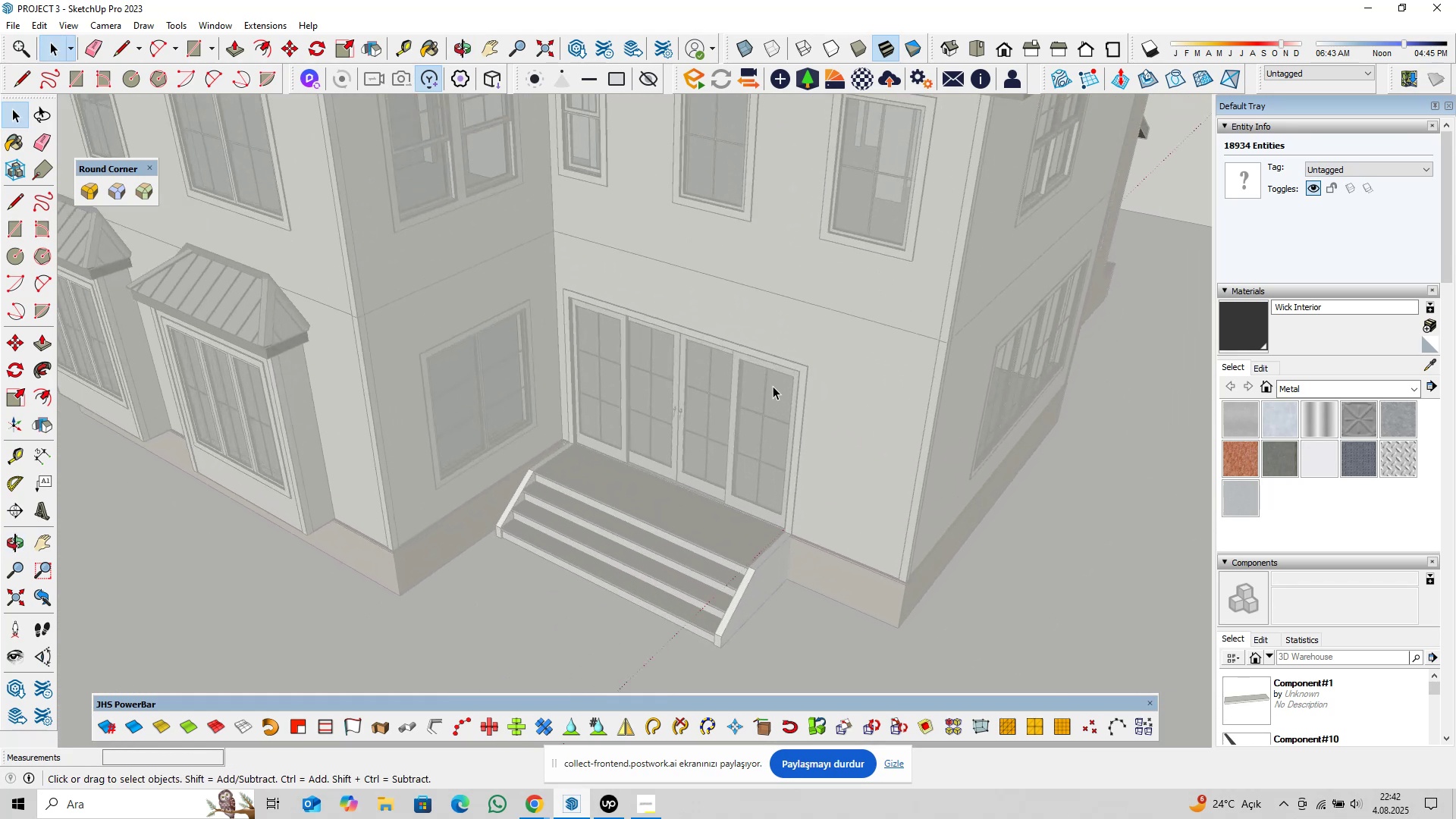 
key(Escape)
 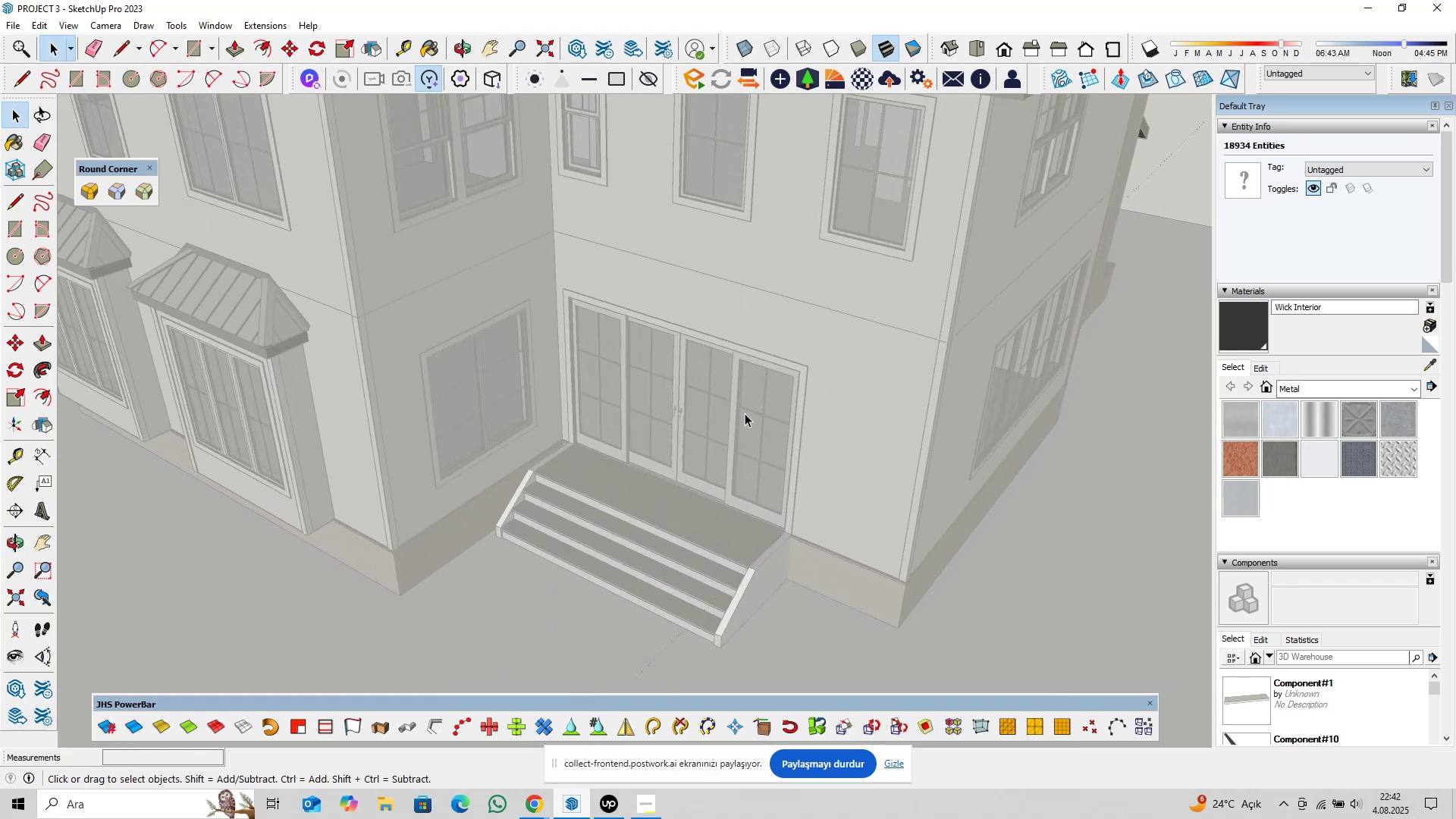 
key(Escape)
 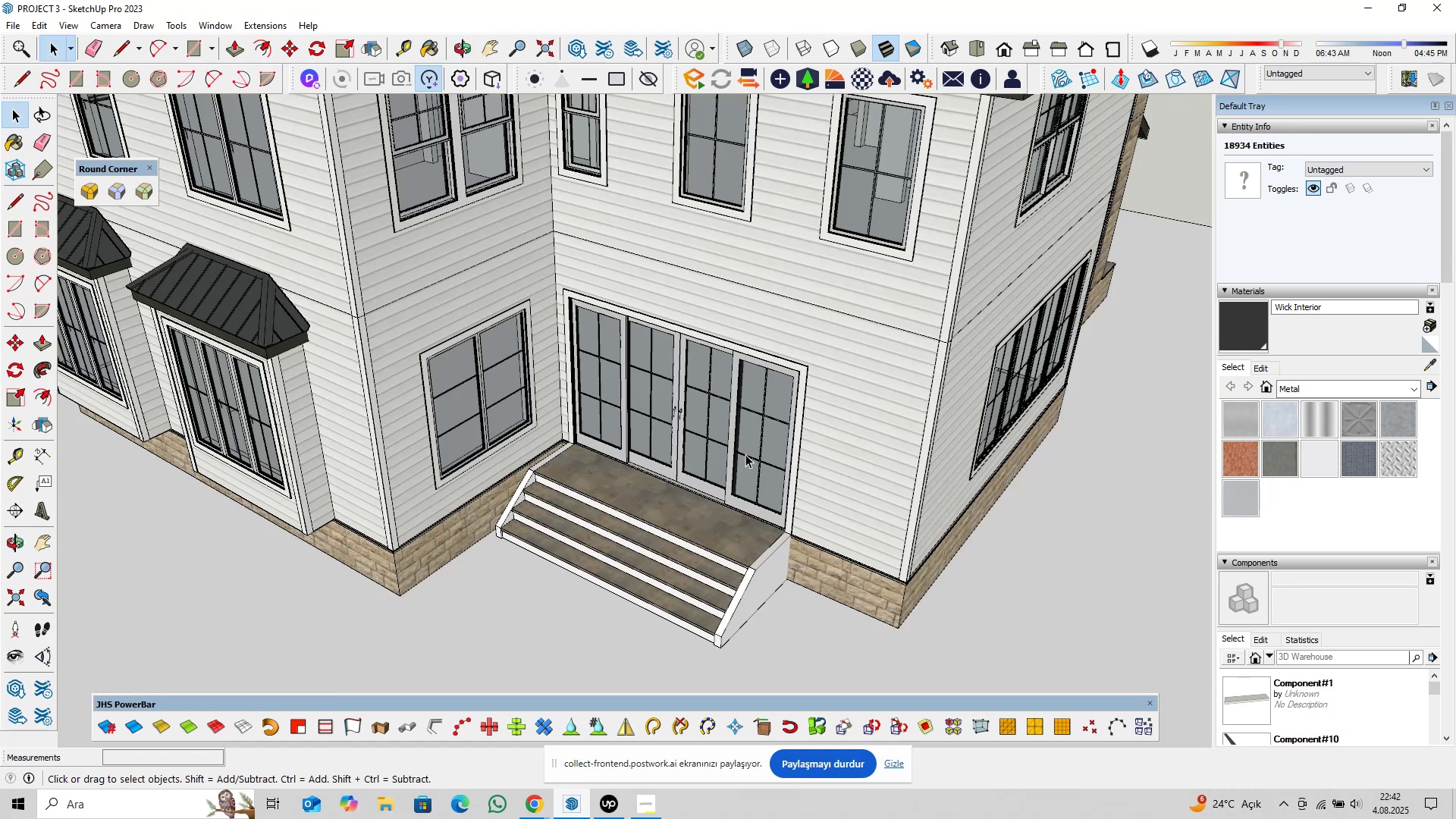 
key(Escape)
 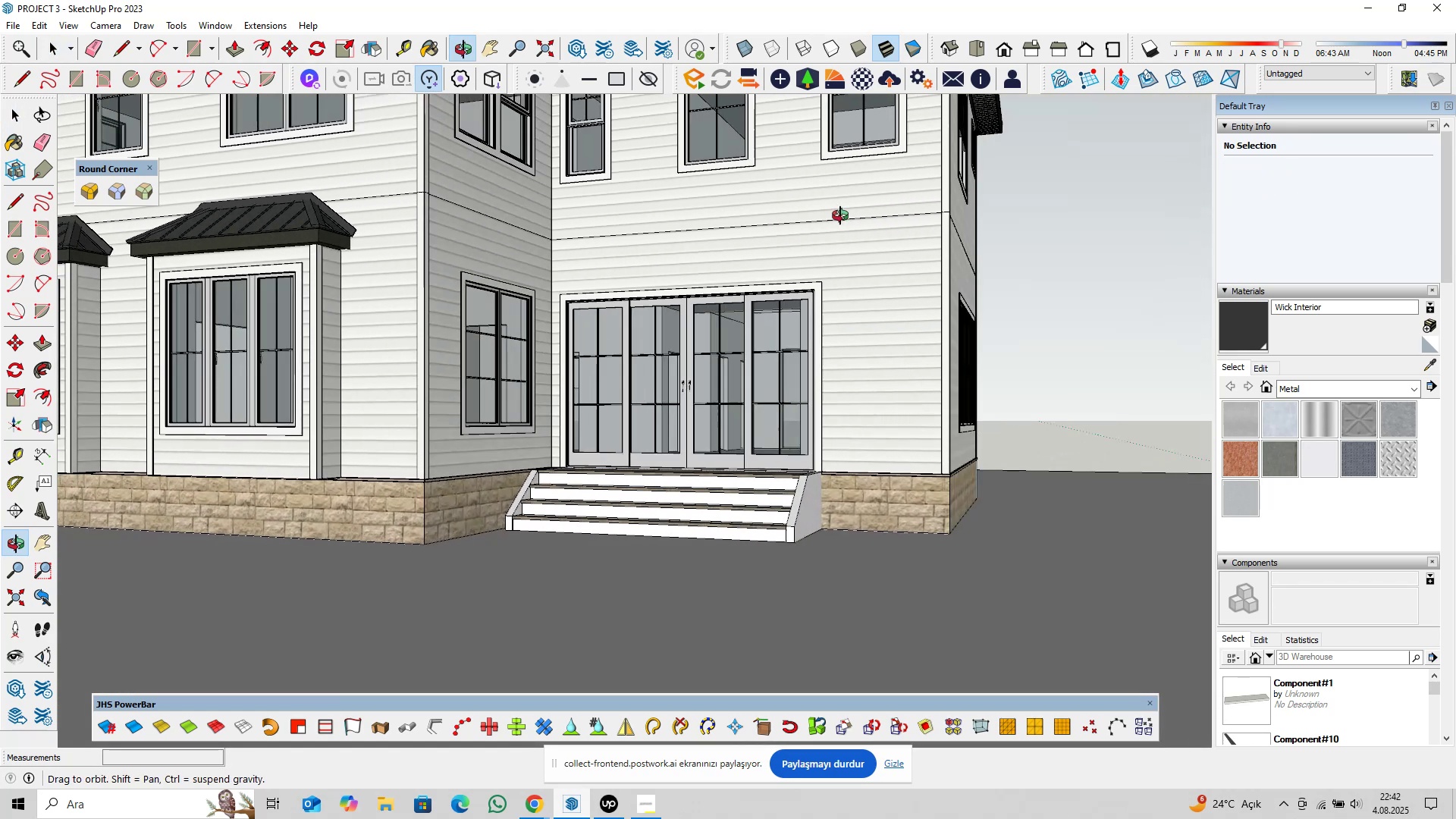 
hold_key(key=ShiftLeft, duration=0.4)
 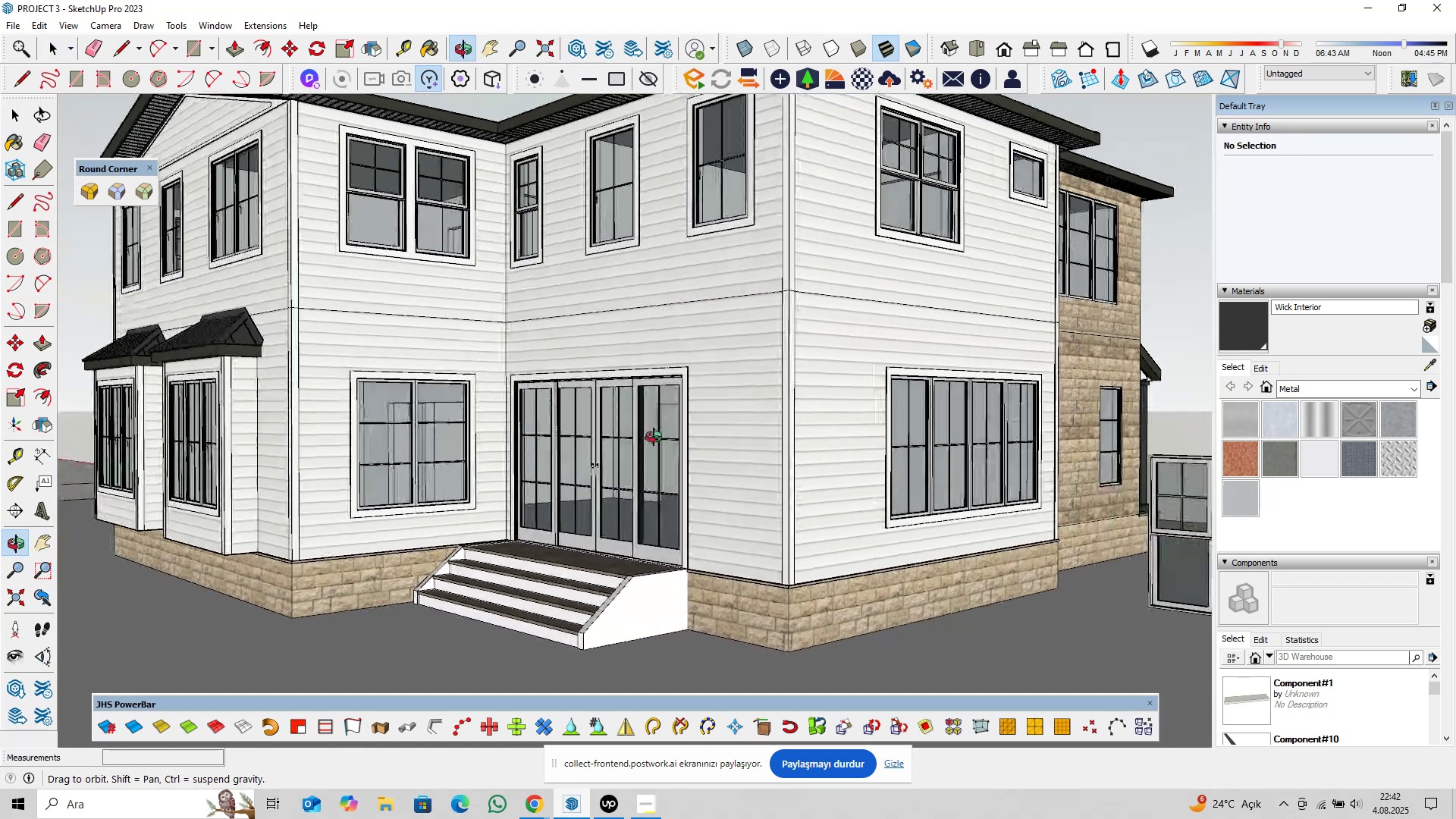 
key(Control+S)
 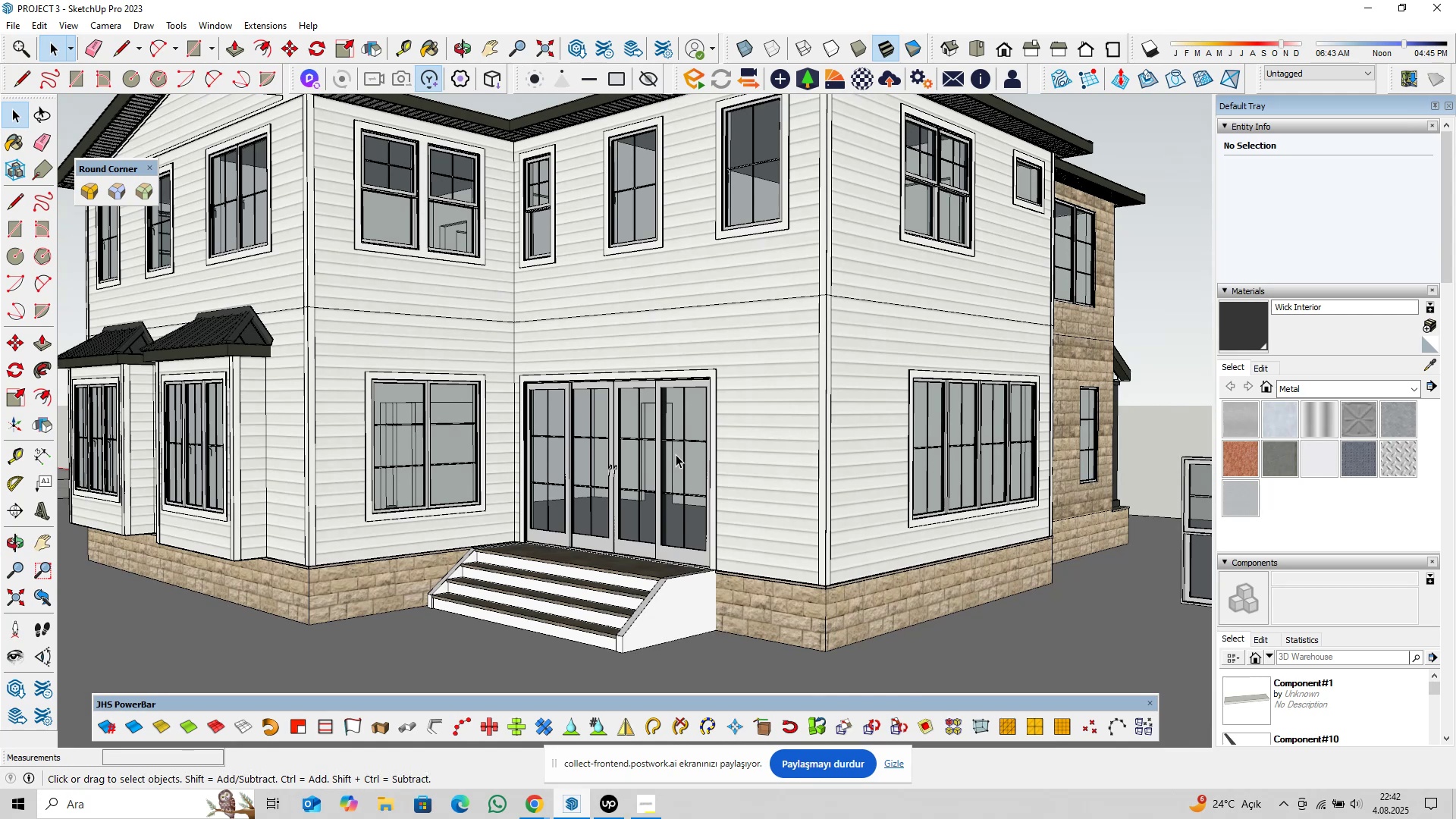 
wait(11.58)
 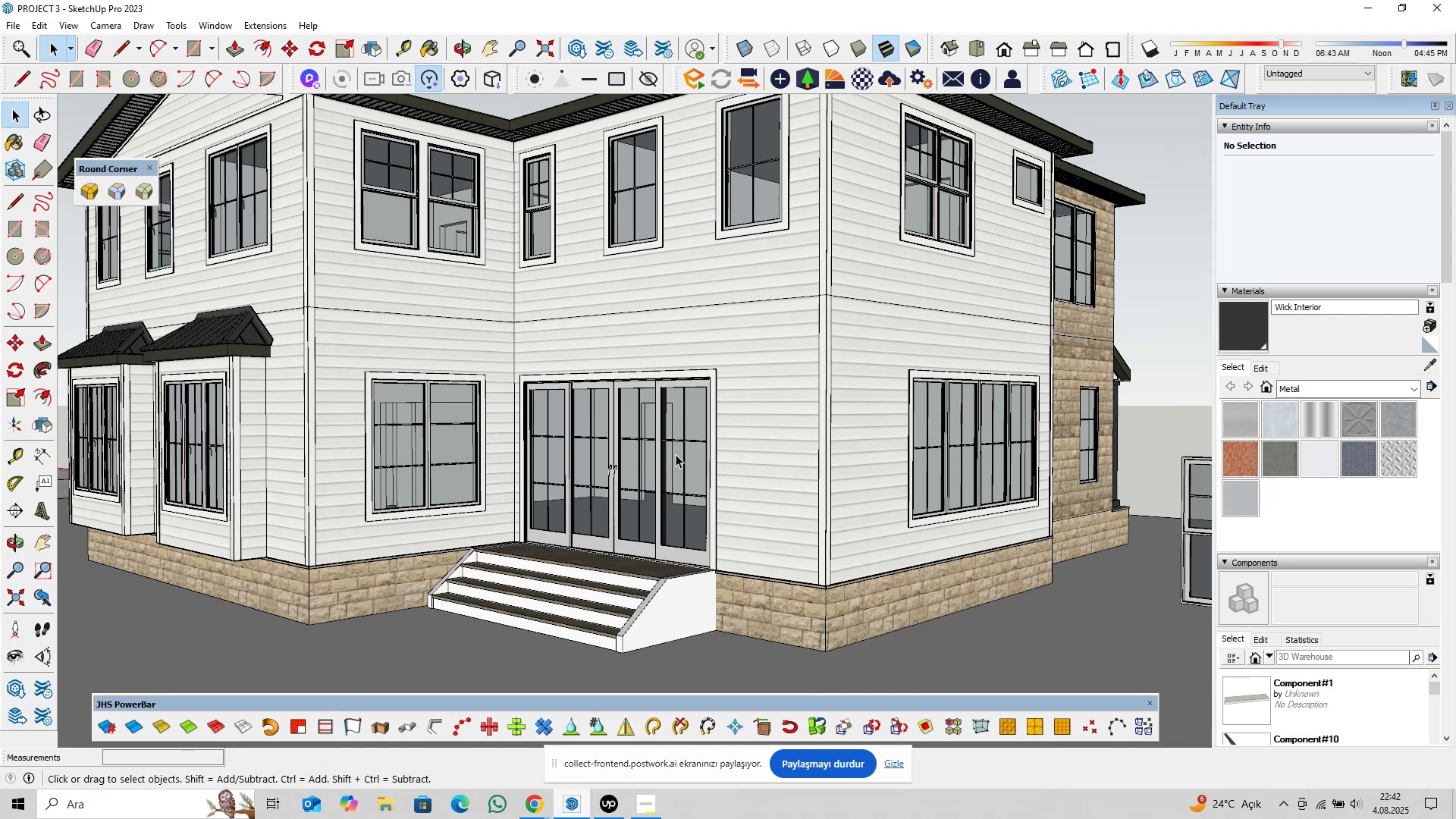 
scroll: coordinate [560, 542], scroll_direction: up, amount: 11.0
 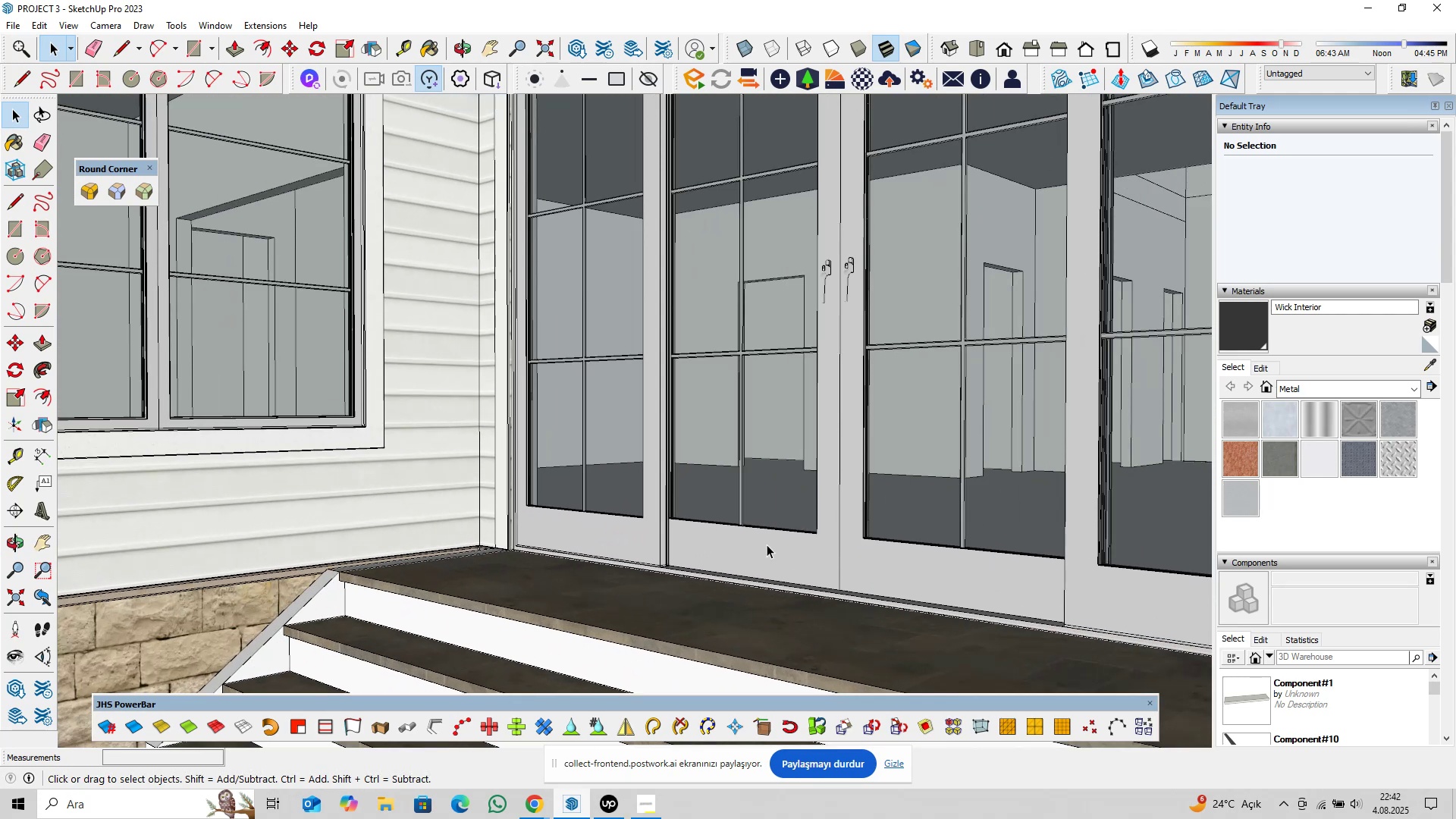 
hold_key(key=ShiftLeft, duration=0.35)
 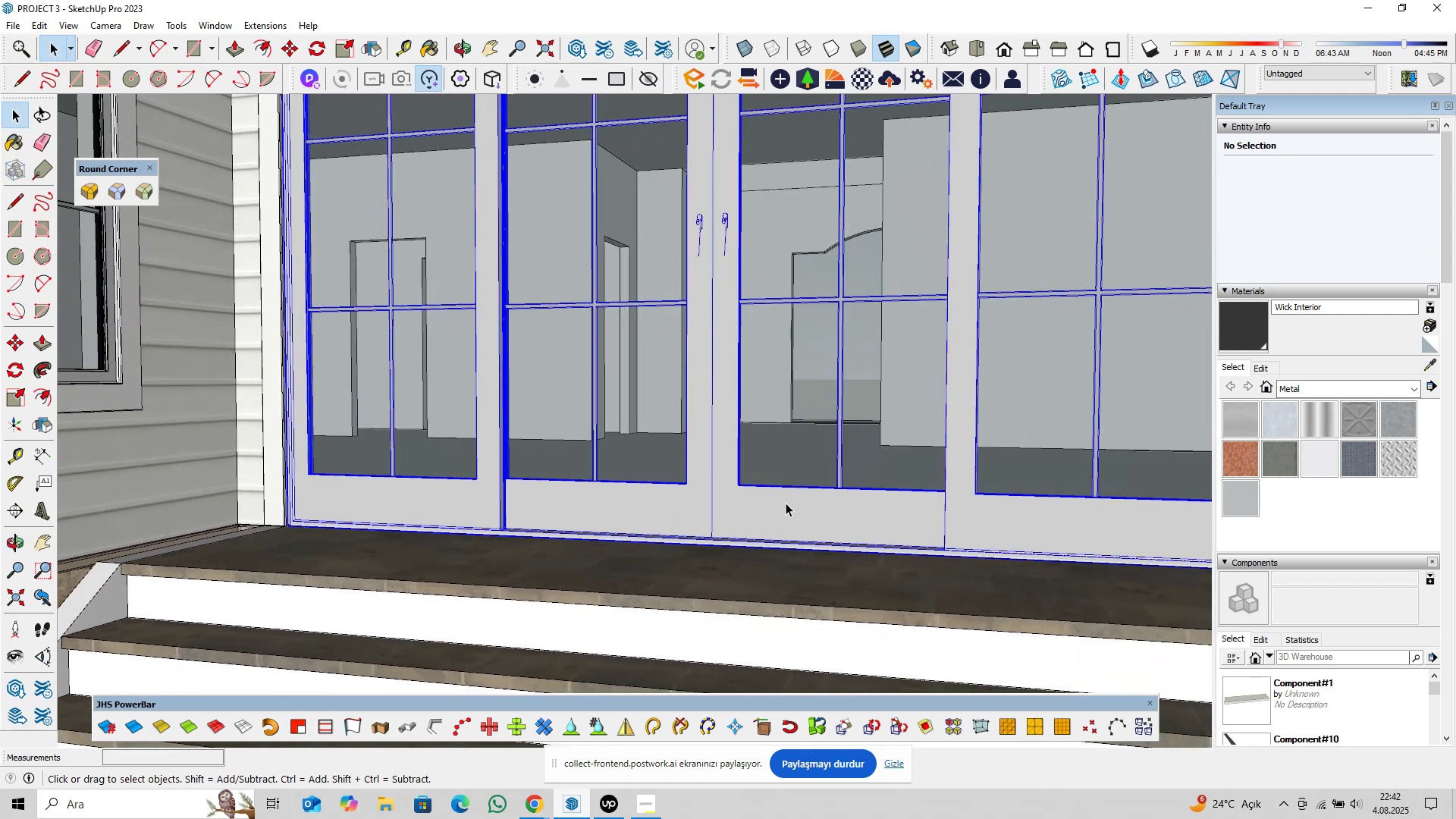 
double_click([733, 497])
 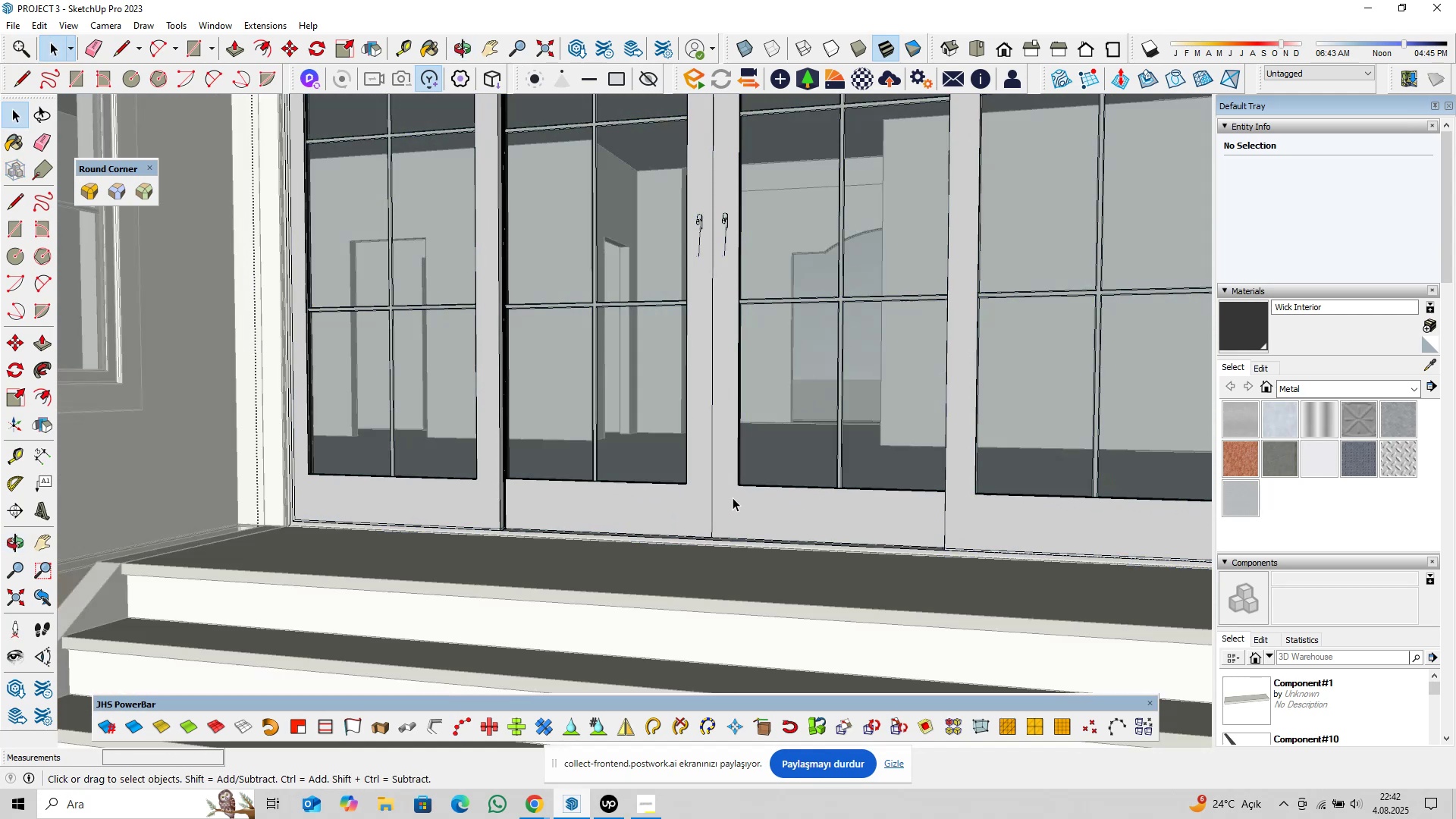 
triple_click([733, 497])
 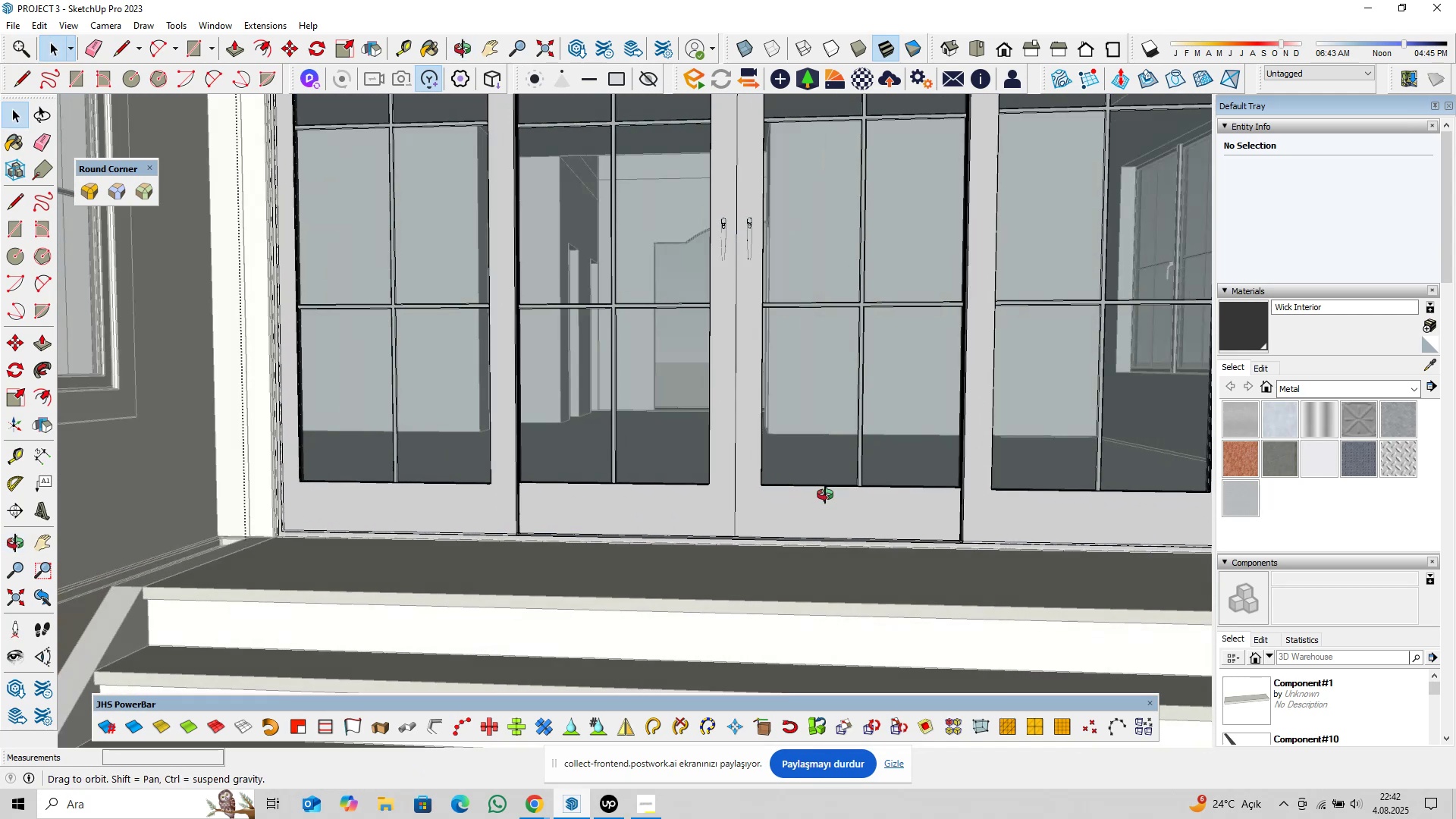 
scroll: coordinate [789, 510], scroll_direction: up, amount: 4.0
 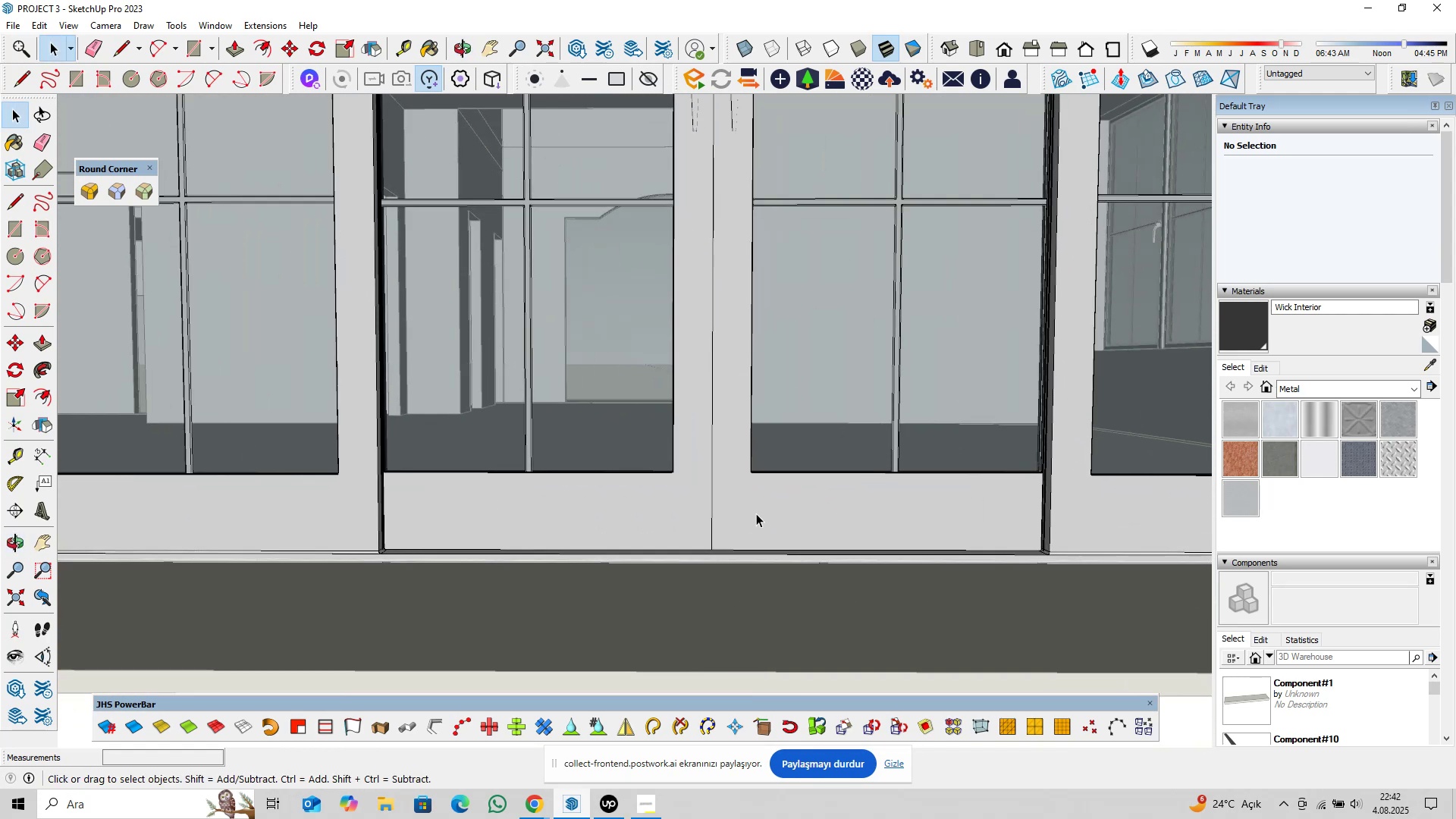 
left_click([756, 513])
 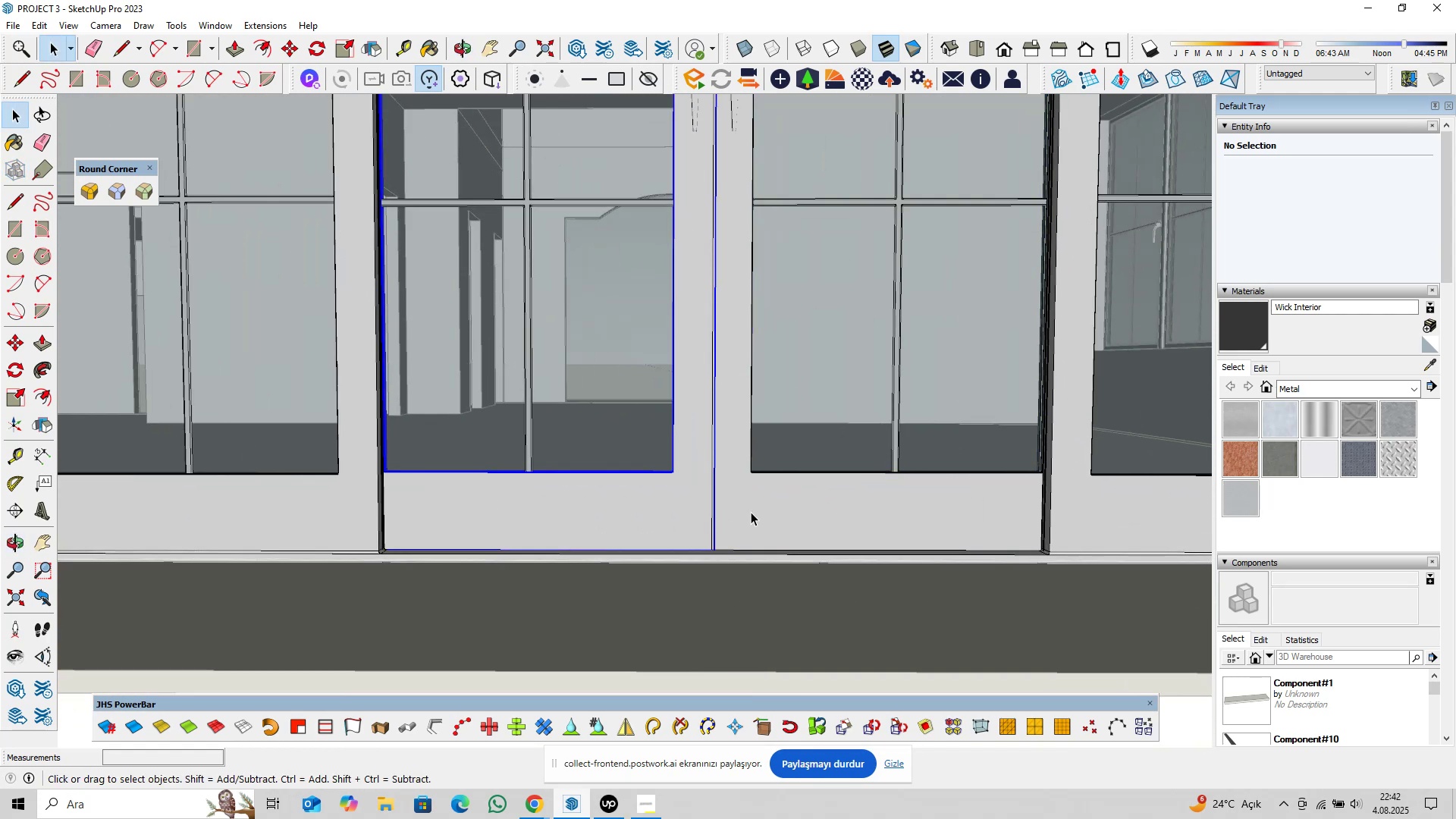 
left_click_drag(start_coordinate=[756, 508], to_coordinate=[682, 525])
 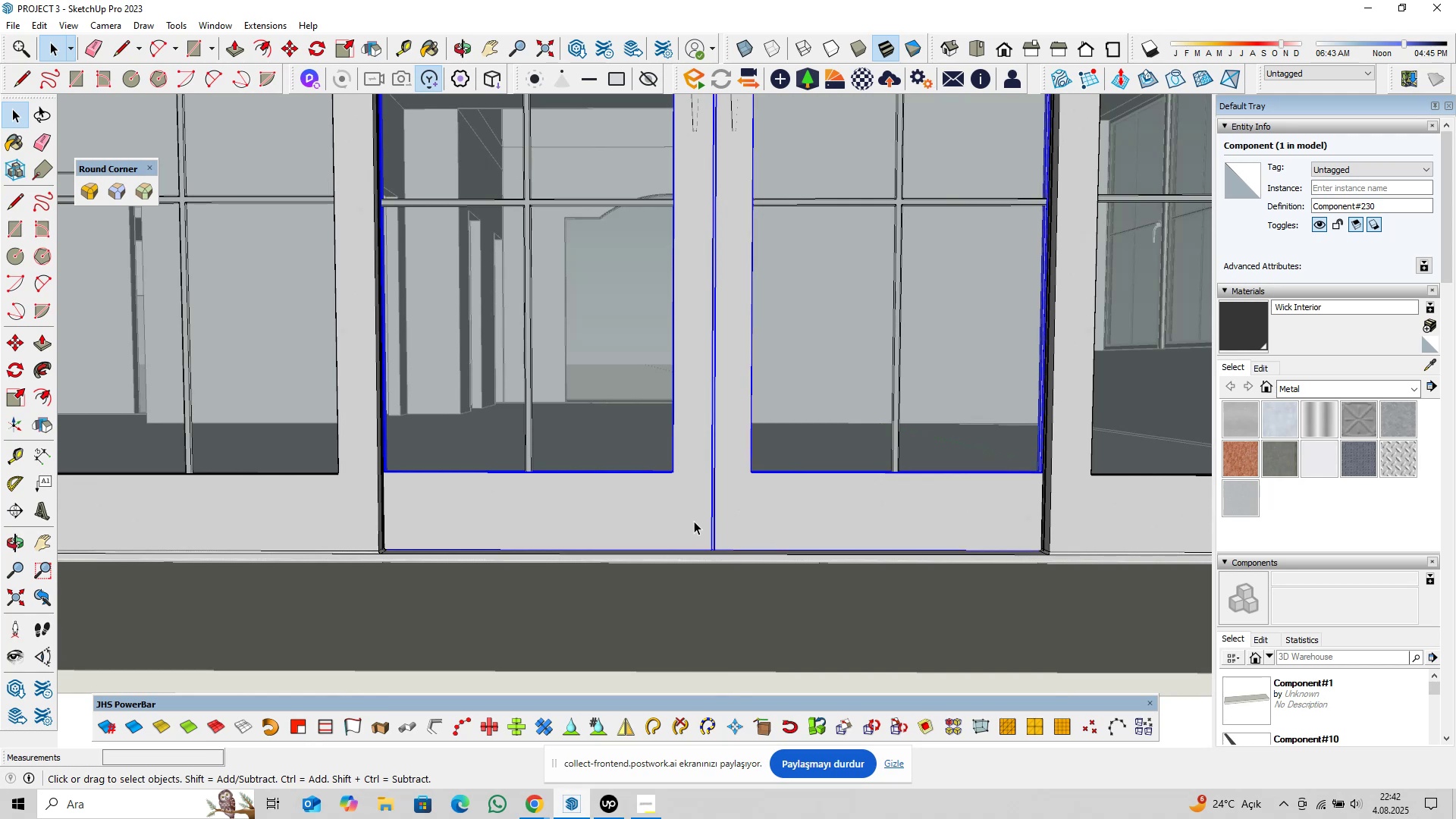 
scroll: coordinate [709, 522], scroll_direction: down, amount: 4.0
 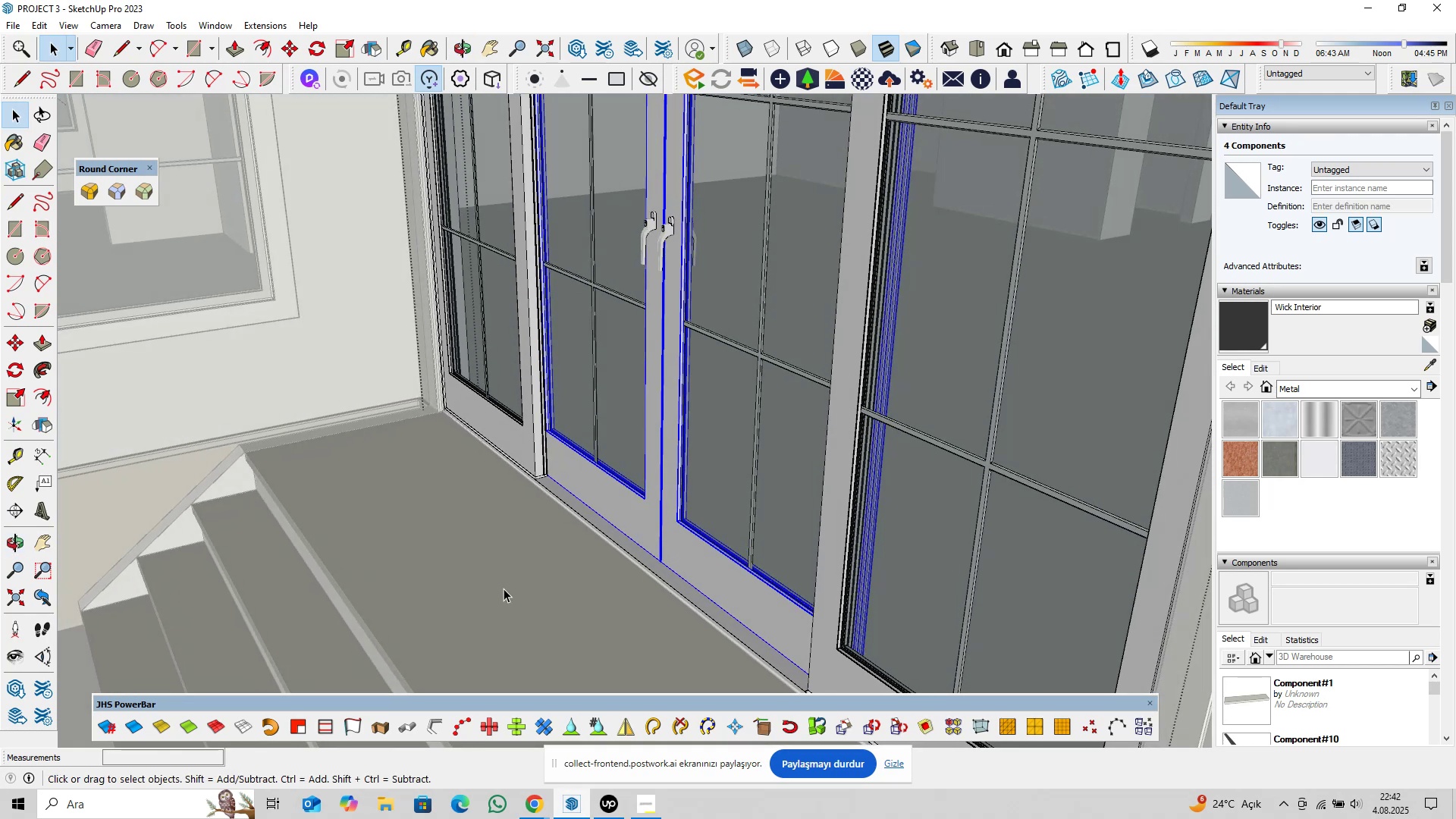 
key(M)
 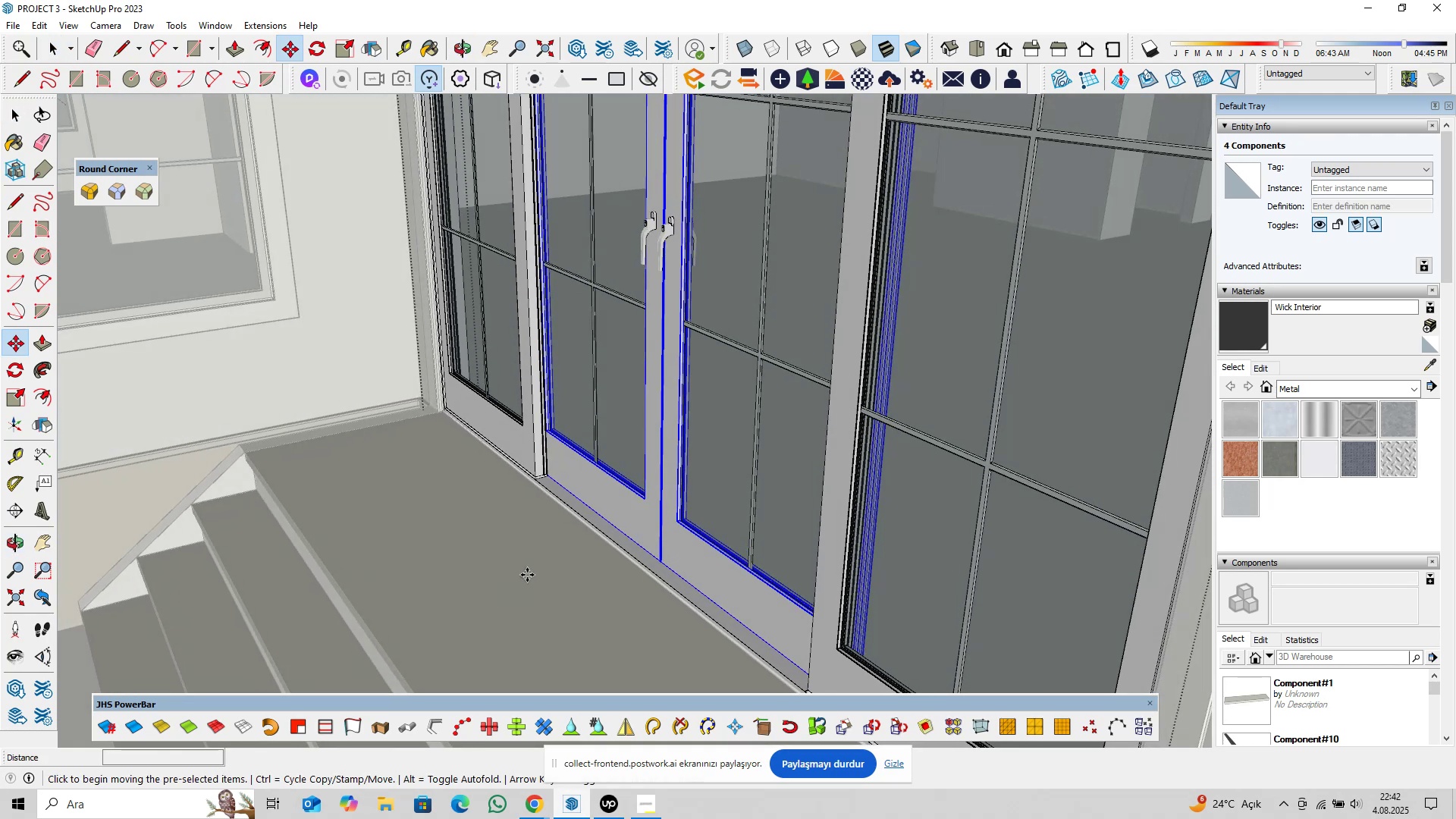 
left_click([527, 575])
 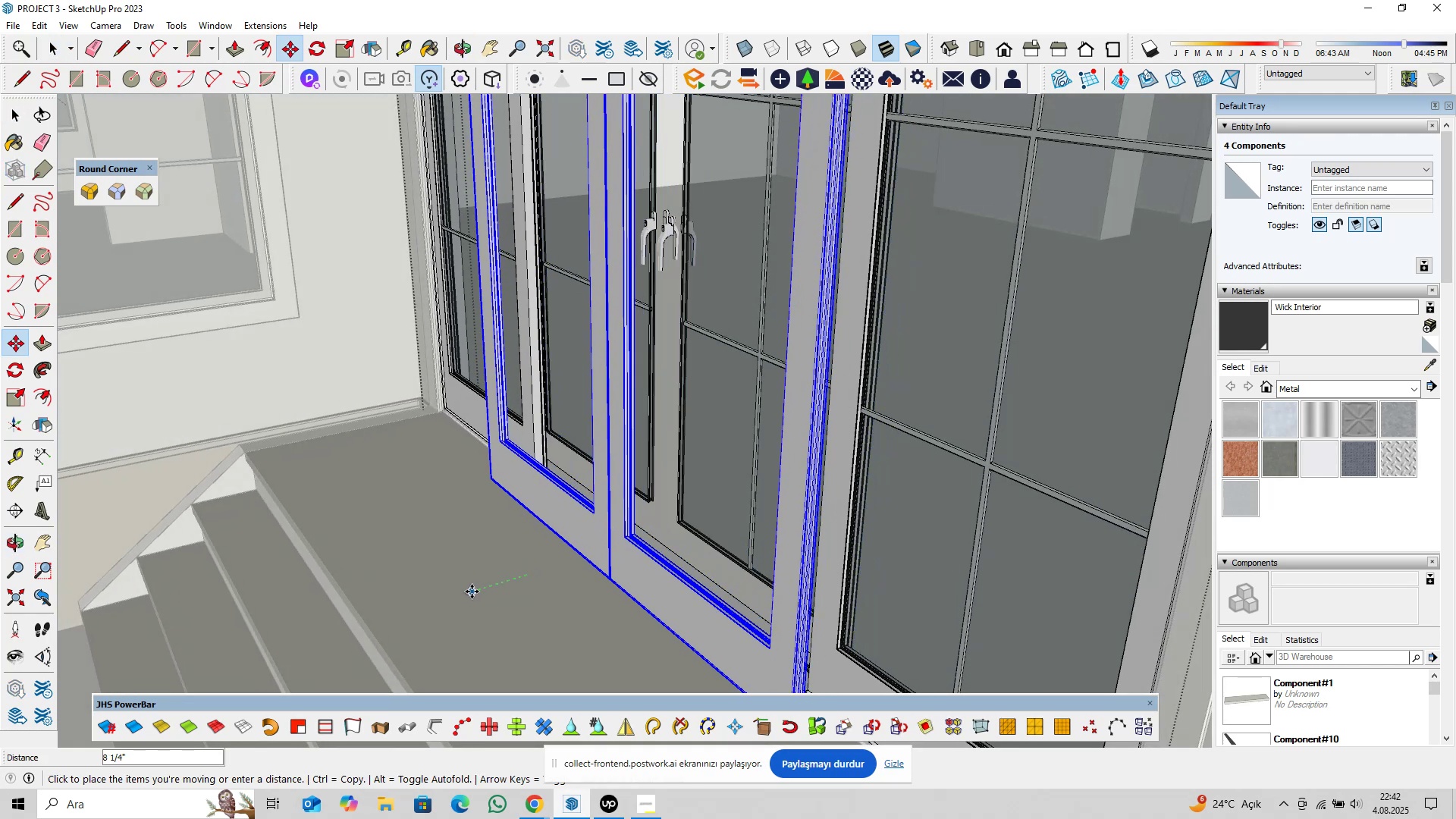 
type(5@)
 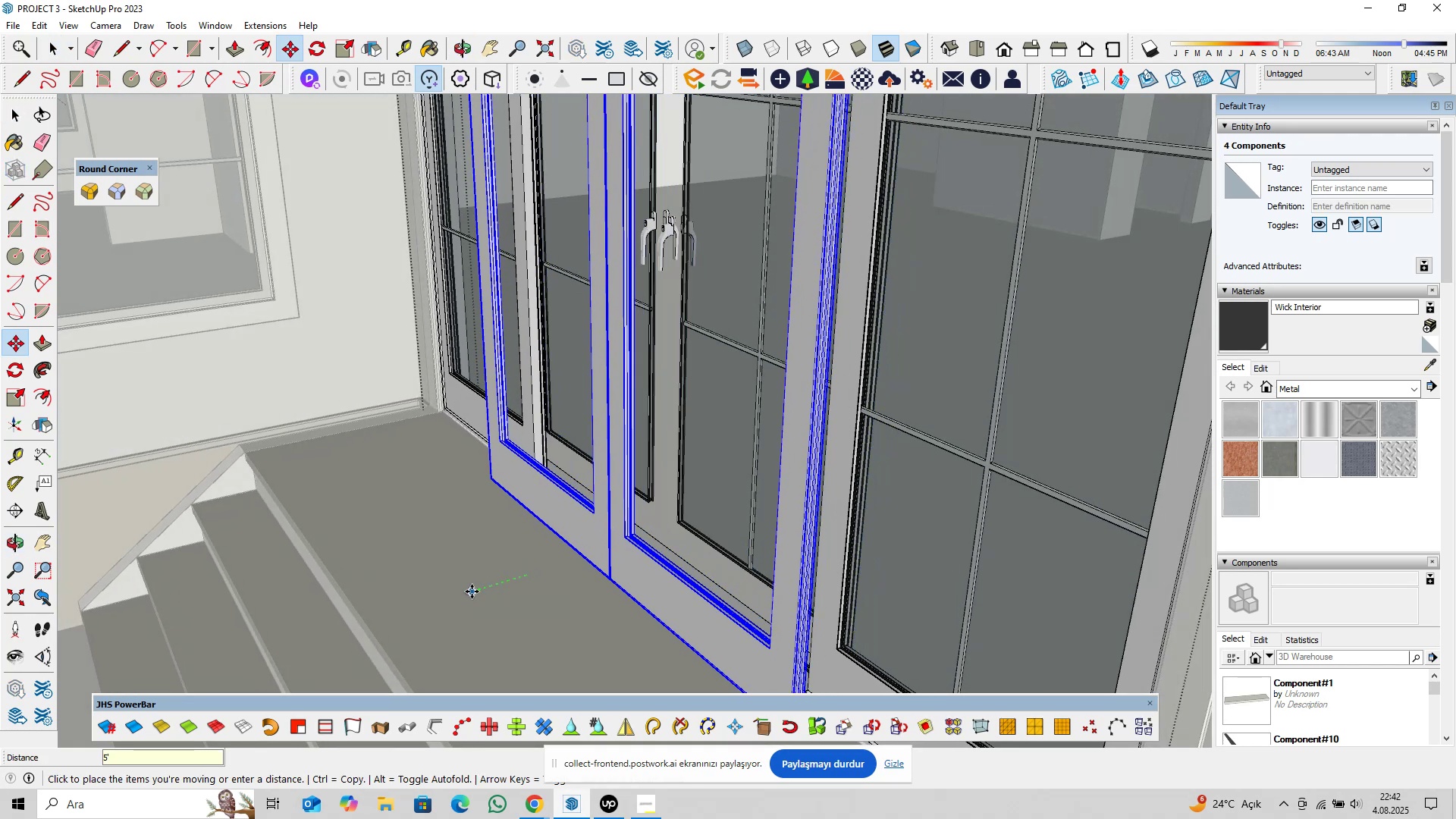 
 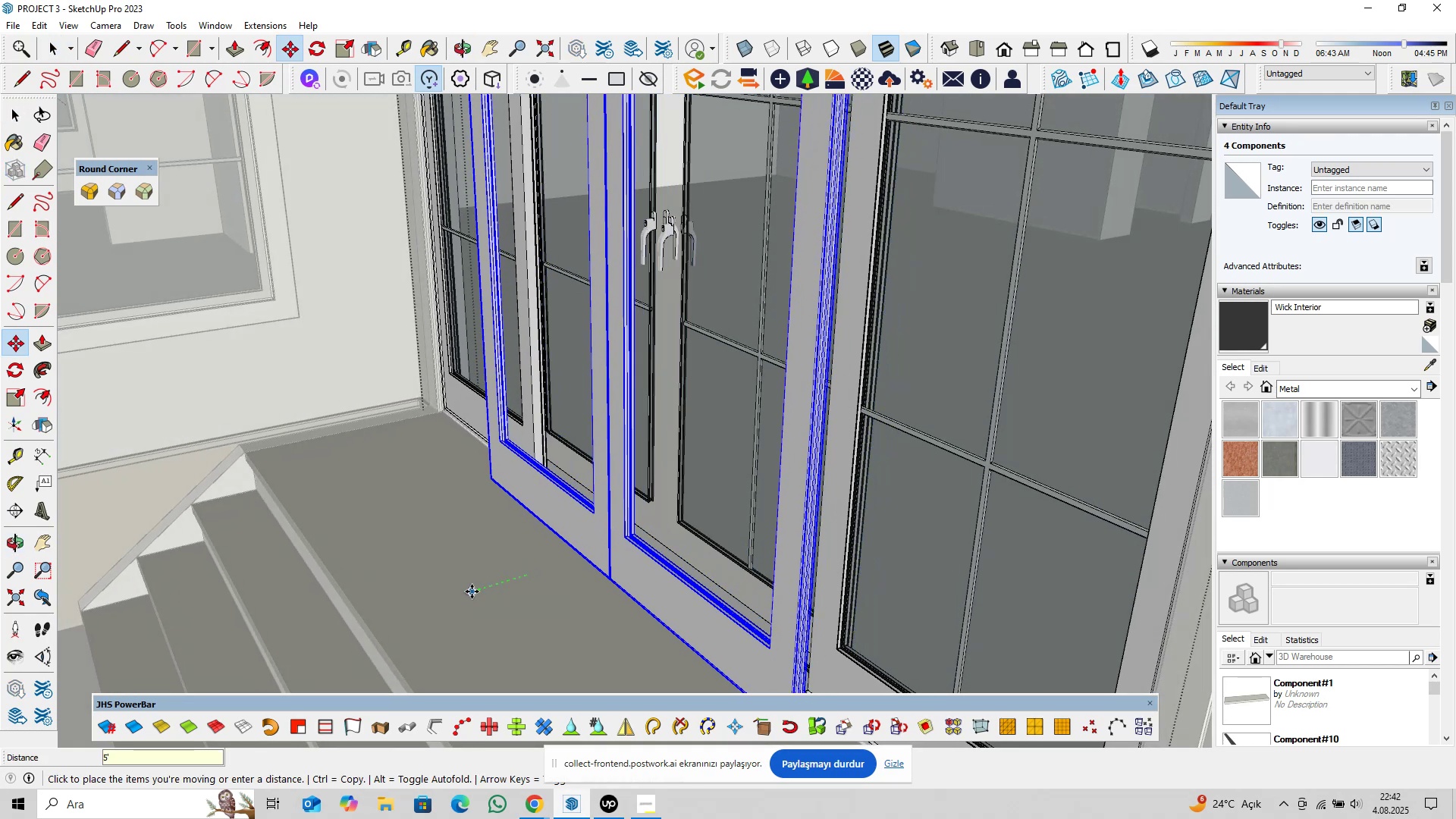 
key(Enter)
 